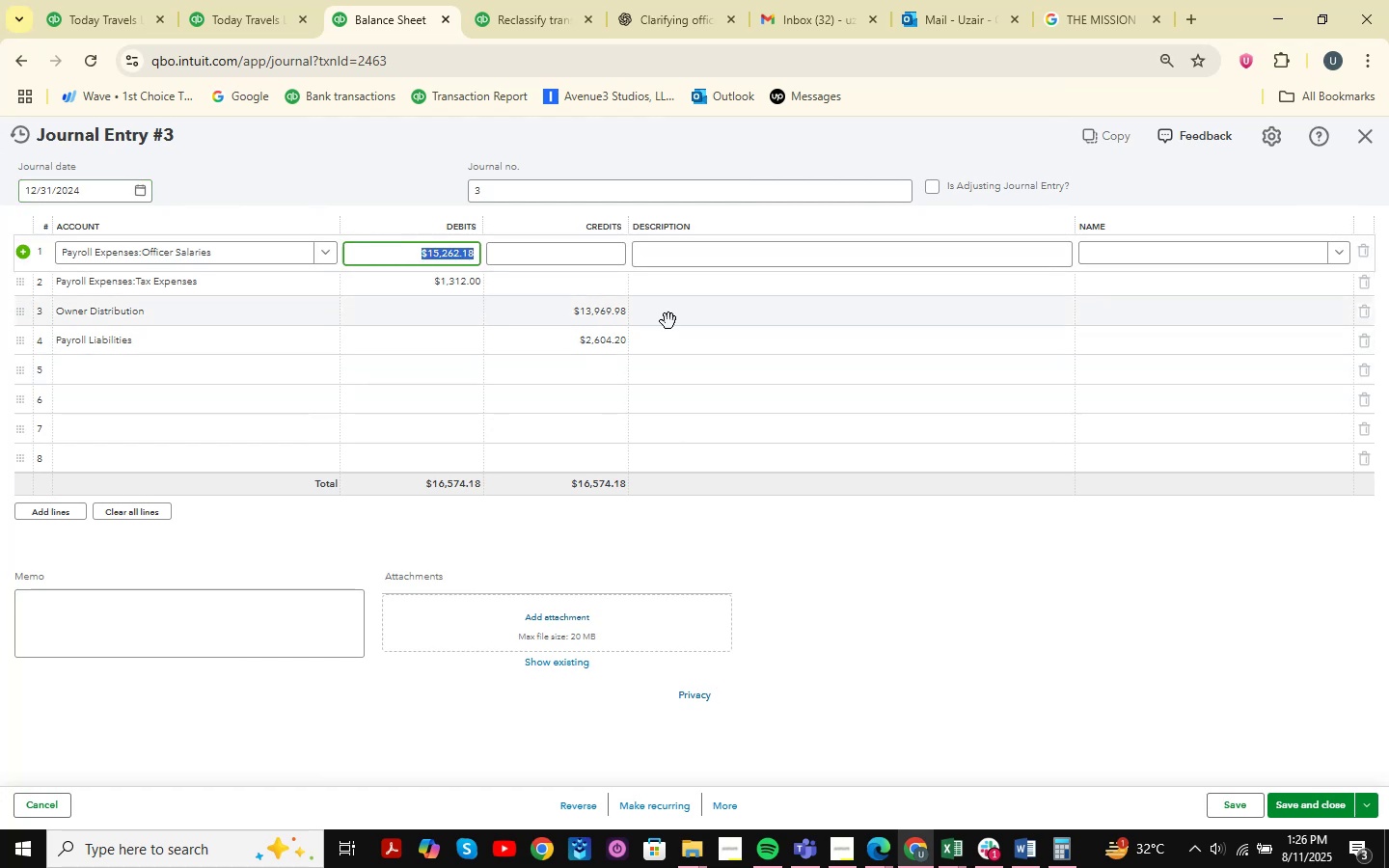 
key(Numpad1)
 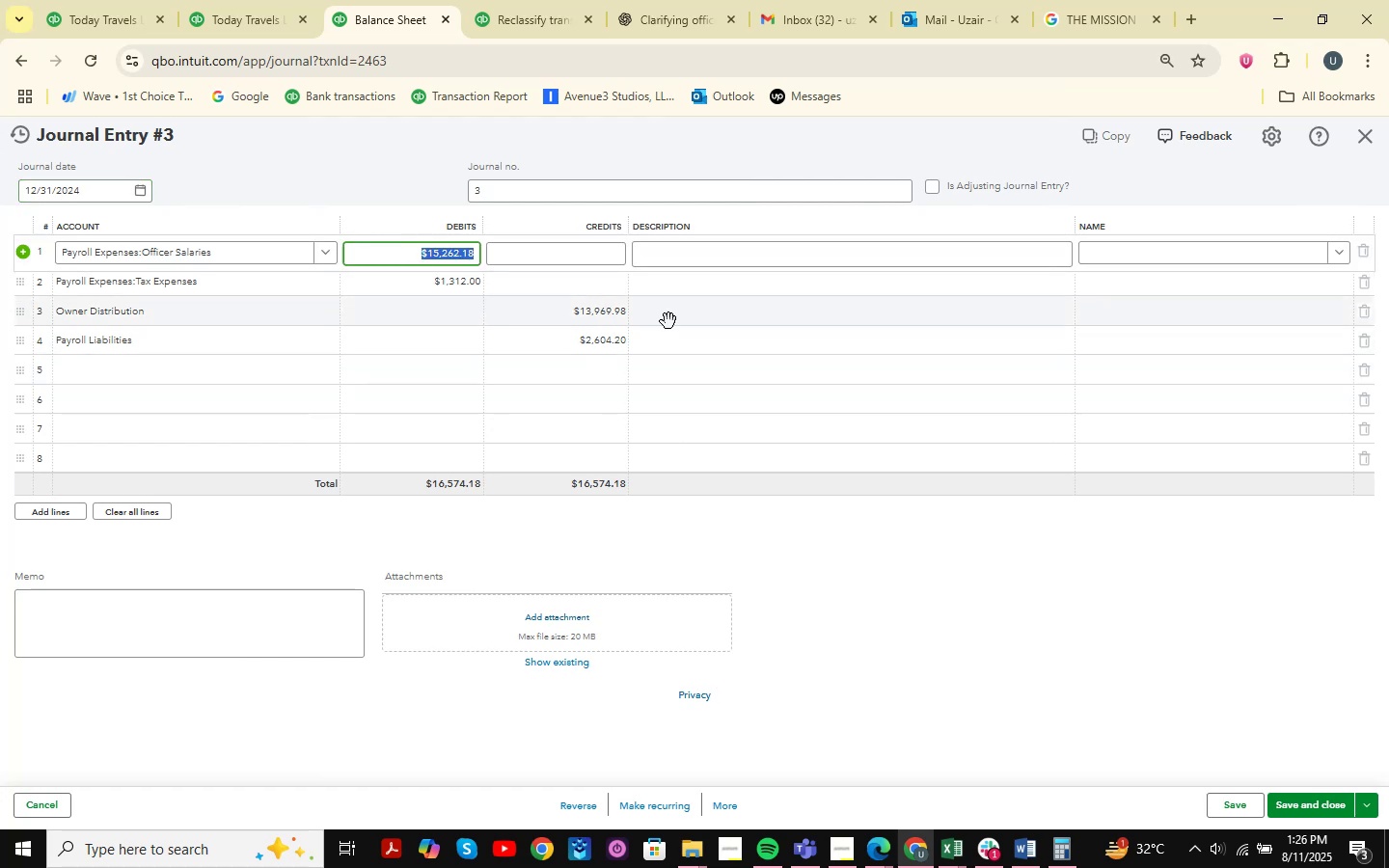 
key(Numpad4)
 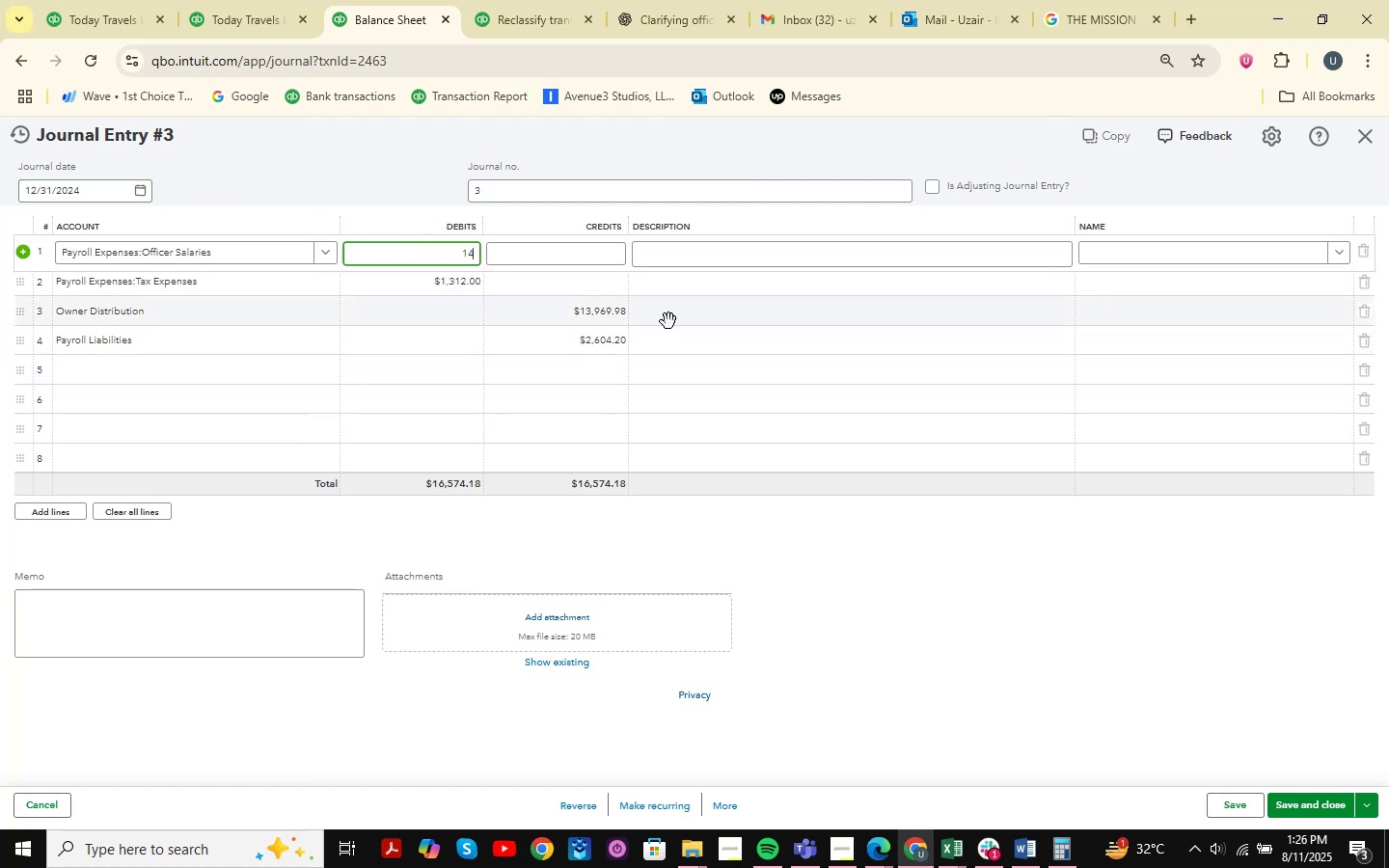 
key(Numpad4)
 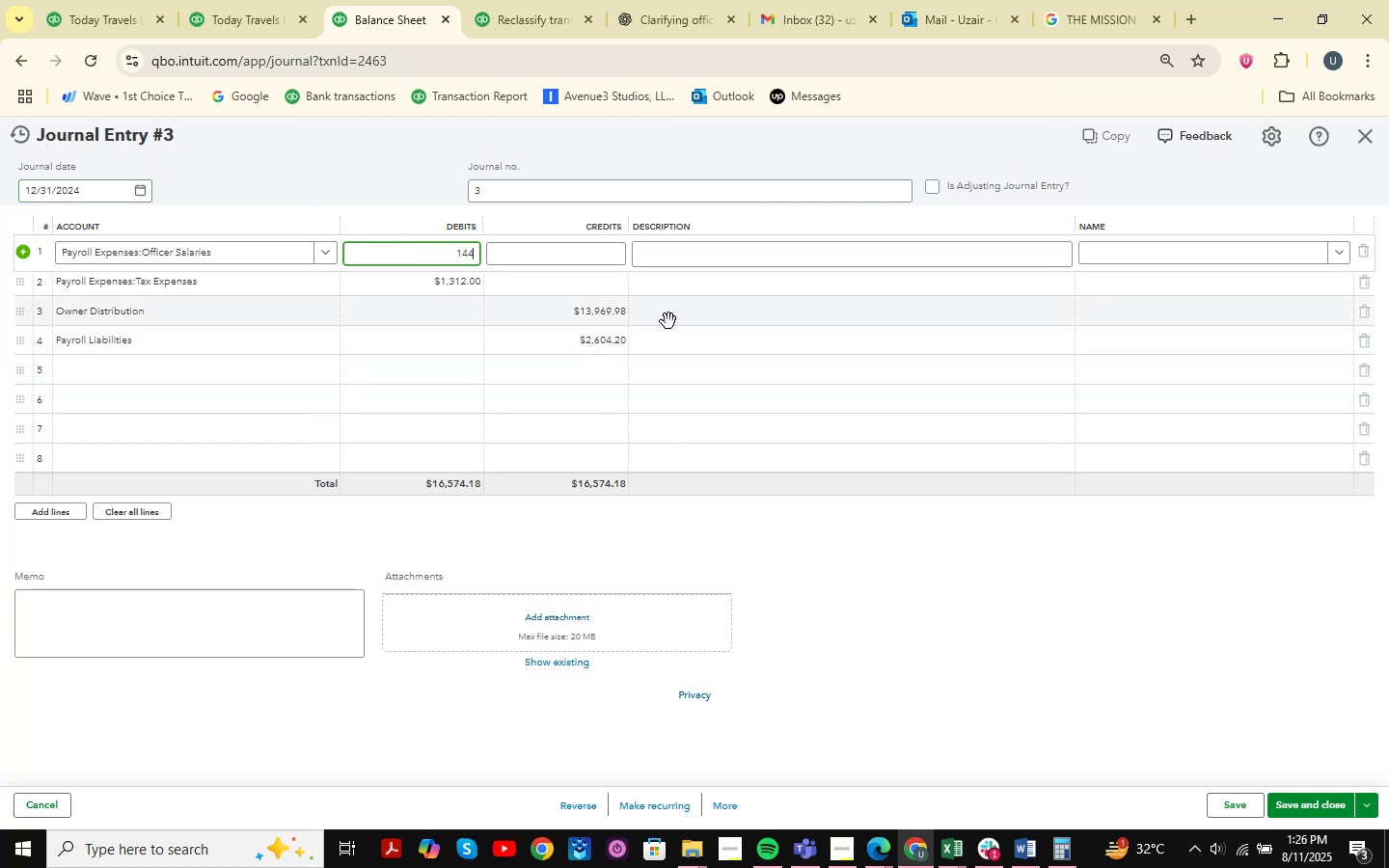 
key(Numpad0)
 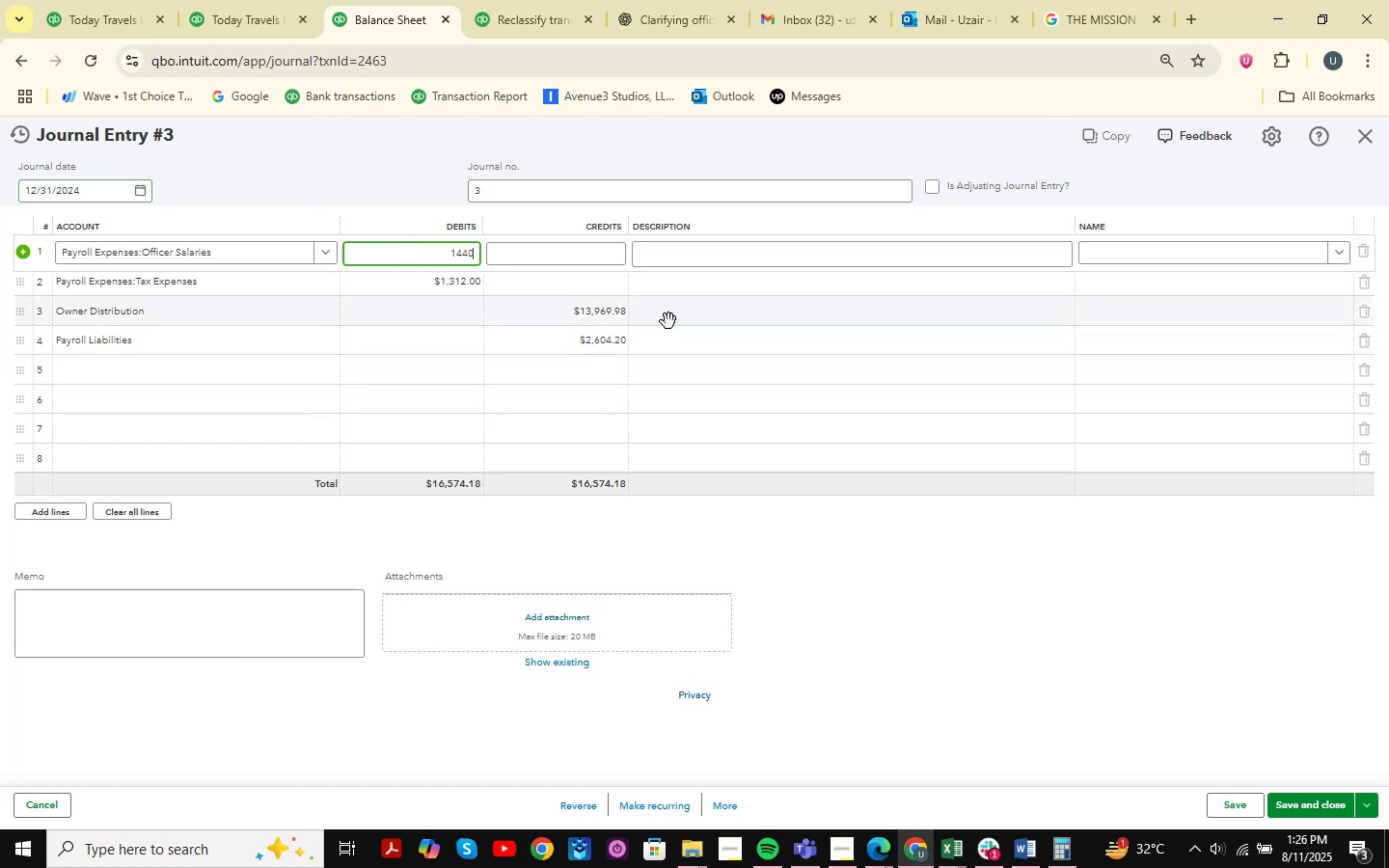 
key(Numpad0)
 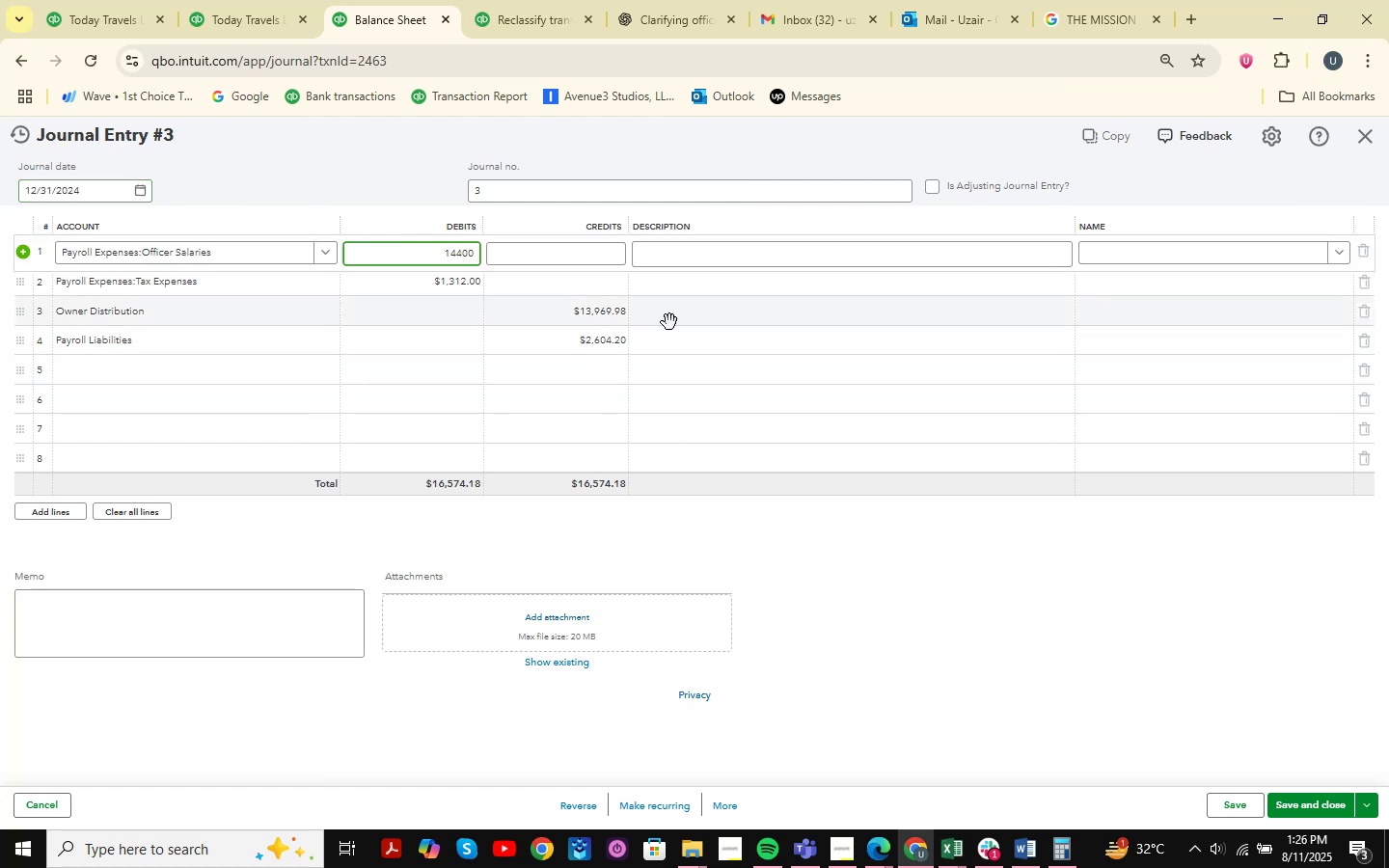 
left_click([591, 318])
 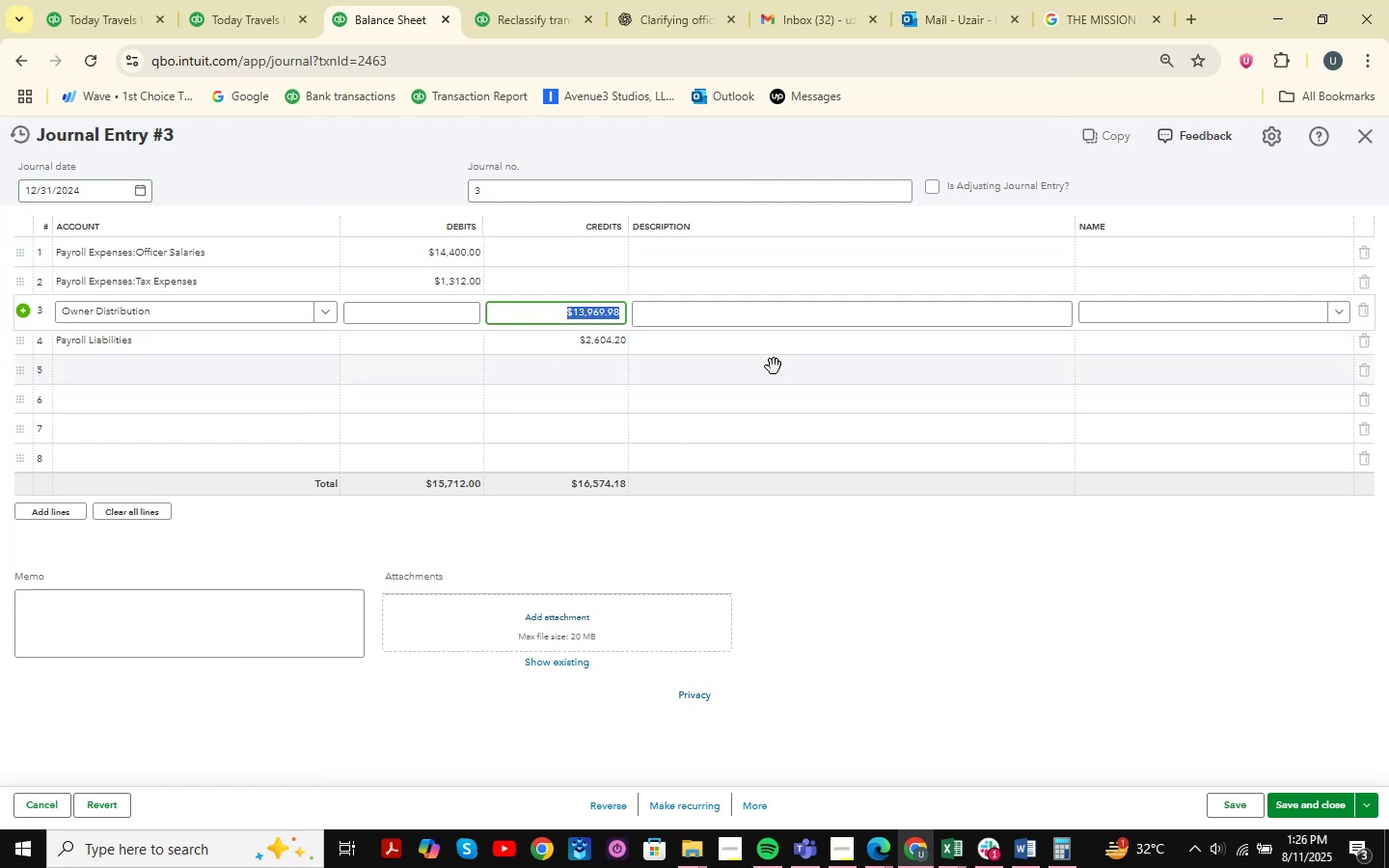 
key(Numpad1)
 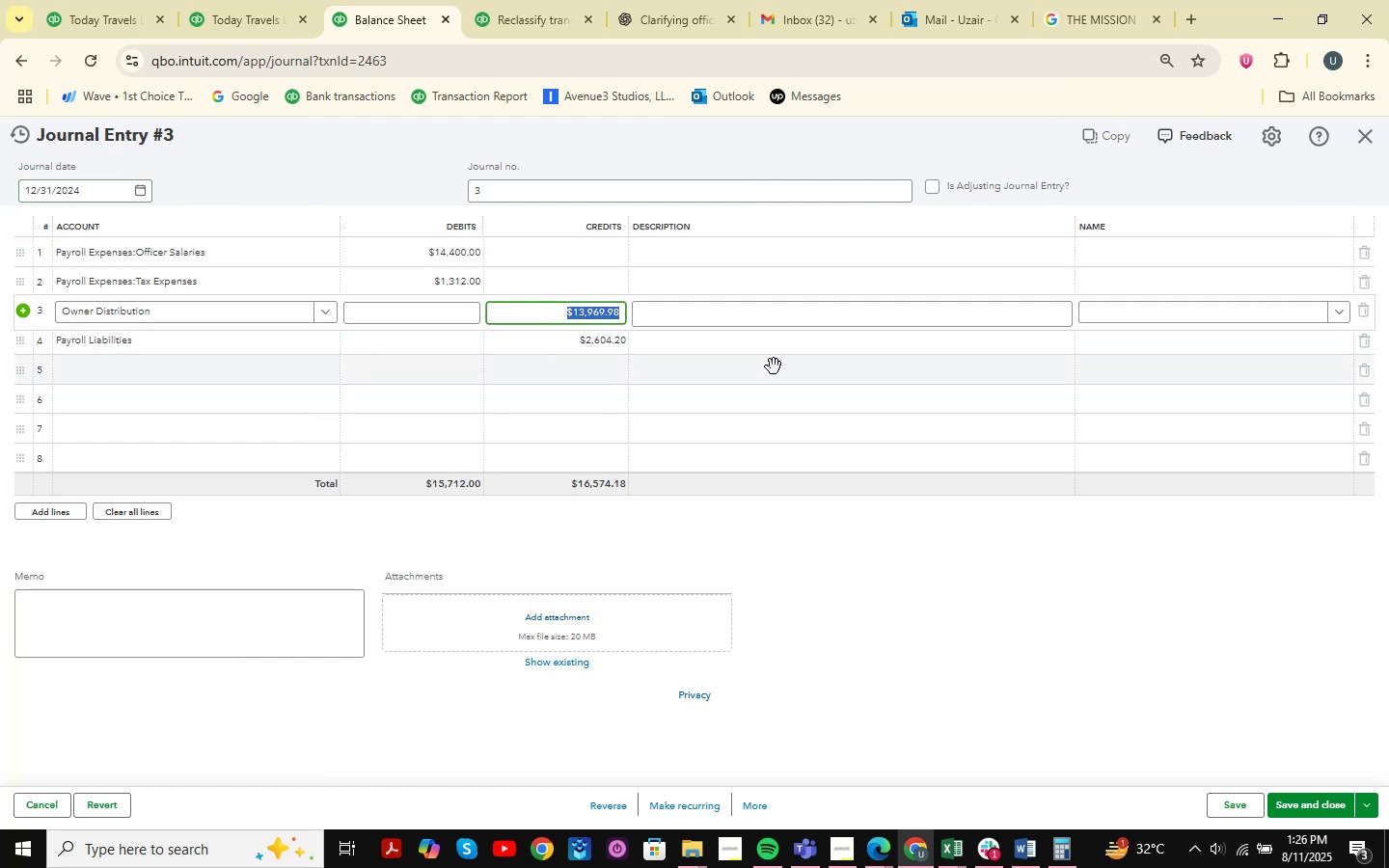 
key(Numpad3)
 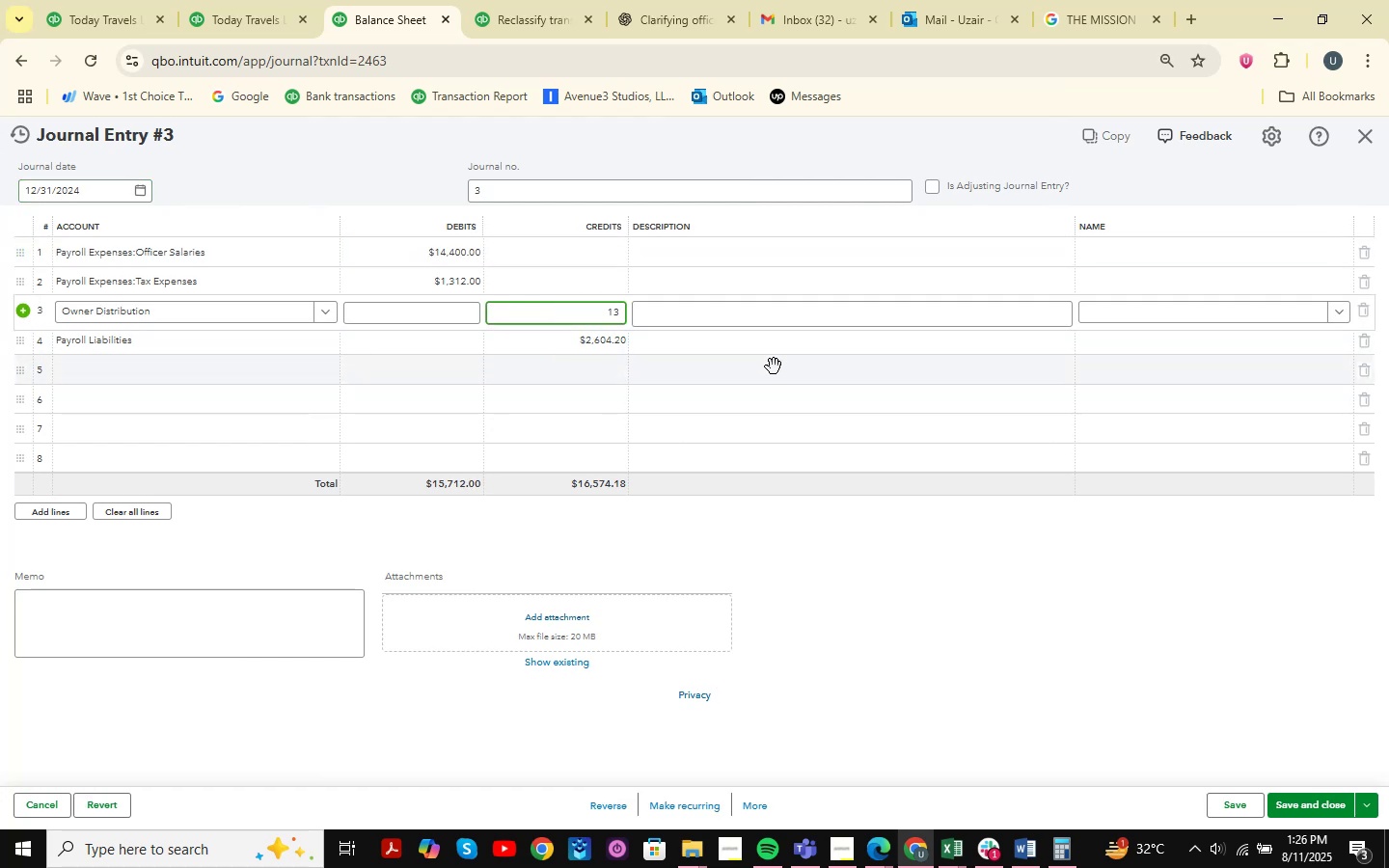 
key(Numpad1)
 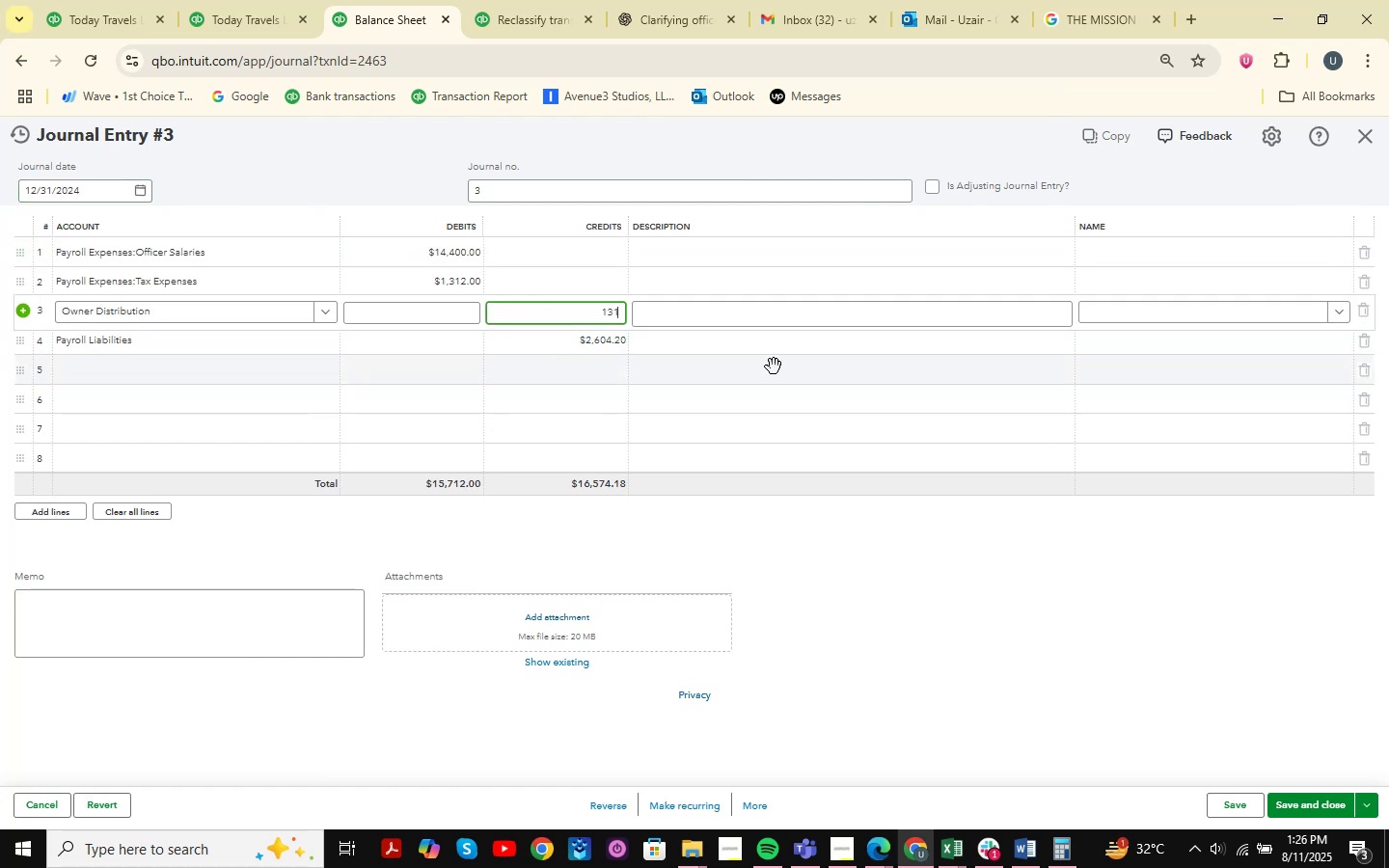 
key(Numpad0)
 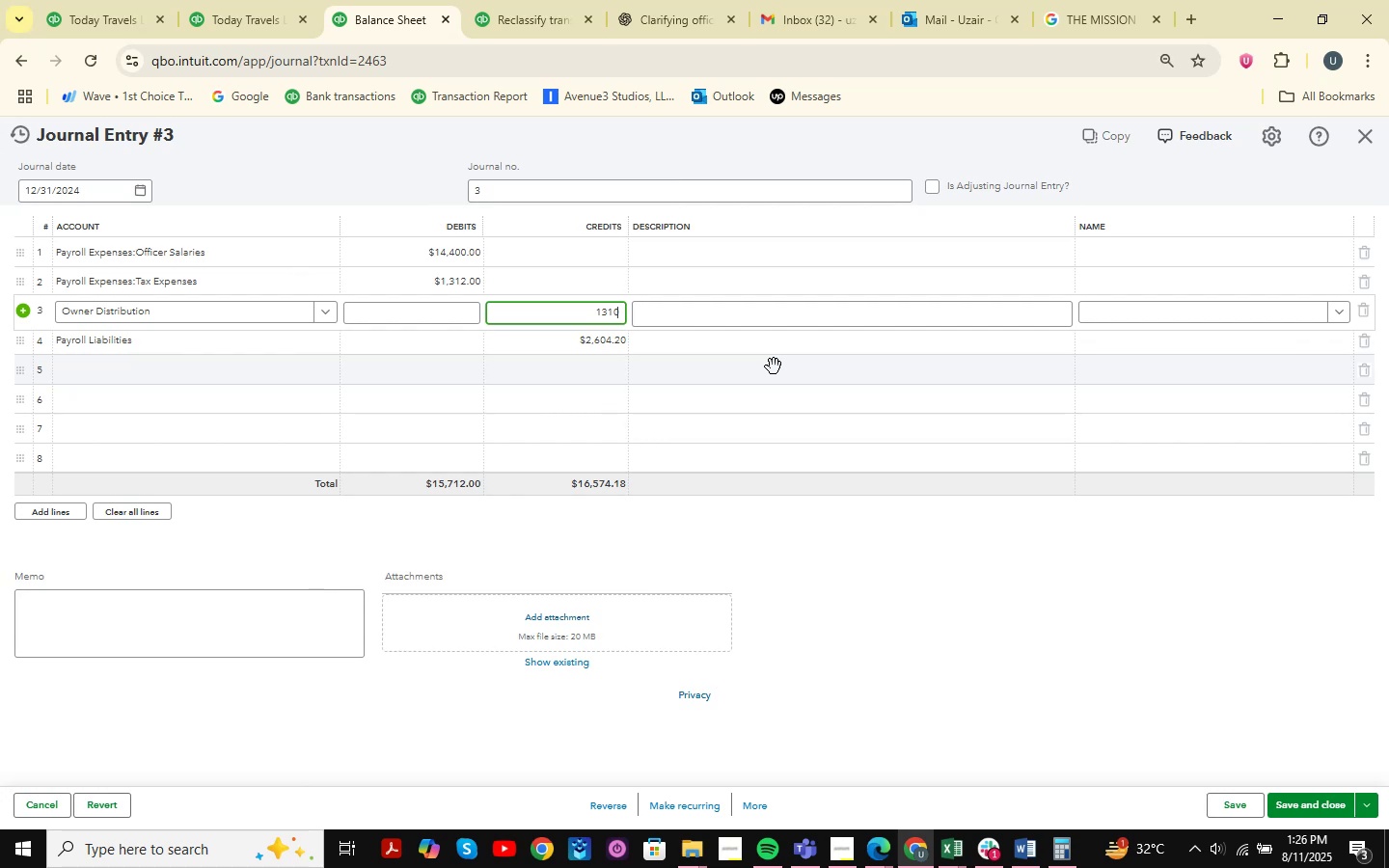 
key(Numpad7)
 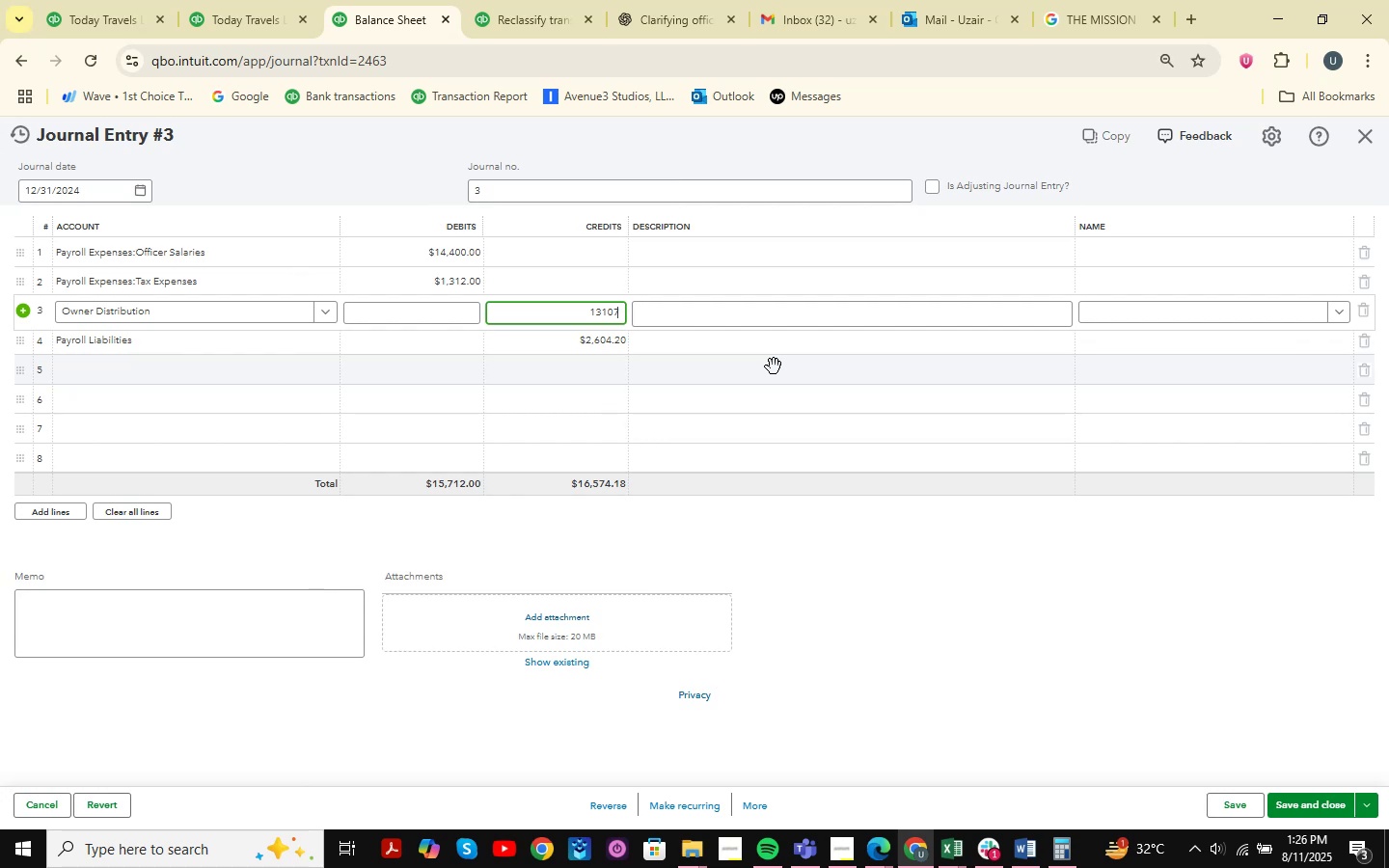 
key(NumpadDecimal)
 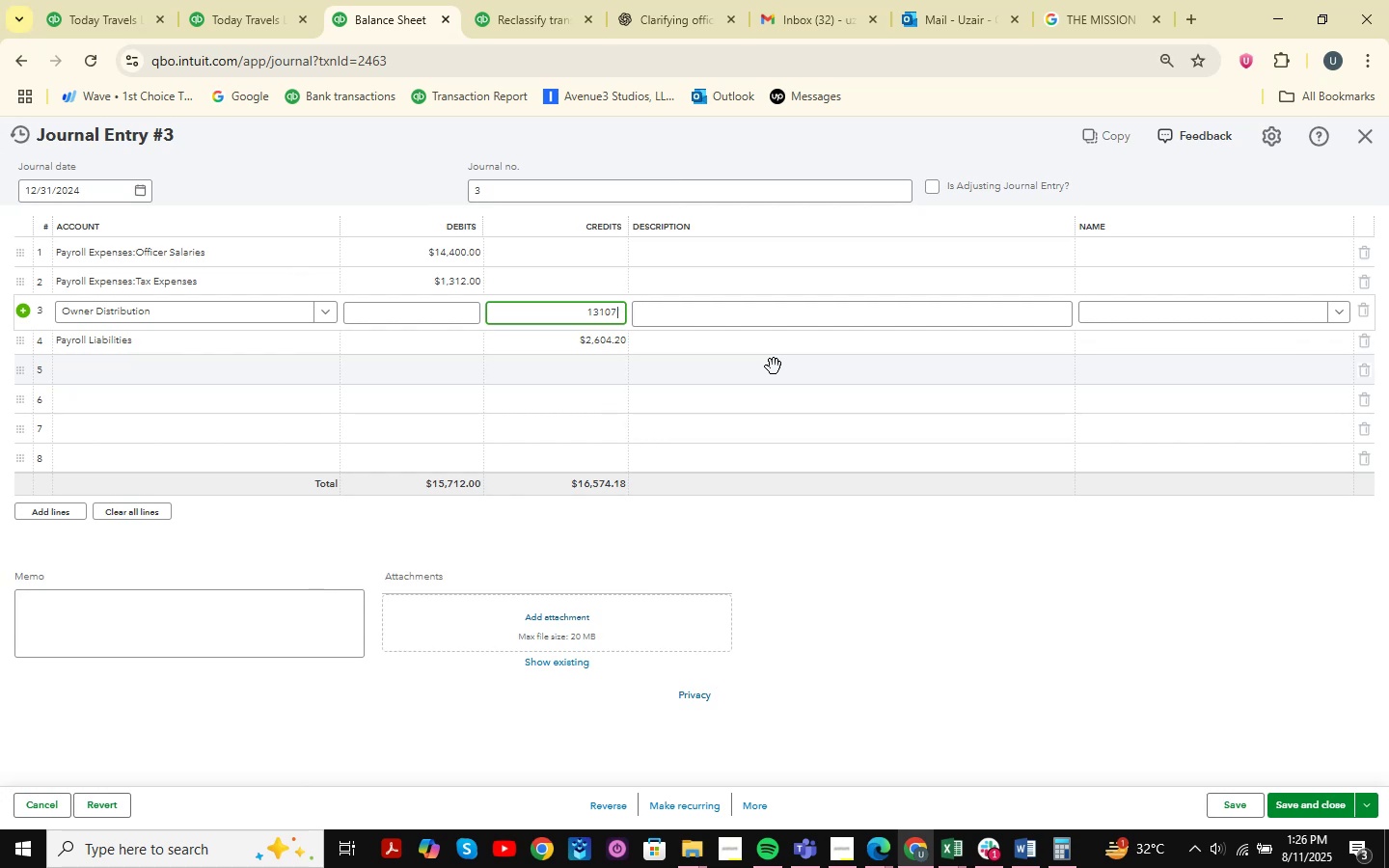 
key(Numpad8)
 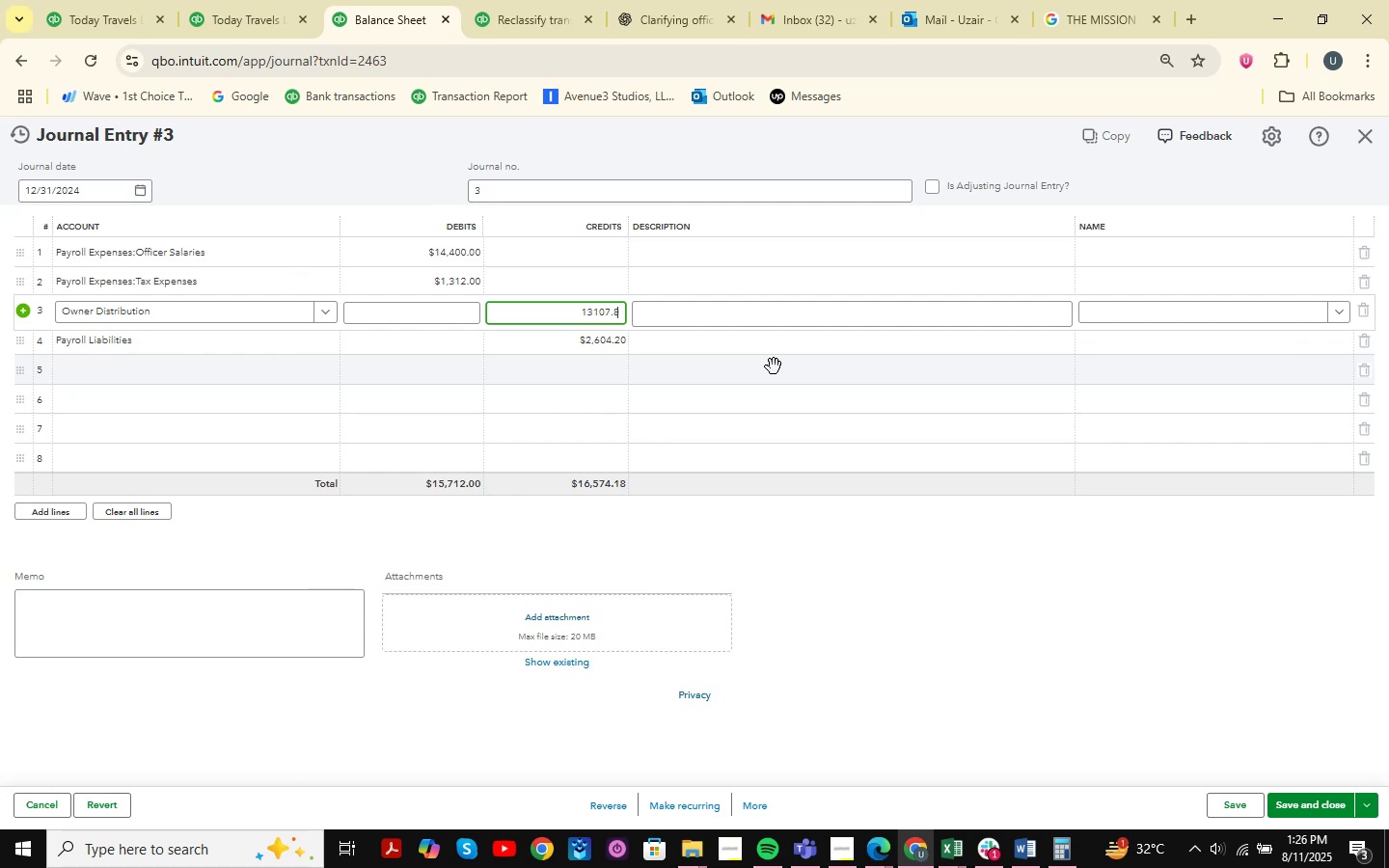 
key(Numpad0)
 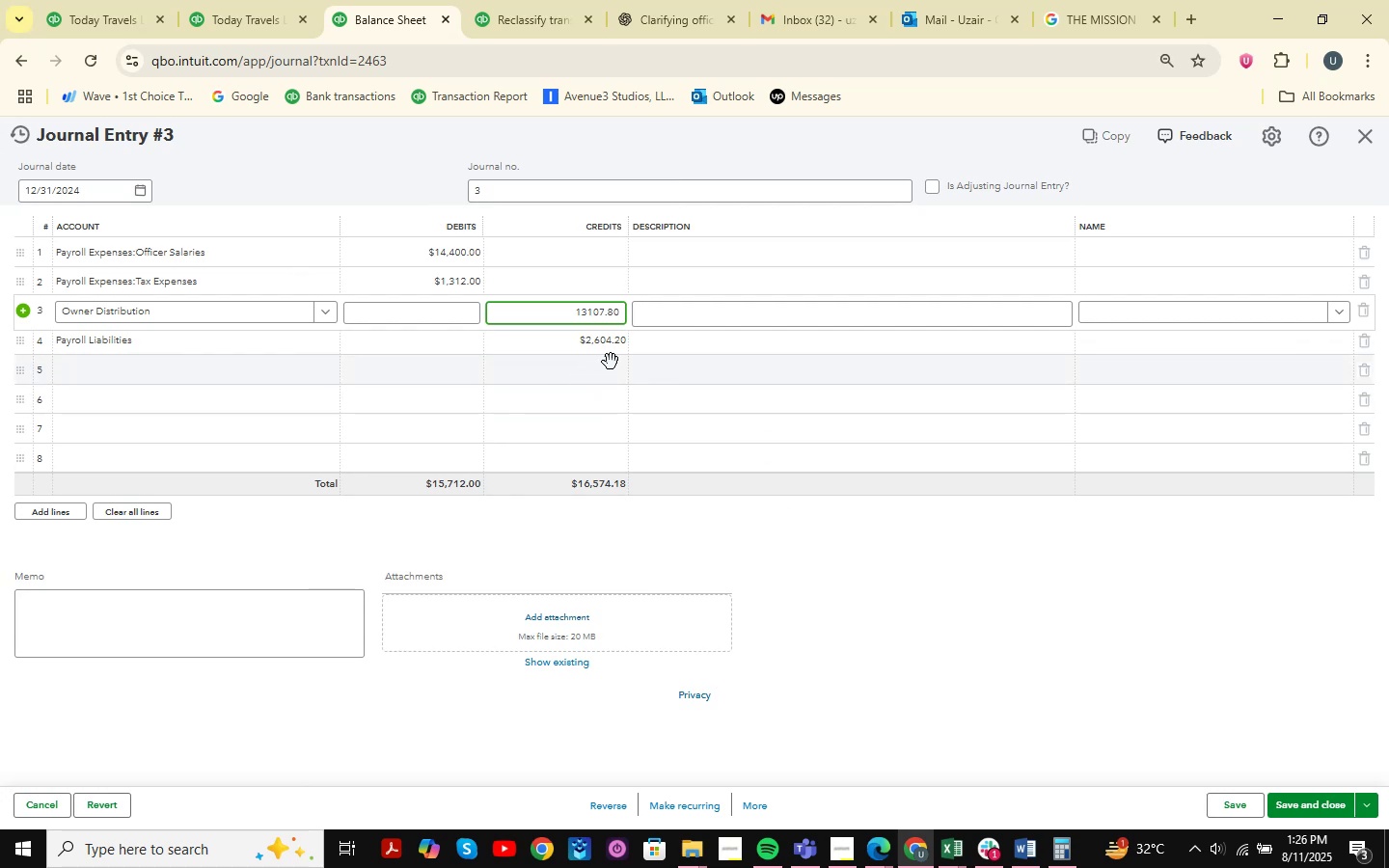 
left_click([1312, 815])
 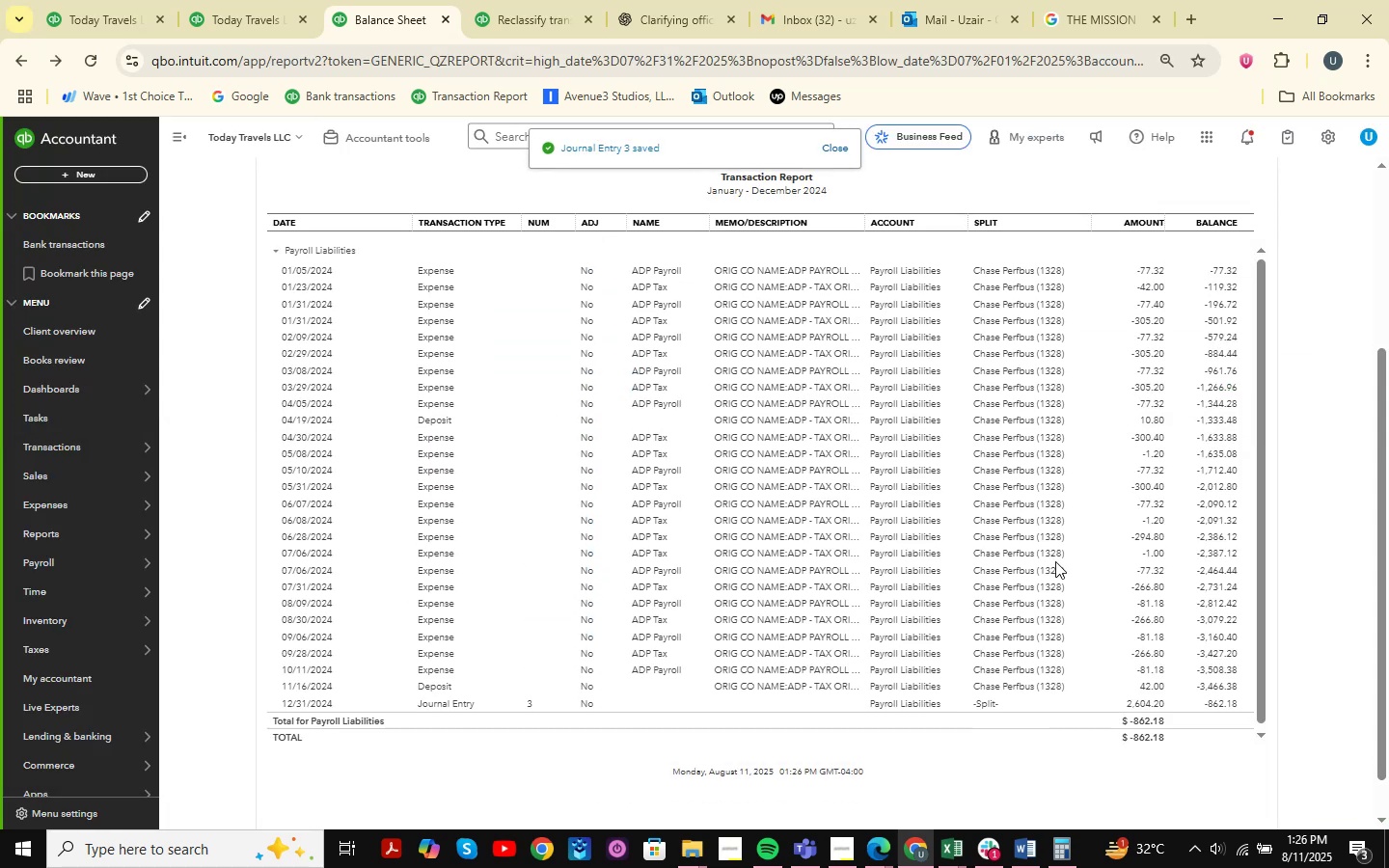 
scroll: coordinate [1131, 541], scroll_direction: none, amount: 0.0
 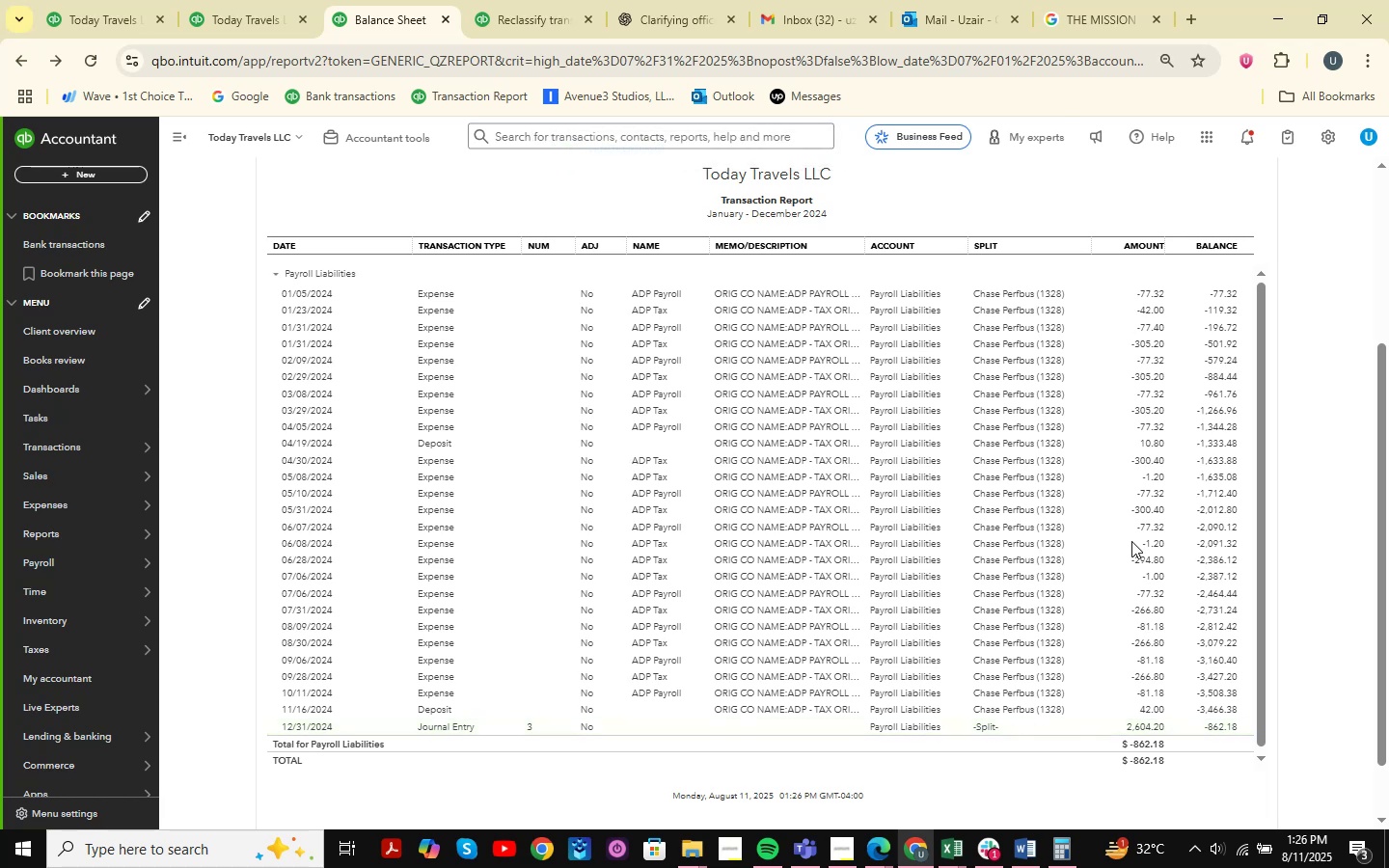 
wait(12.85)
 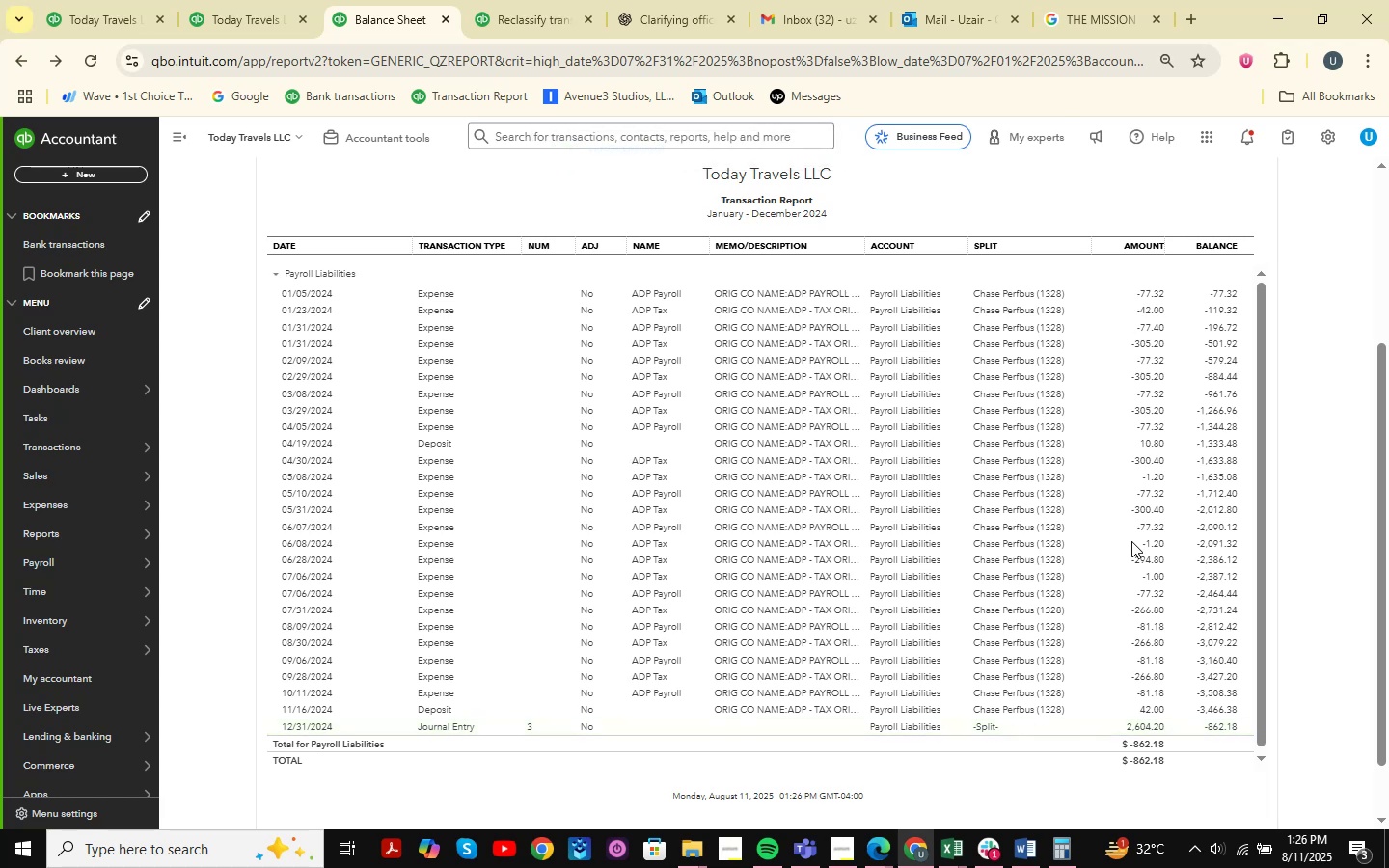 
left_click([1156, 726])
 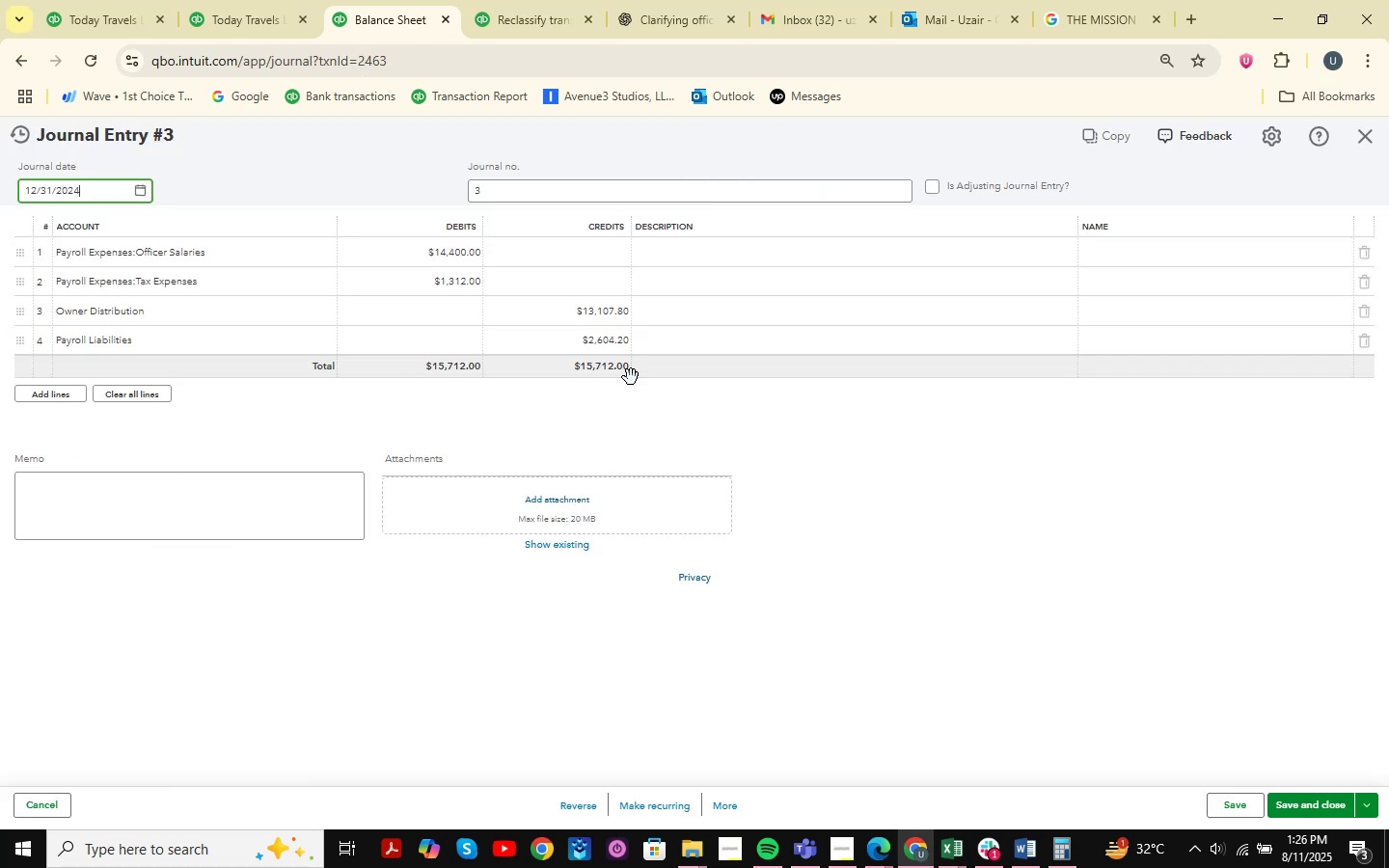 
left_click([615, 347])
 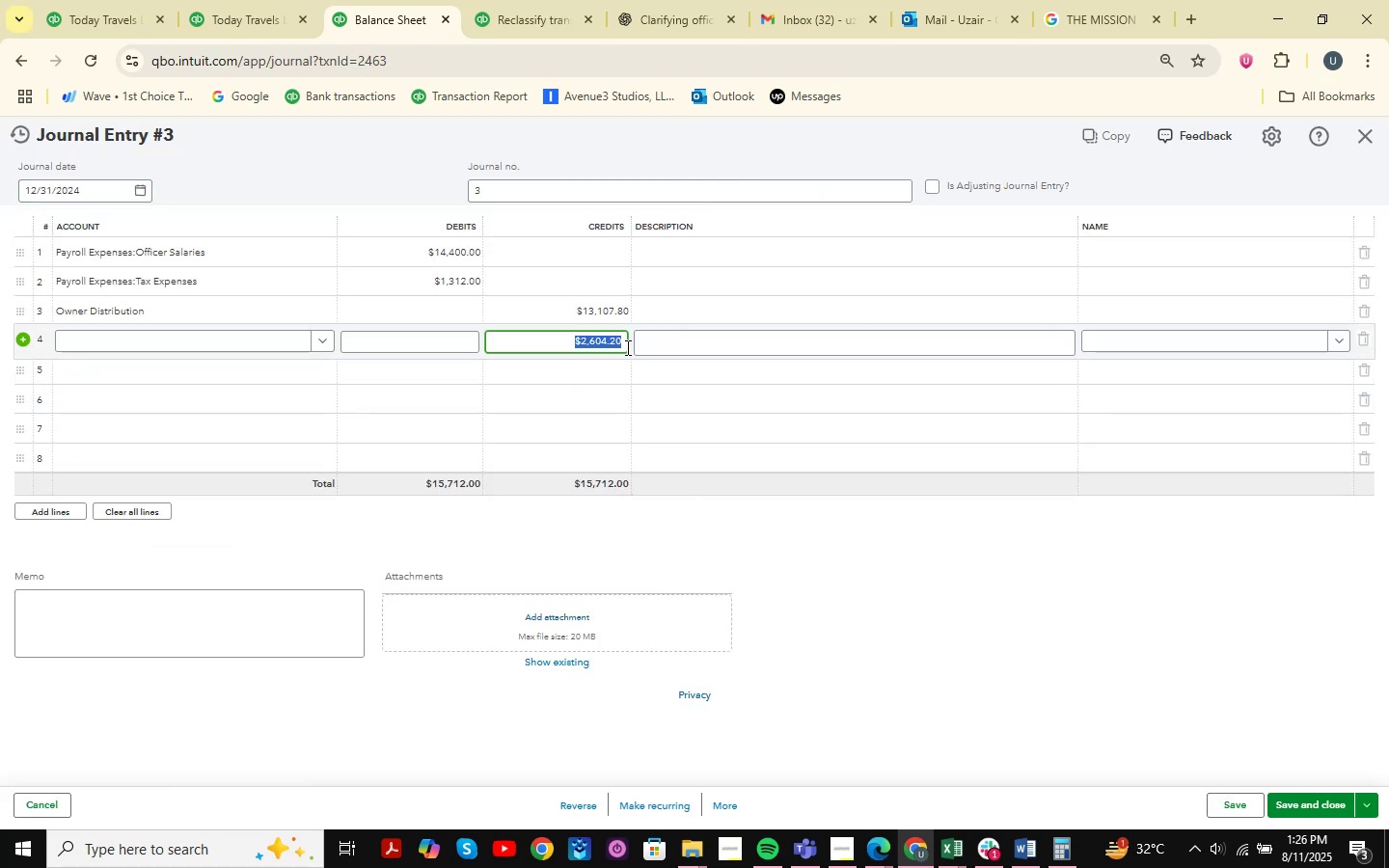 
left_click([624, 346])
 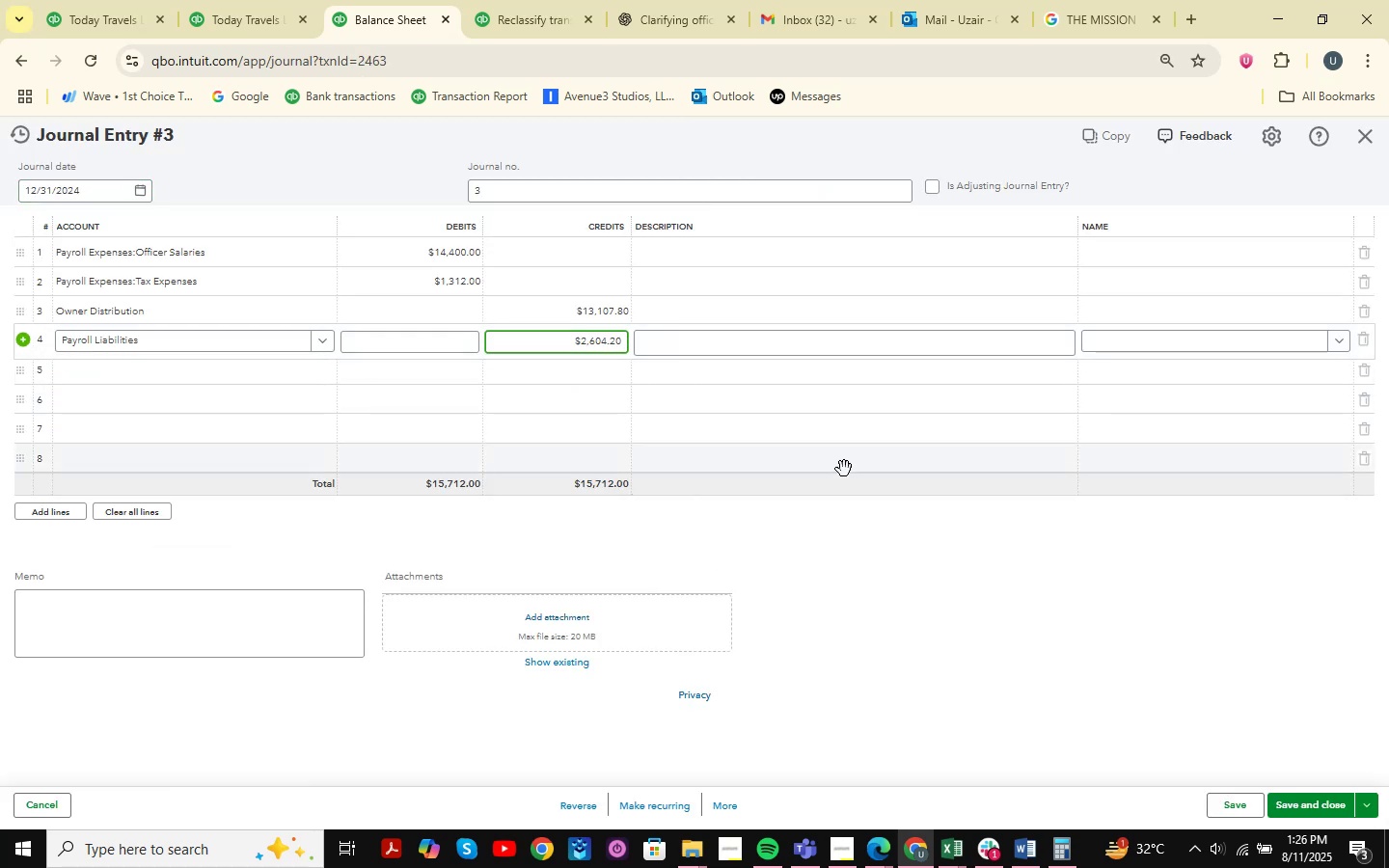 
key(NumpadAdd)
 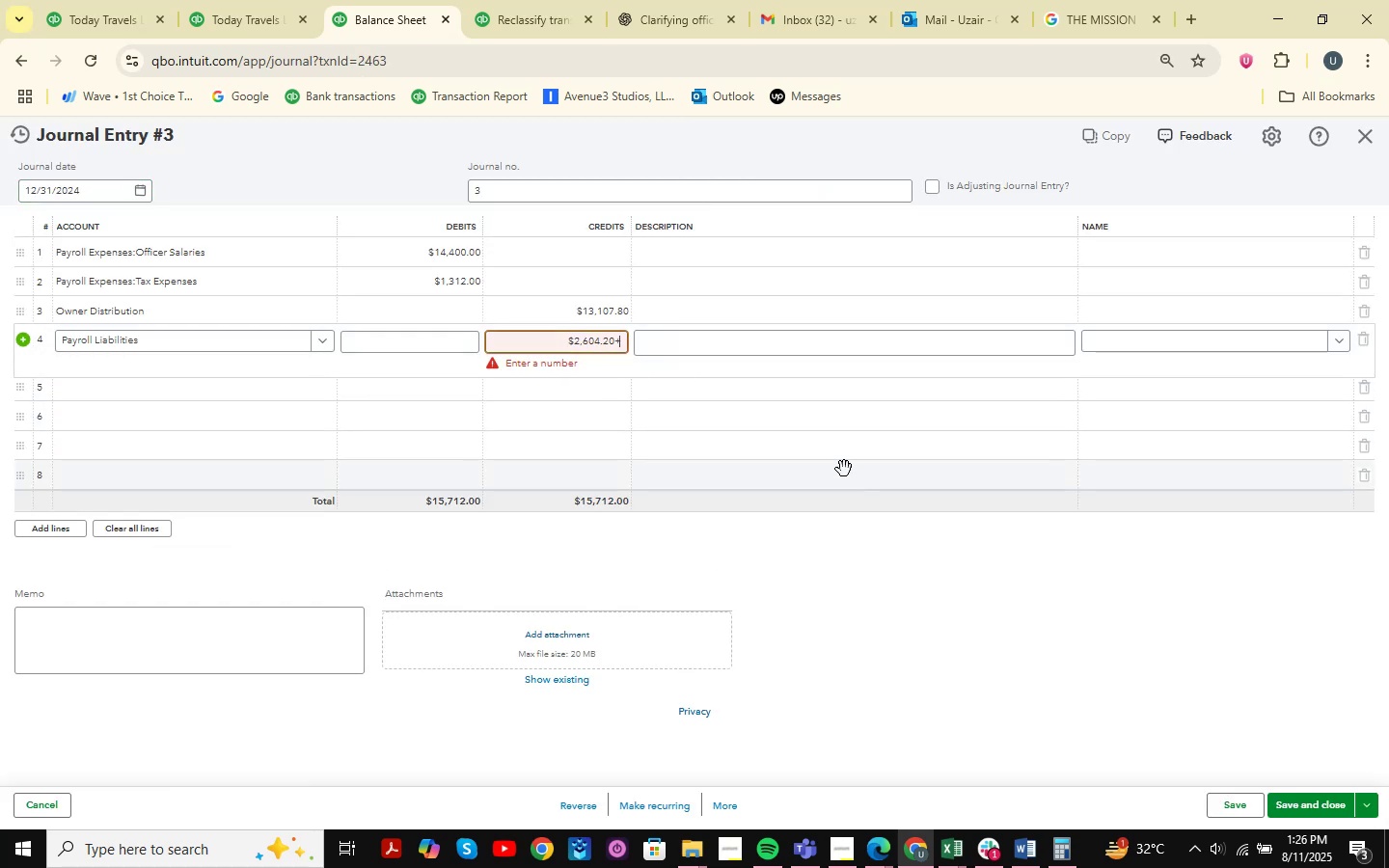 
key(Numpad7)
 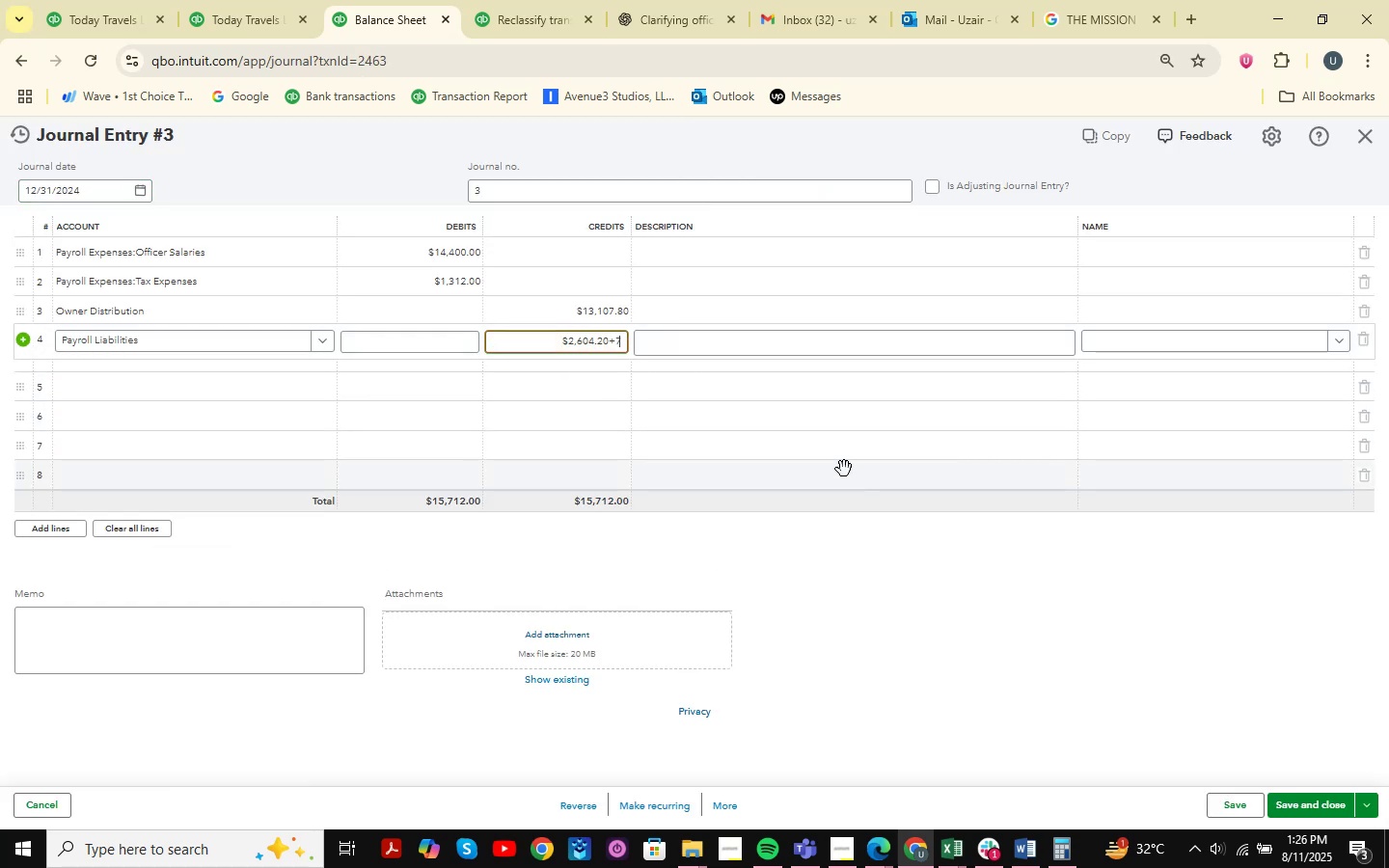 
key(Numpad6)
 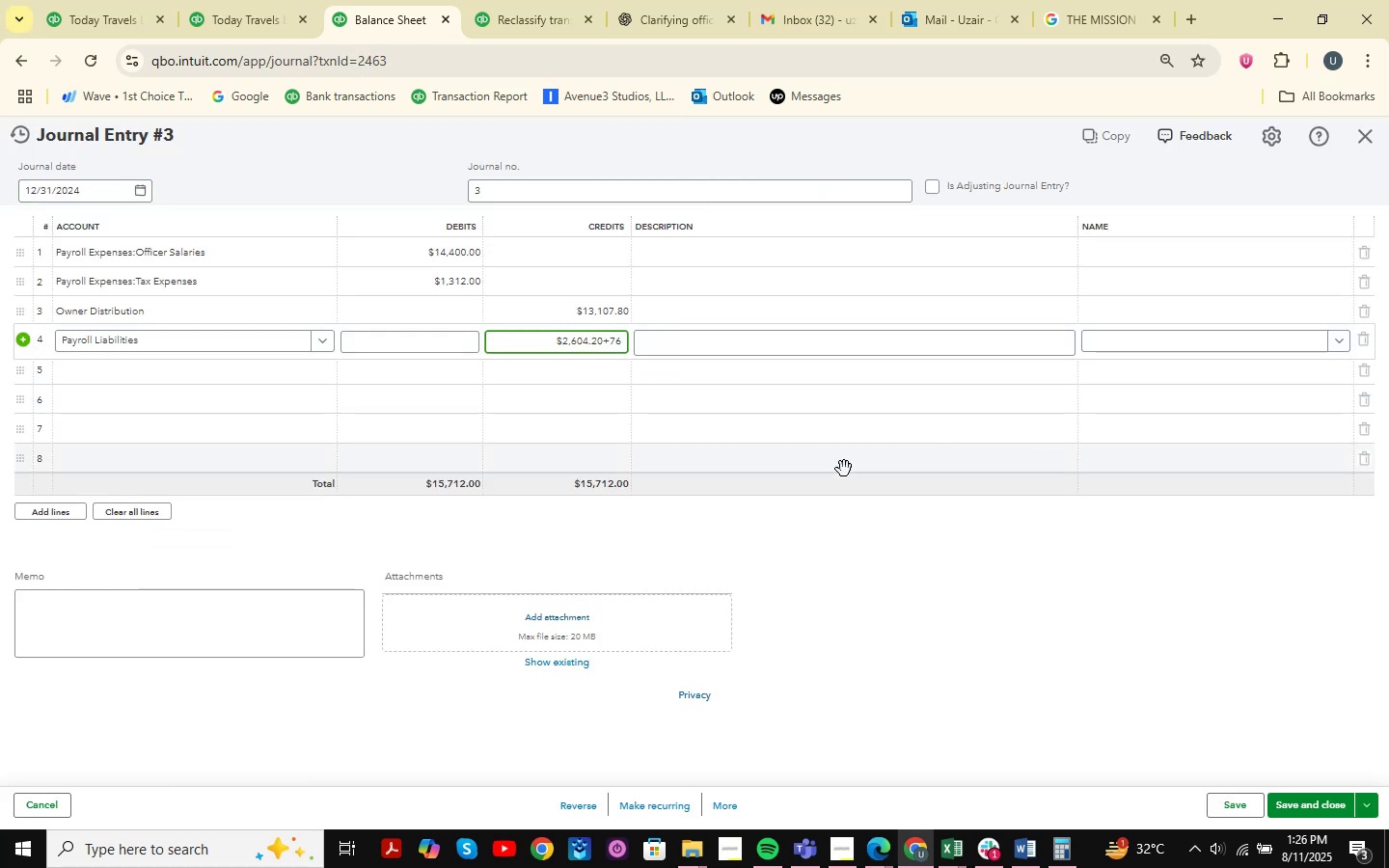 
key(Backspace)
 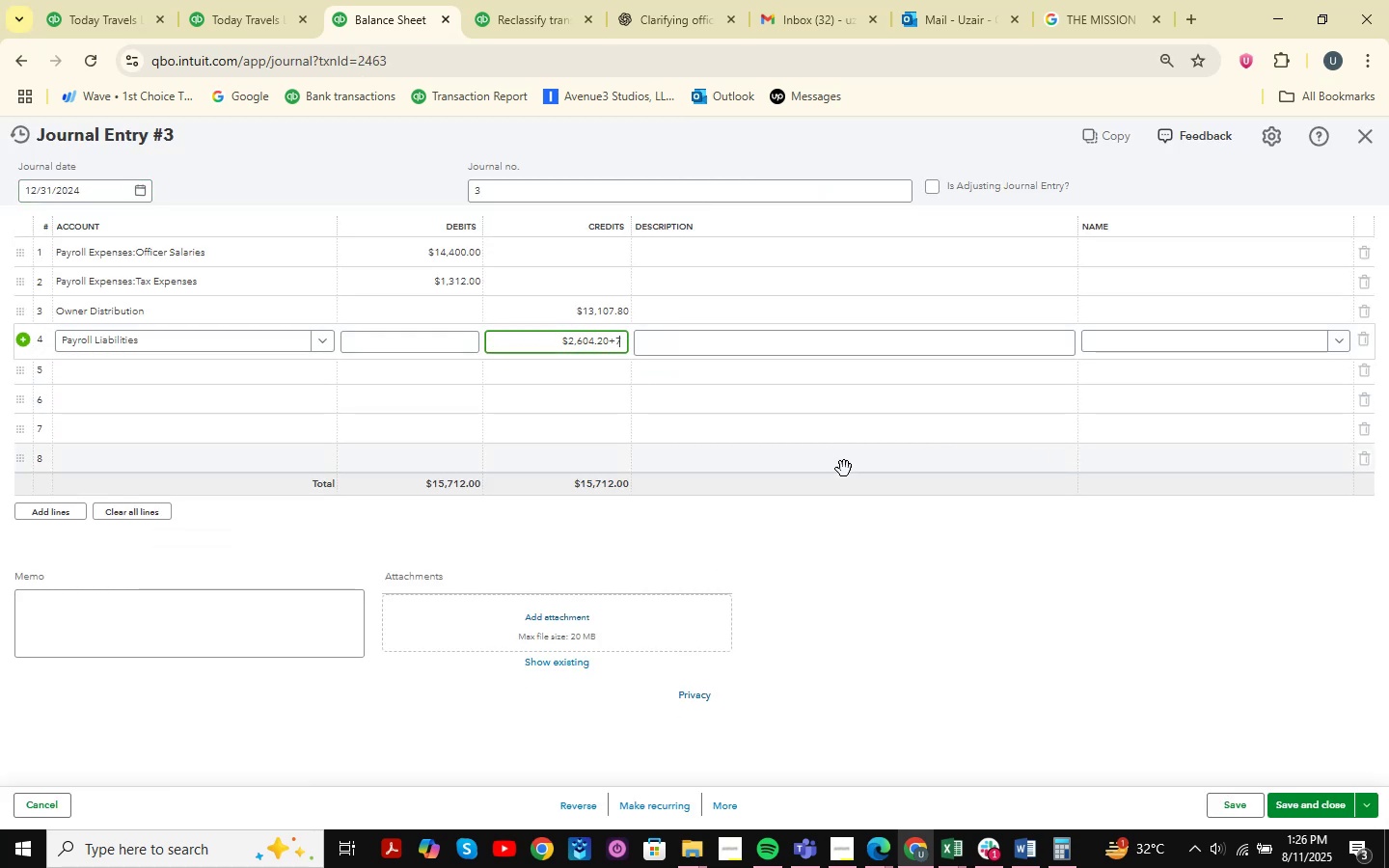 
key(Backspace)
 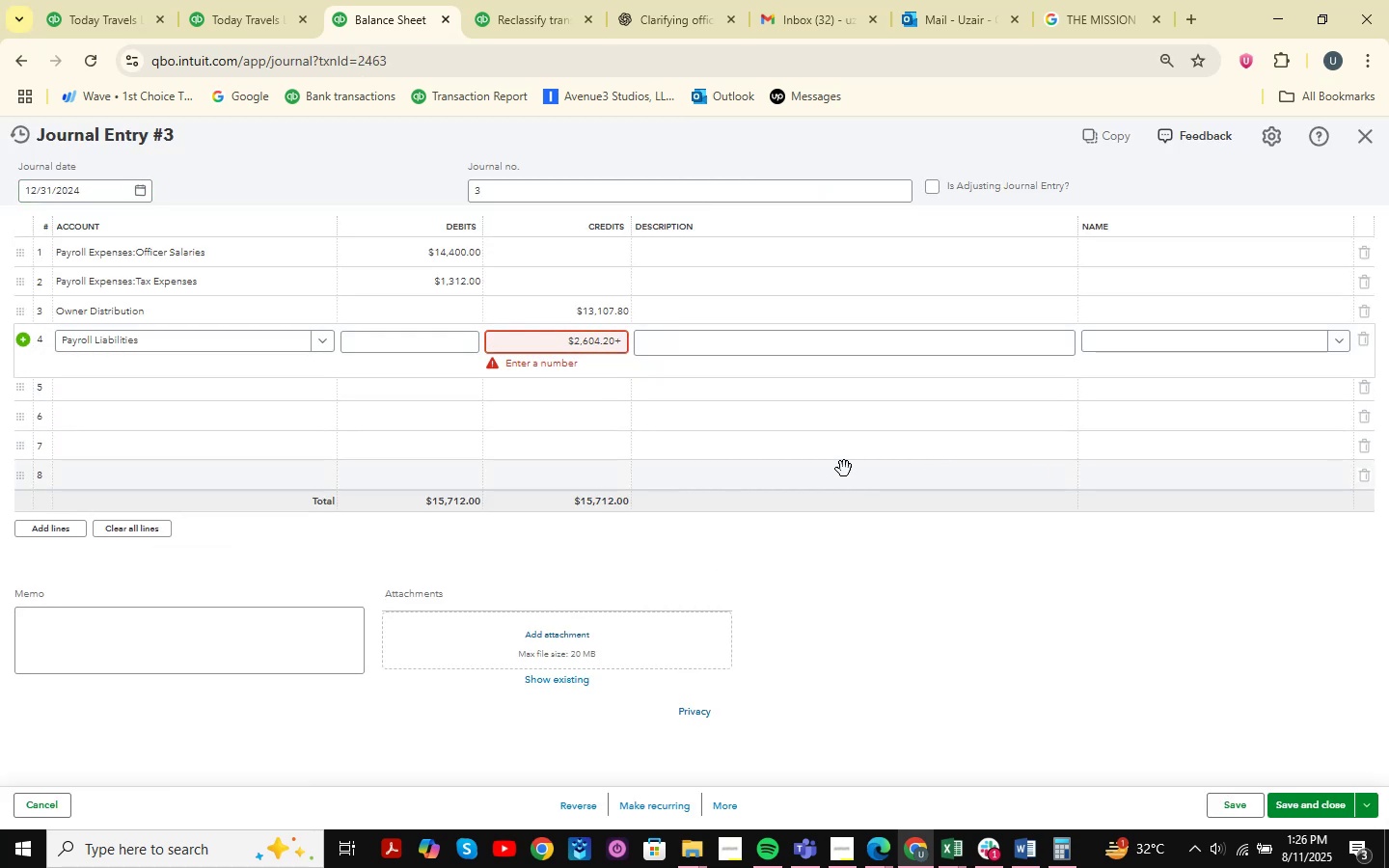 
key(Numpad8)
 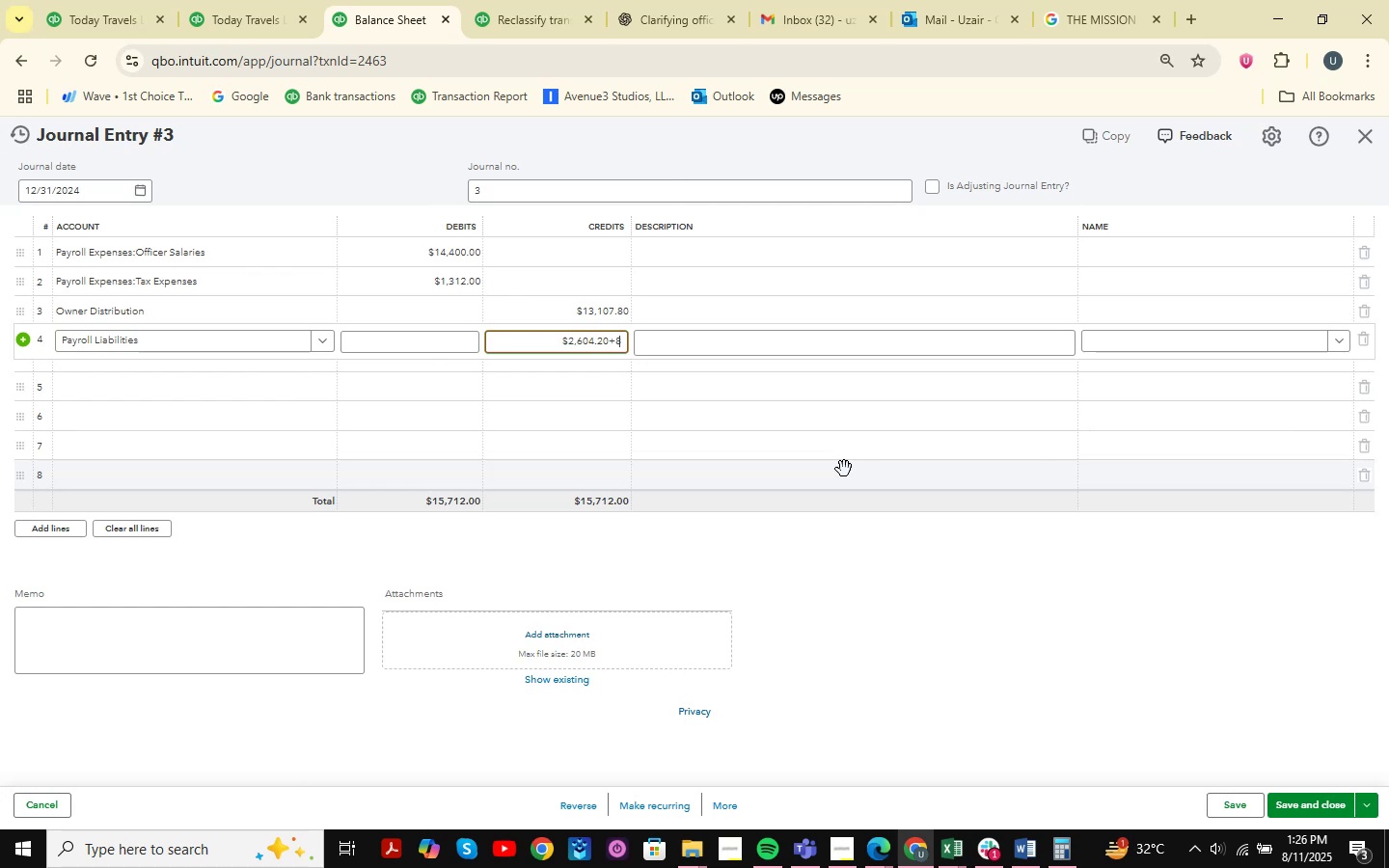 
key(Numpad6)
 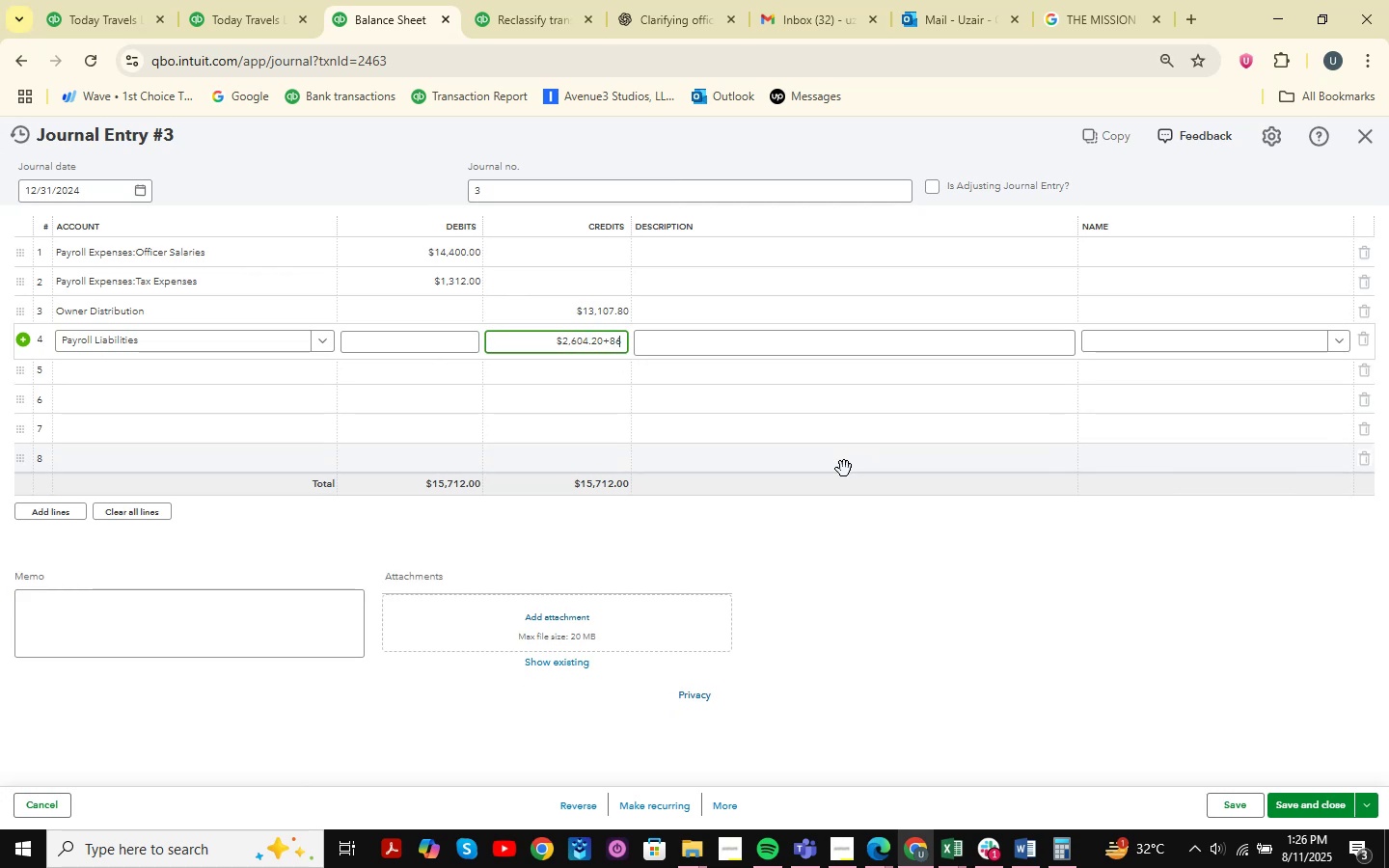 
key(Numpad2)
 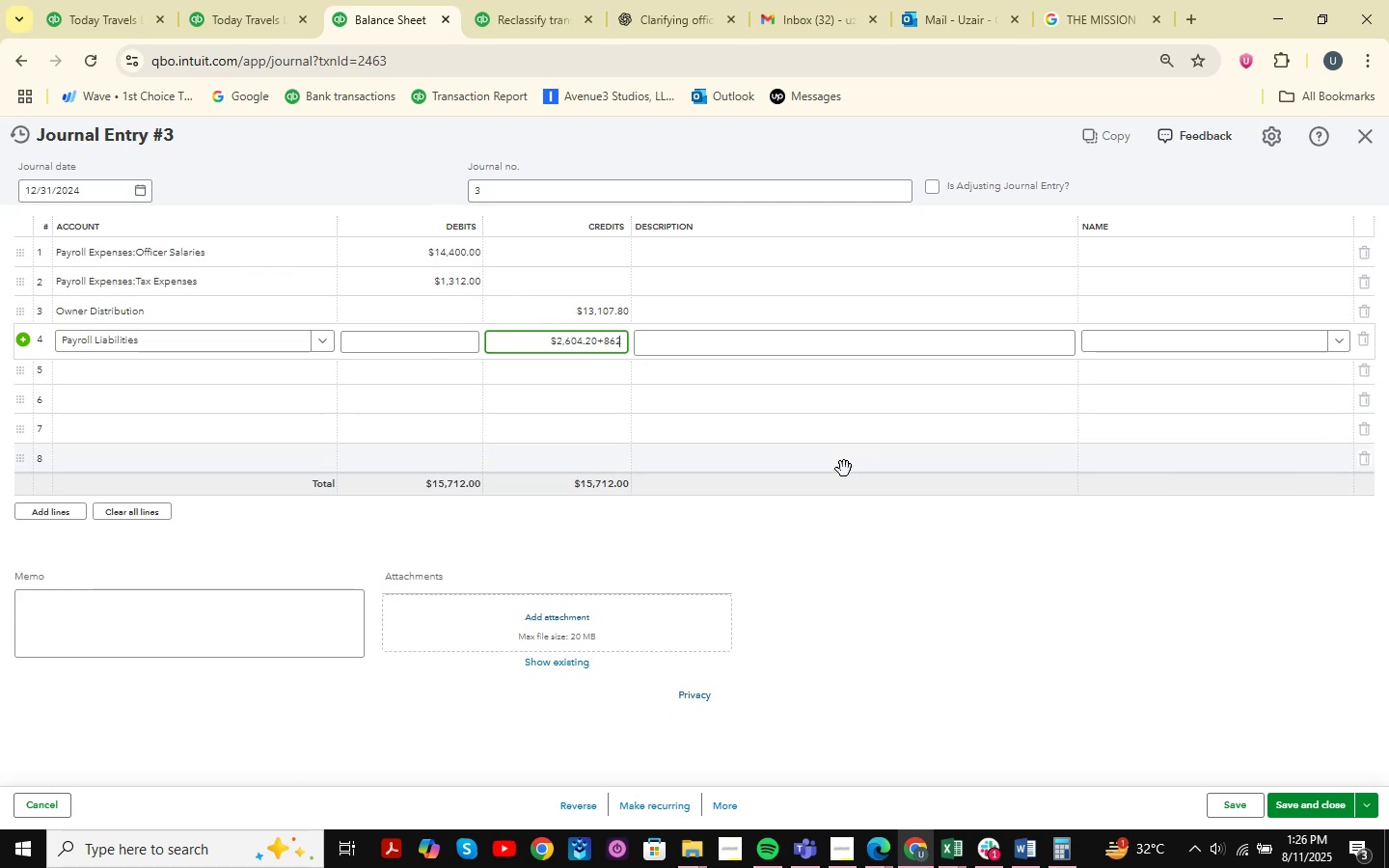 
key(NumpadDecimal)
 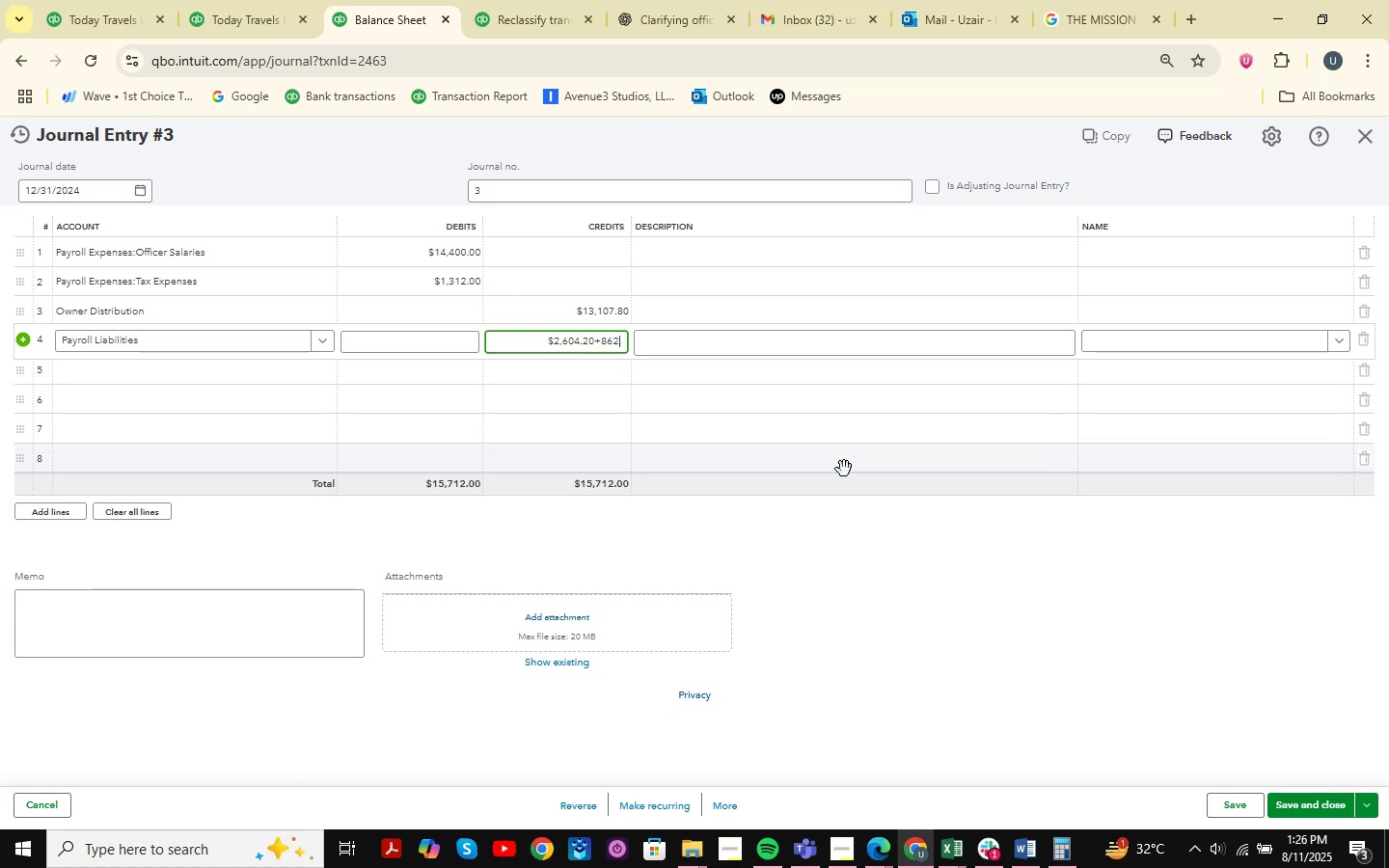 
key(Numpad1)
 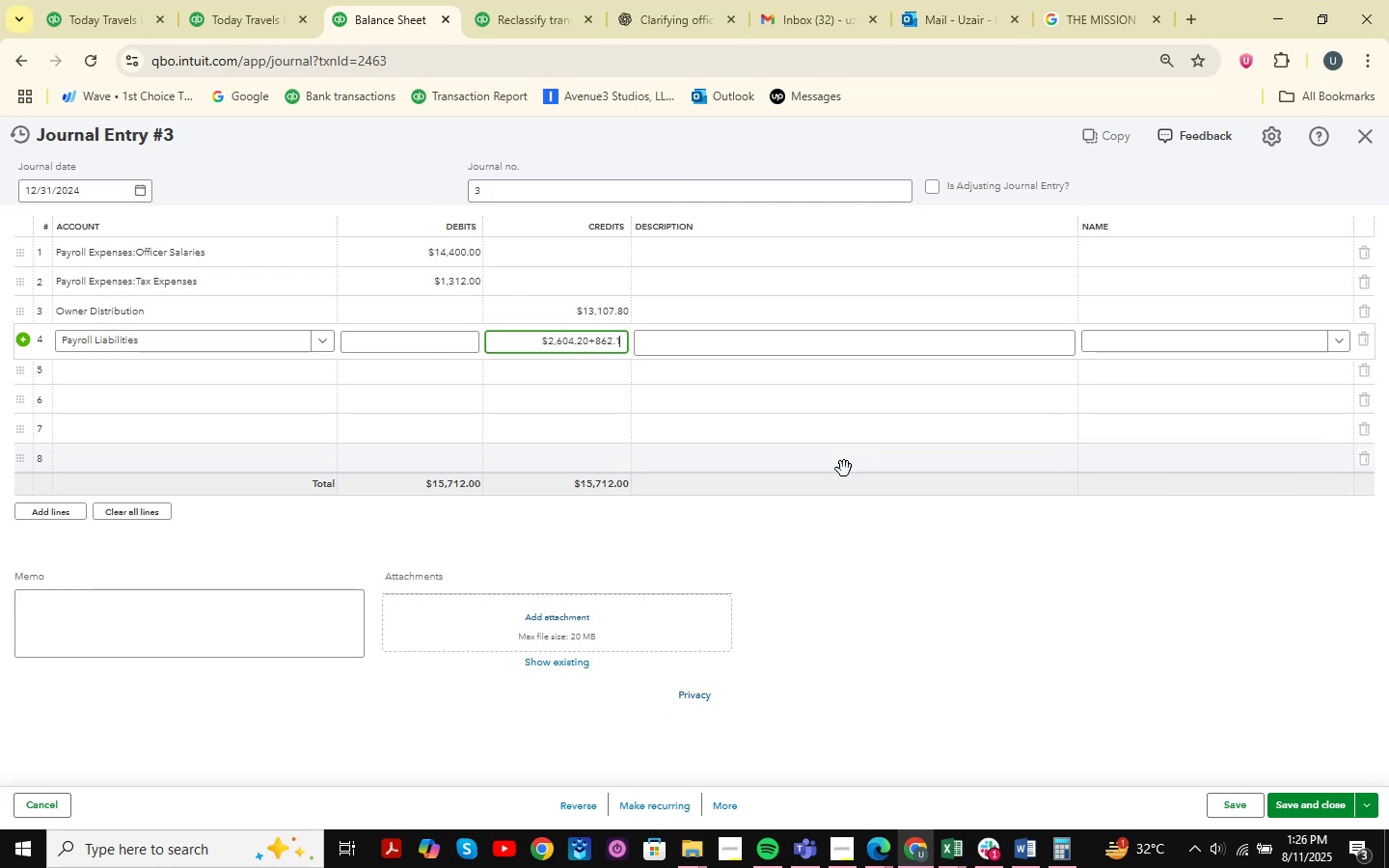 
key(Numpad8)
 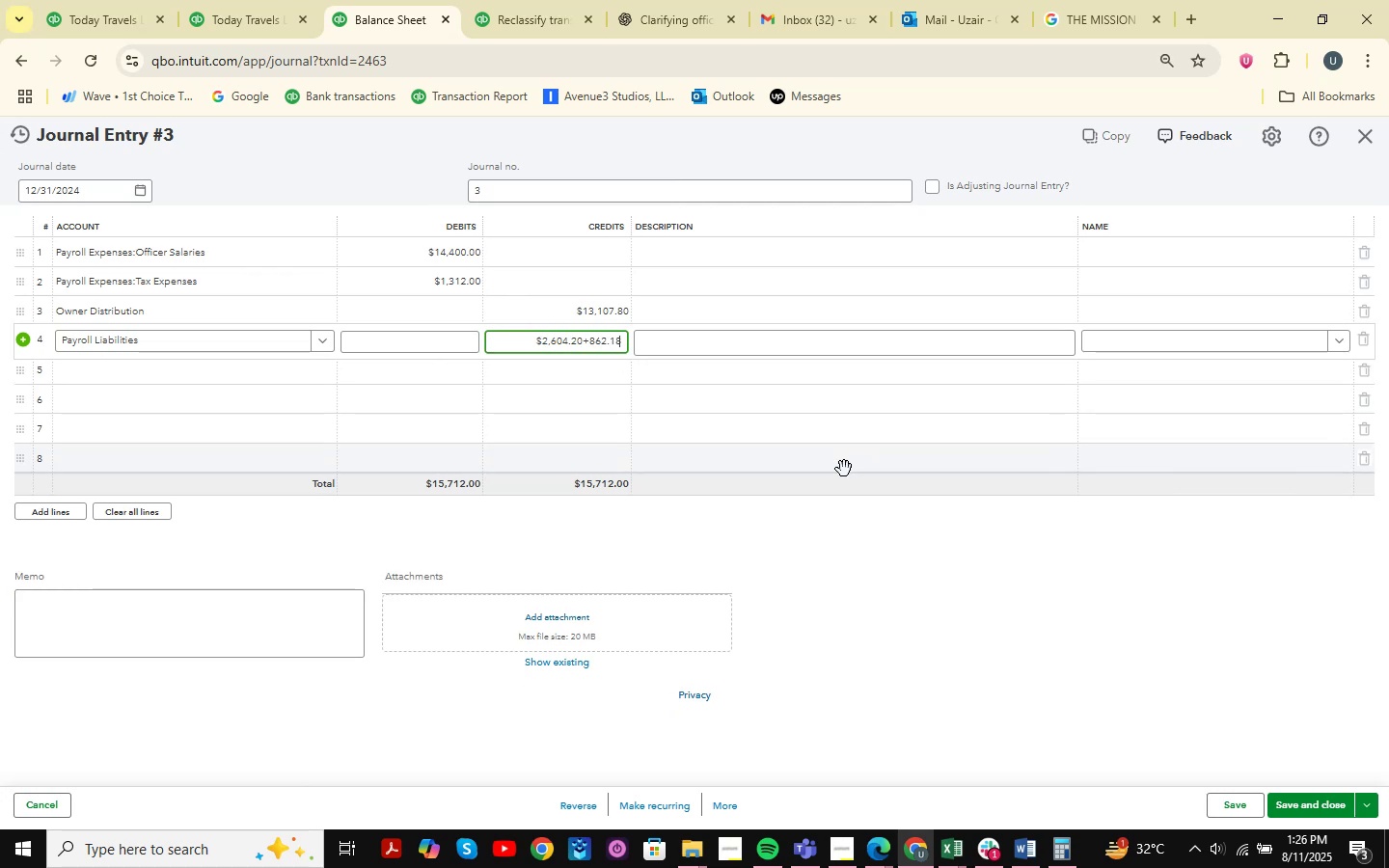 
key(NumpadEnter)
 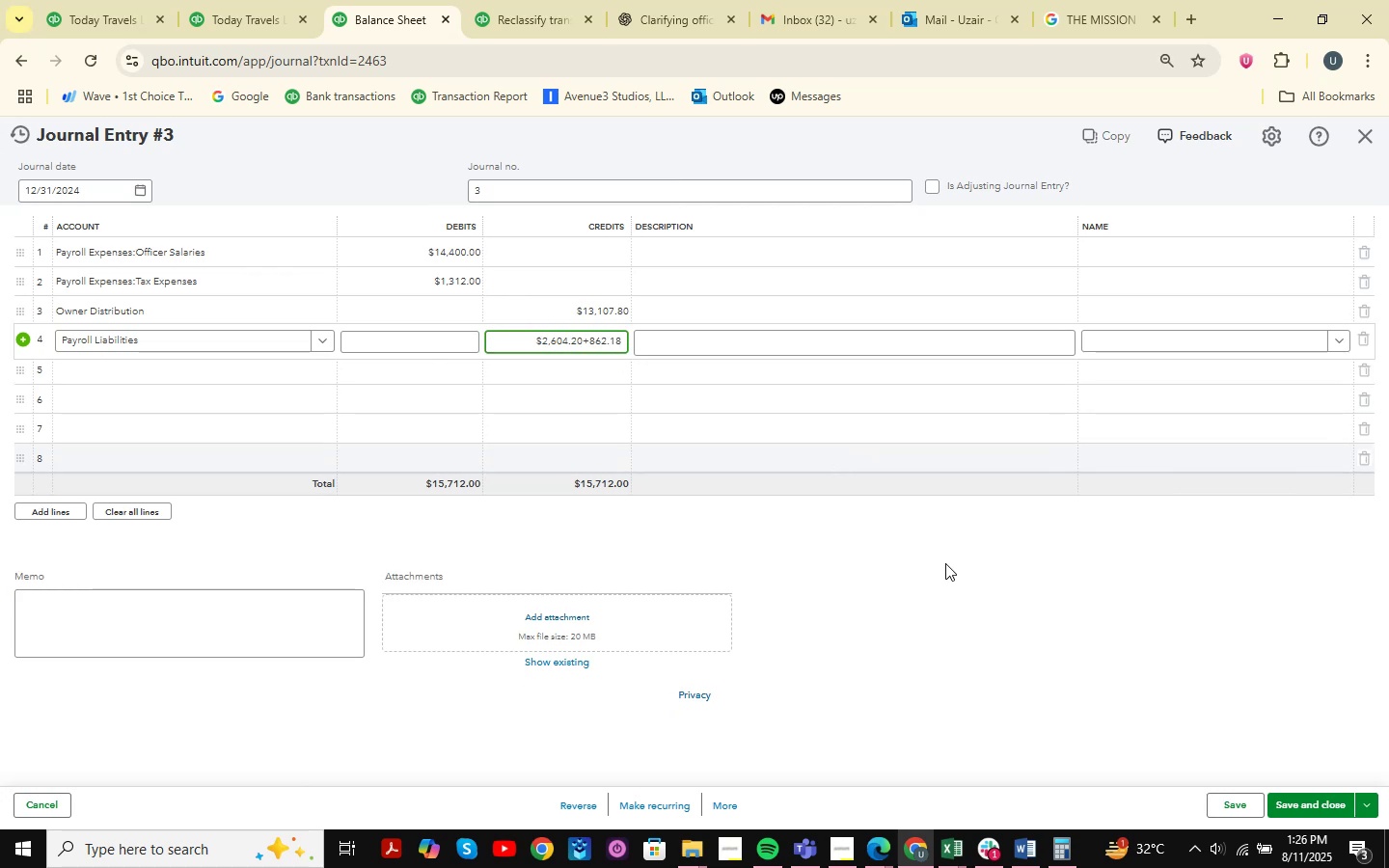 
left_click([1022, 651])
 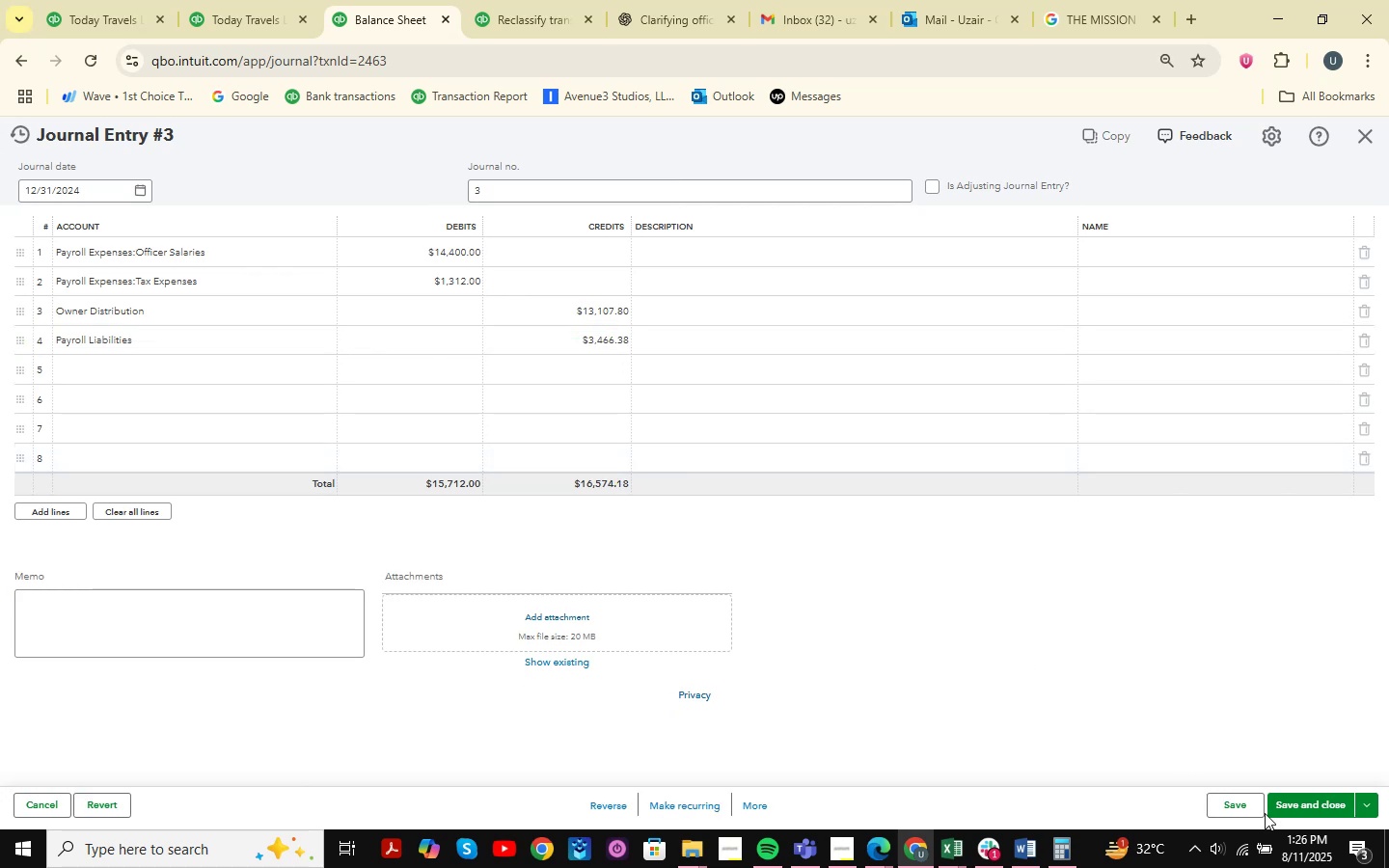 
left_click([1303, 800])
 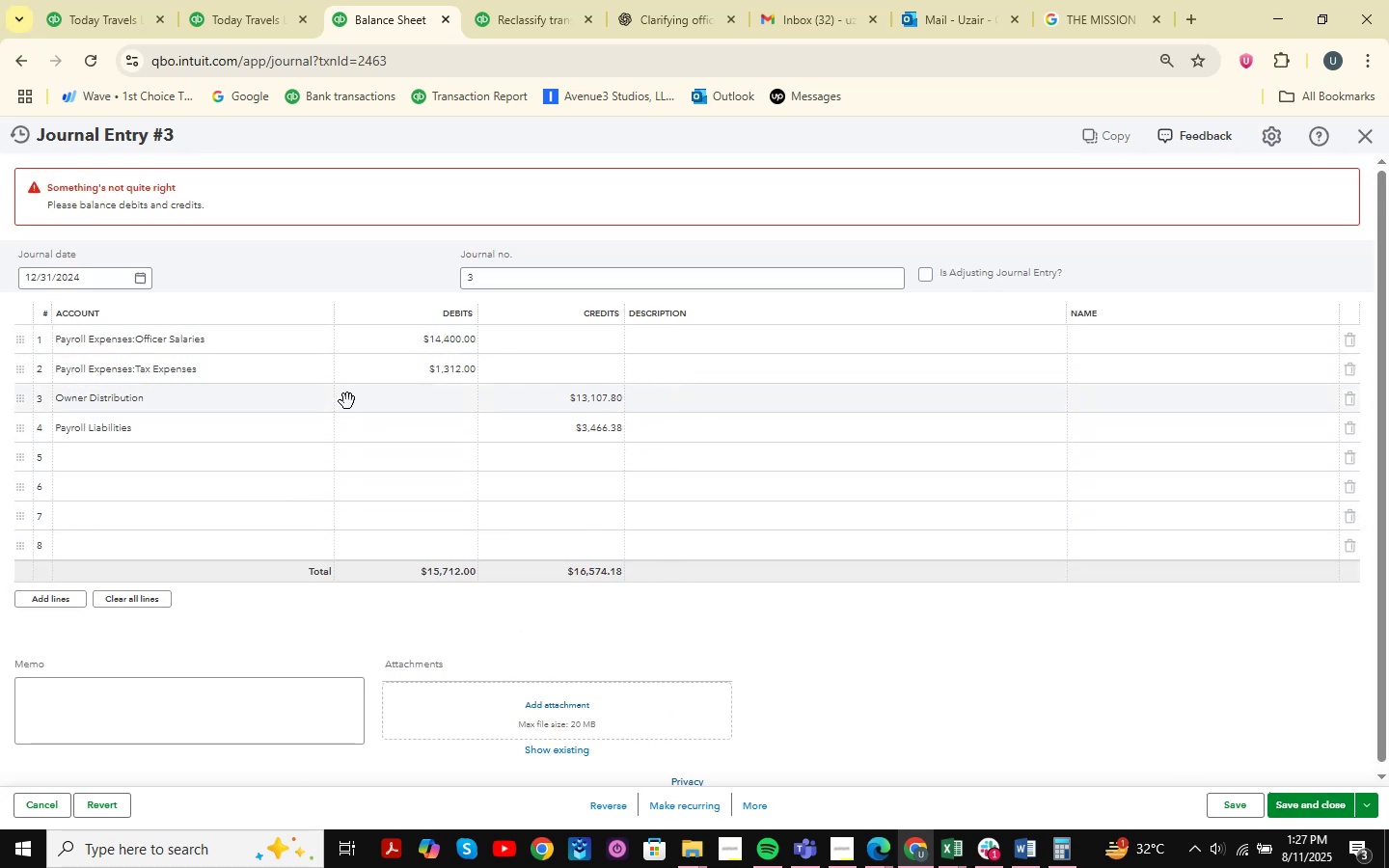 
wait(6.96)
 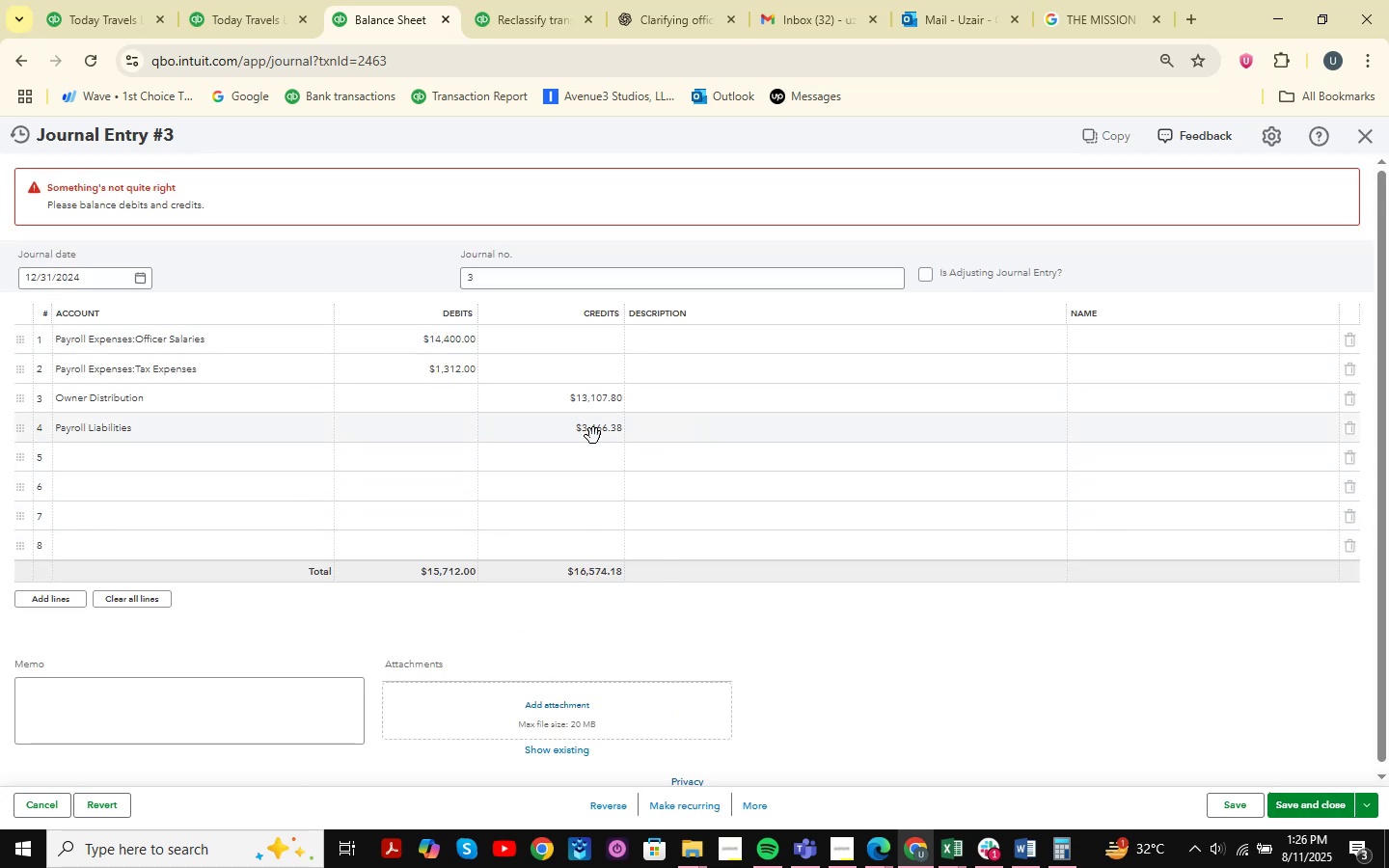 
left_click([436, 374])
 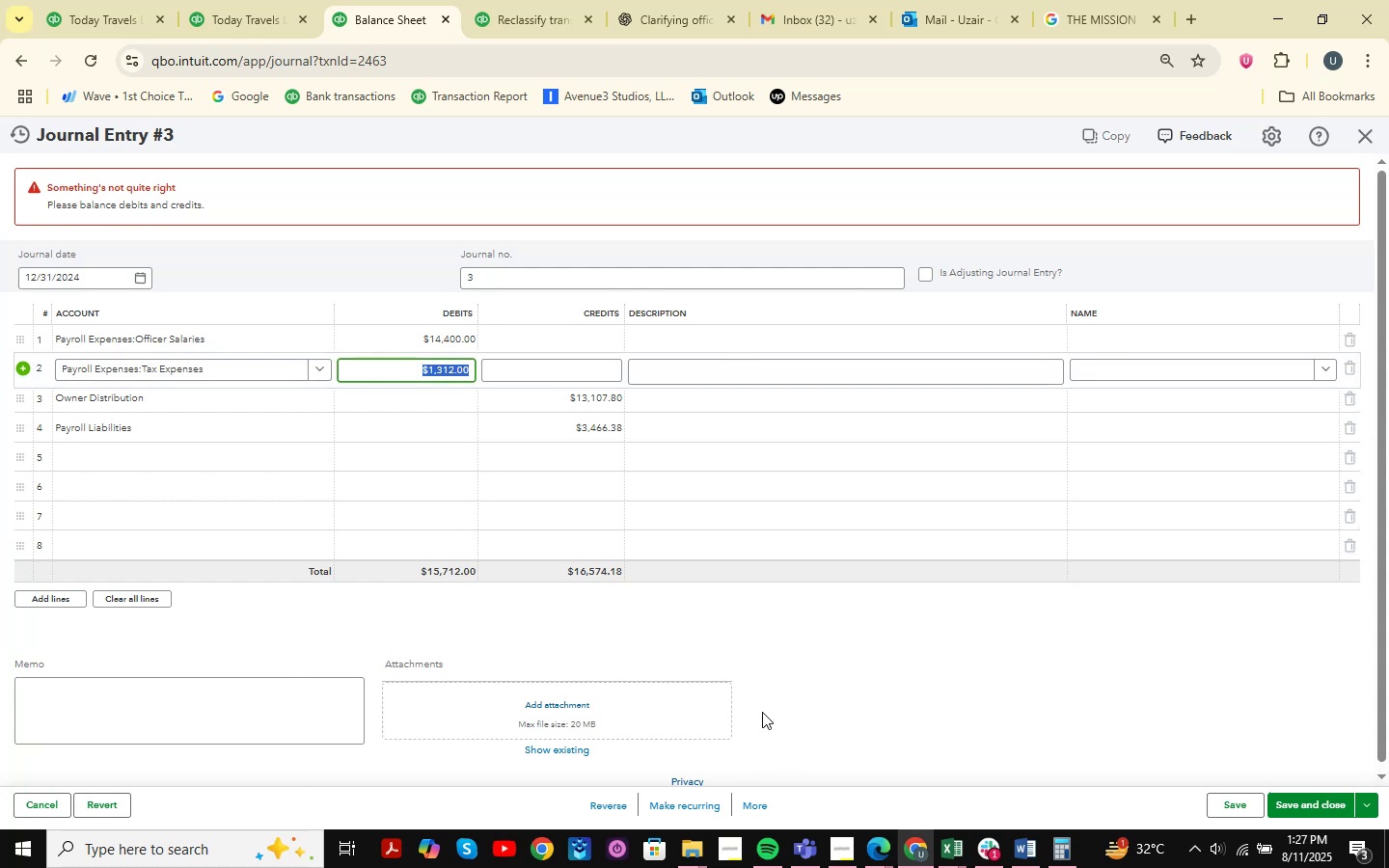 
left_click([793, 632])
 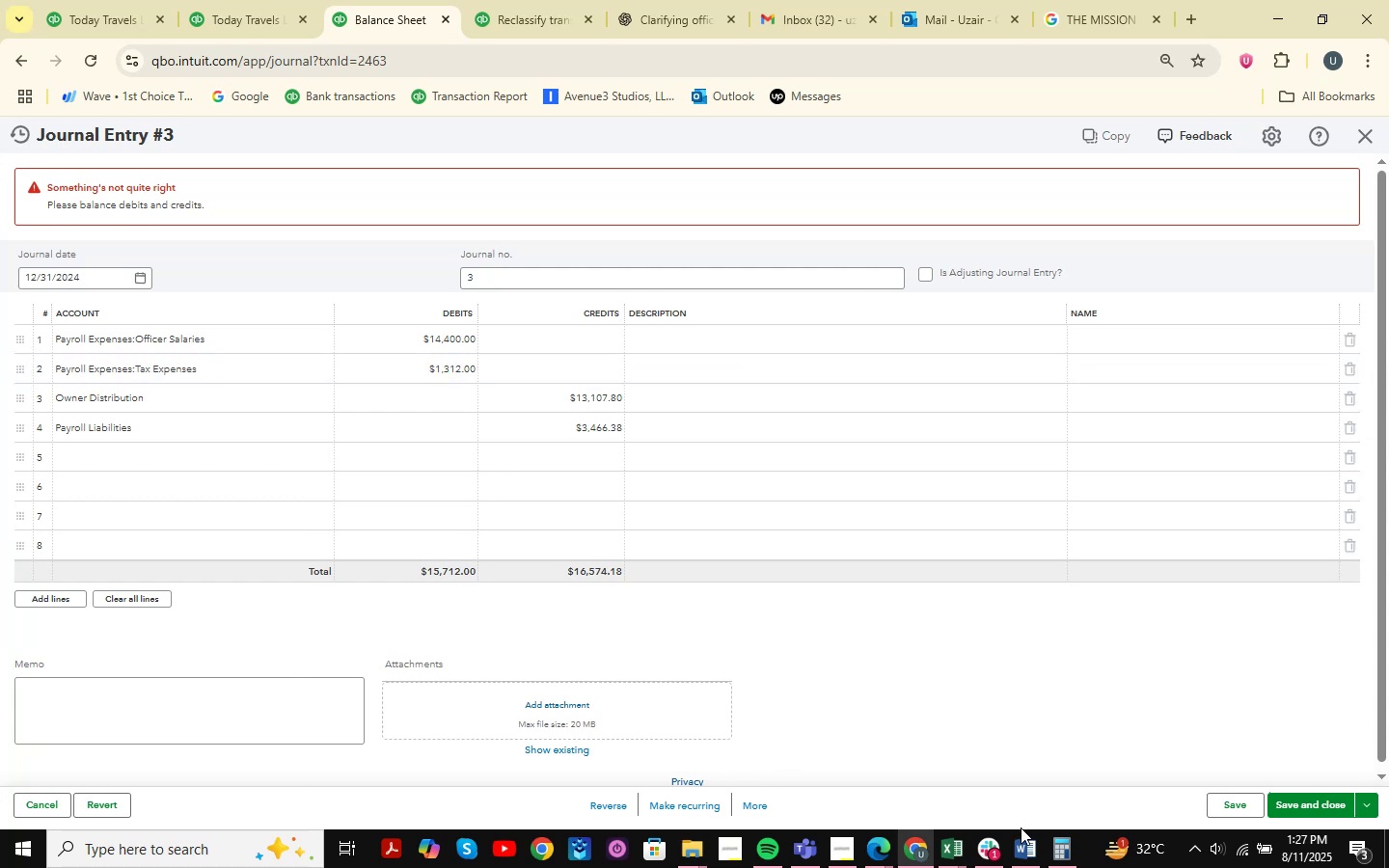 
left_click([1076, 854])
 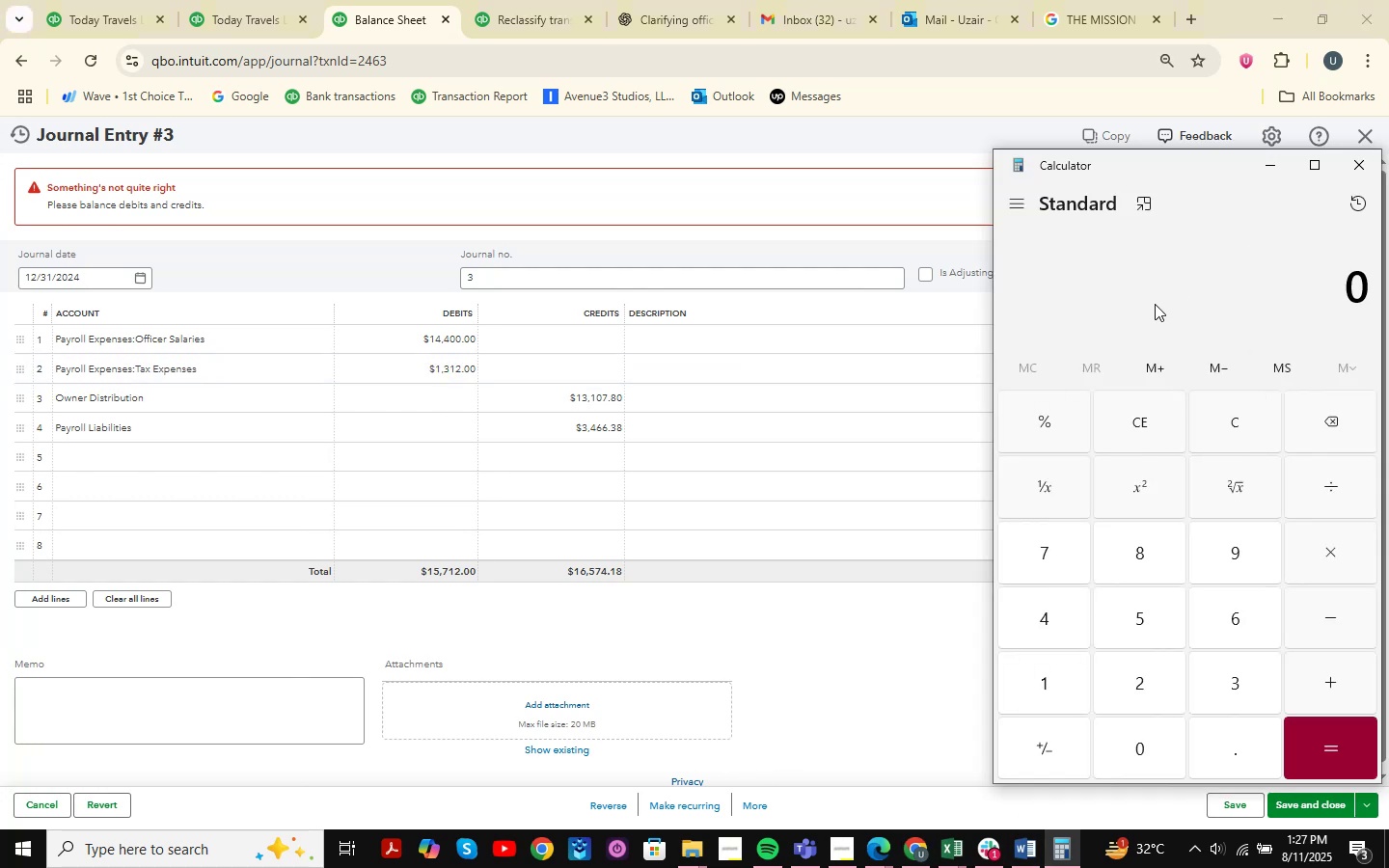 
double_click([1155, 304])
 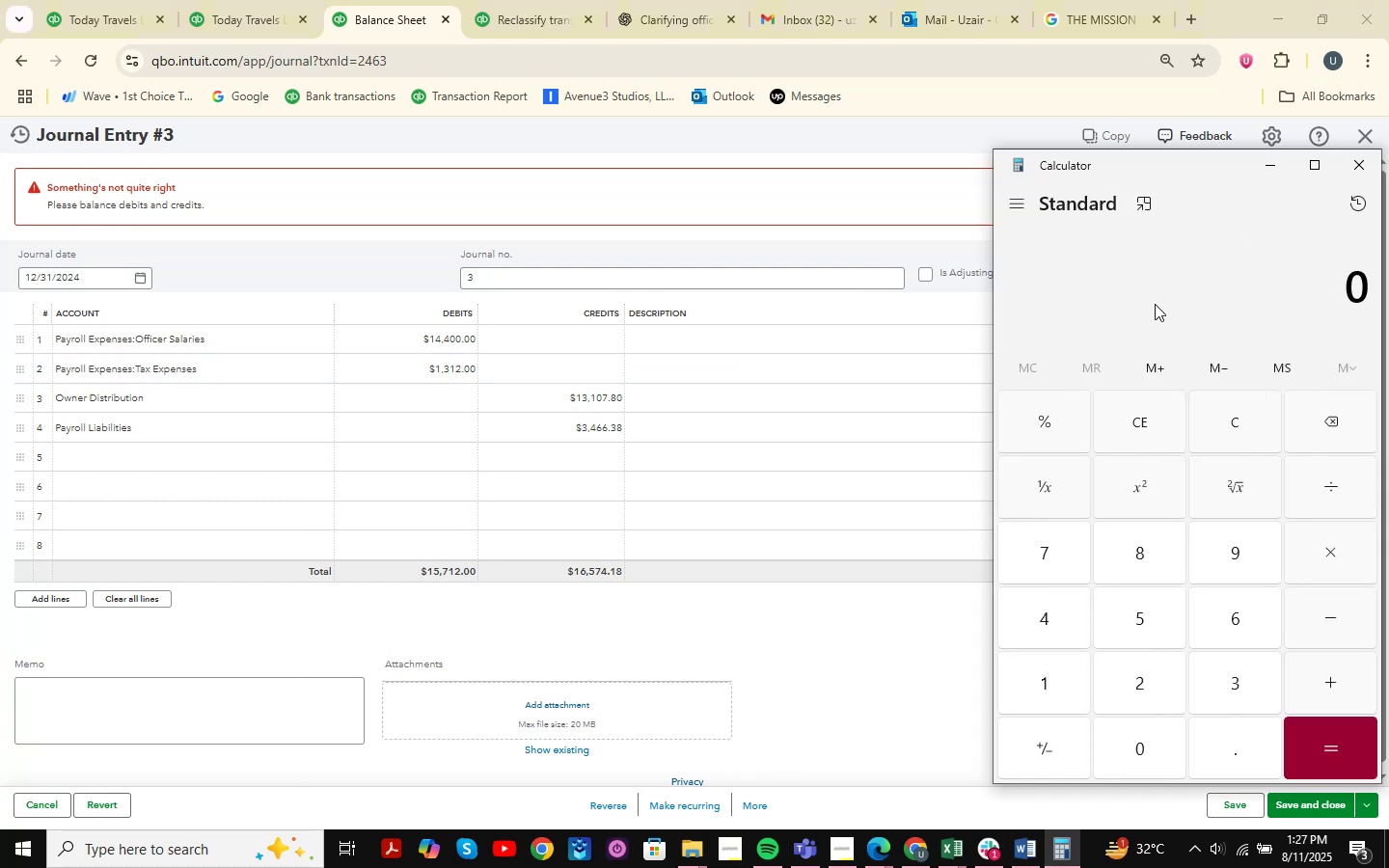 
triple_click([1155, 304])
 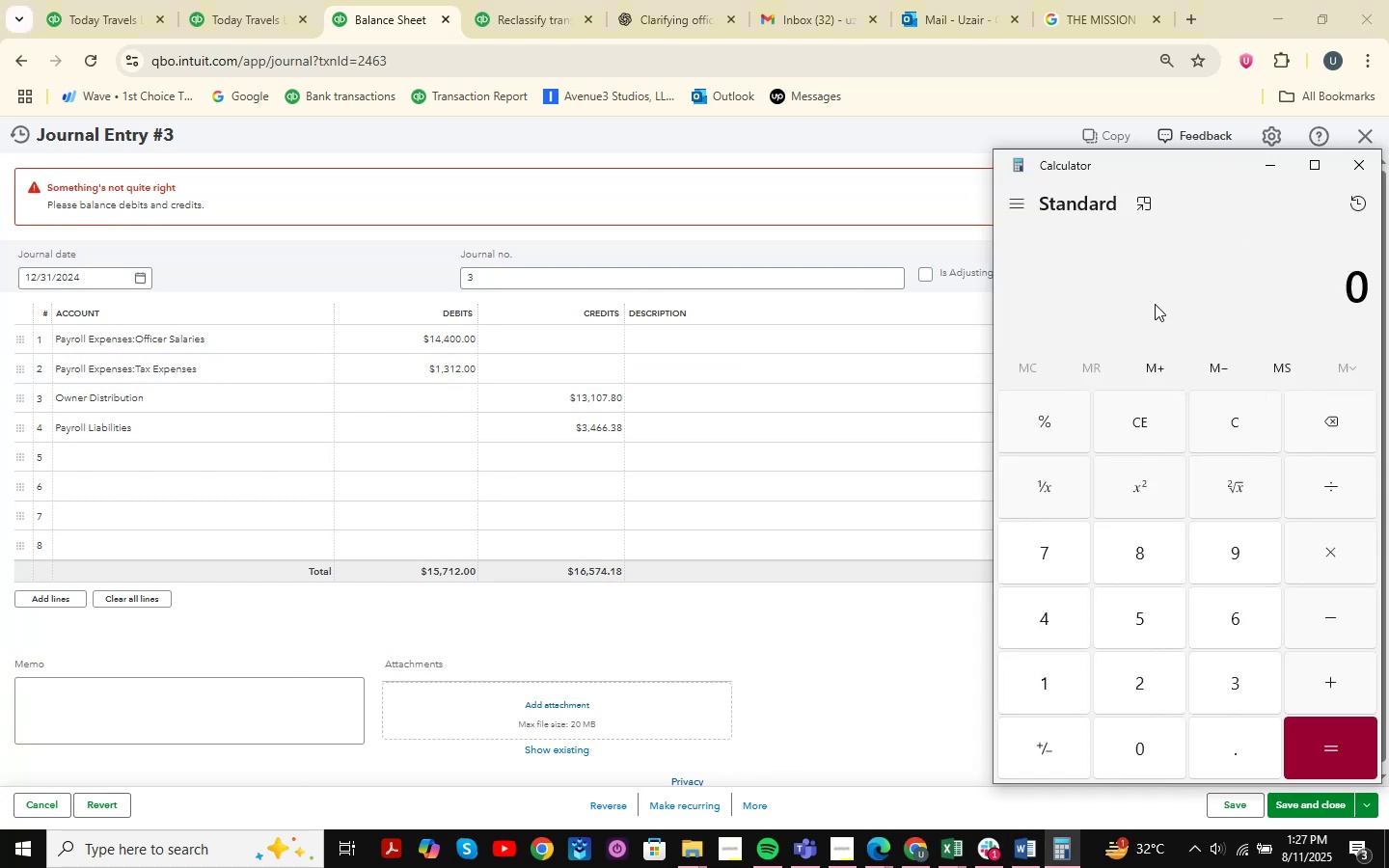 
triple_click([1155, 304])
 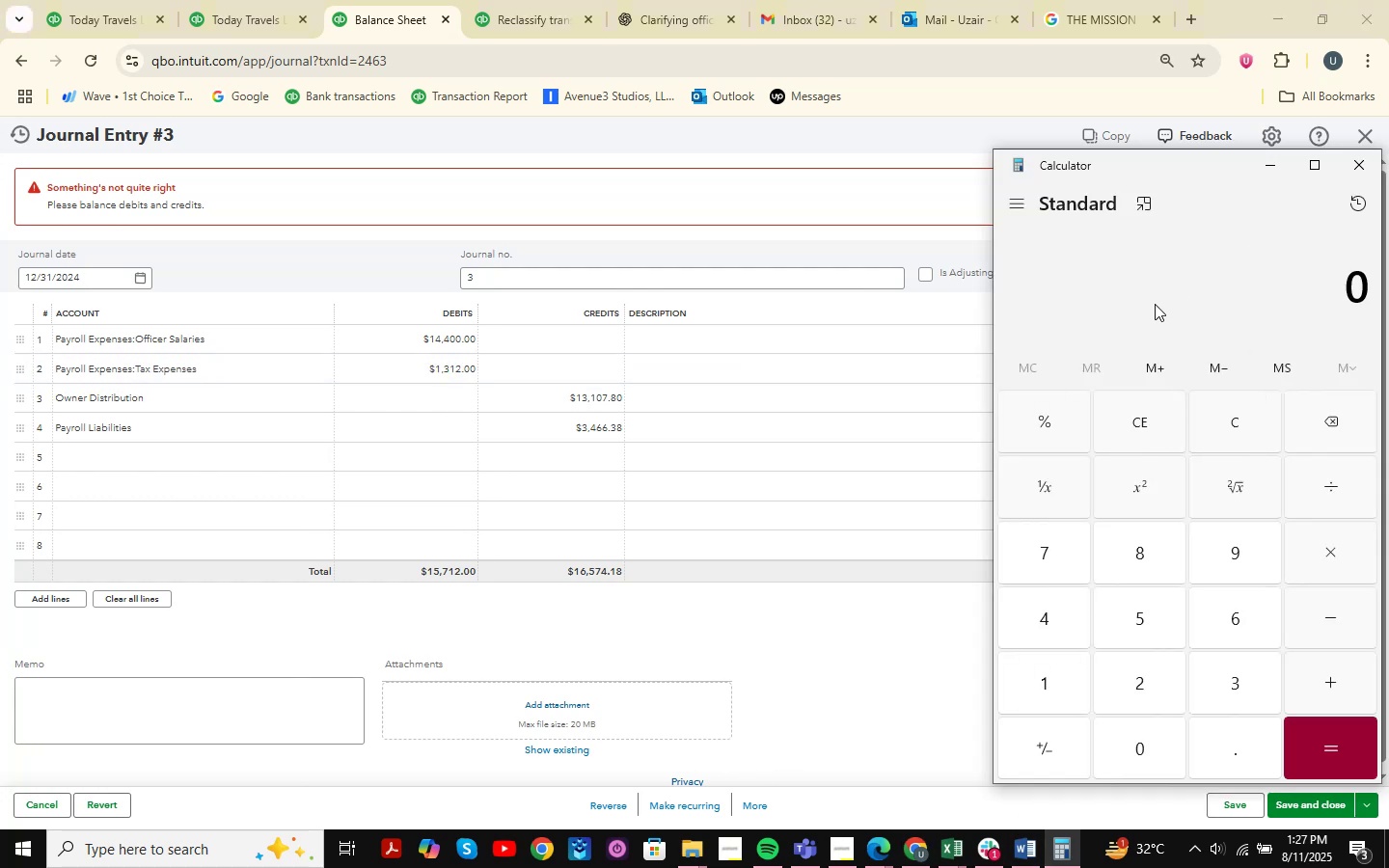 
triple_click([1155, 304])
 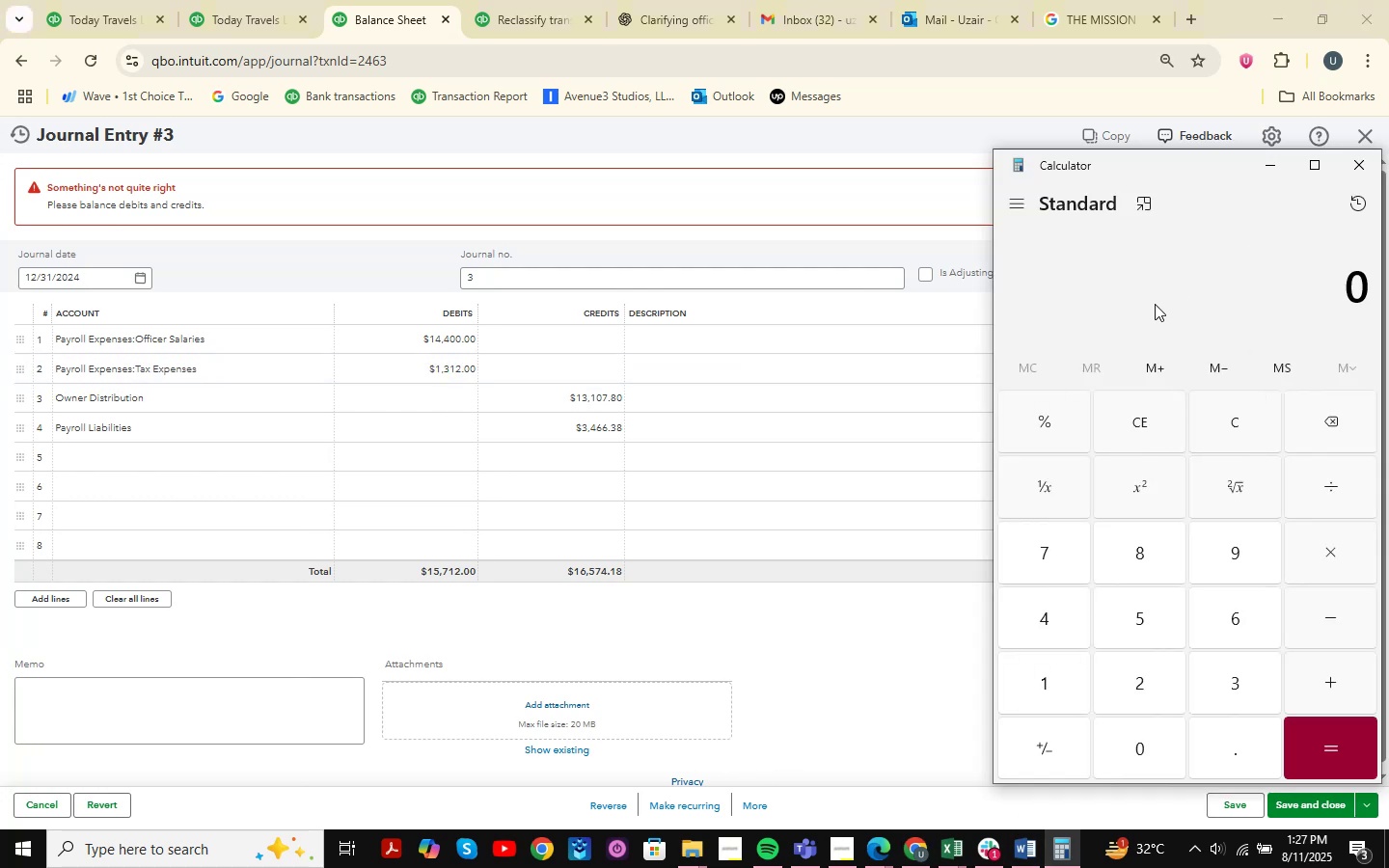 
triple_click([1155, 304])
 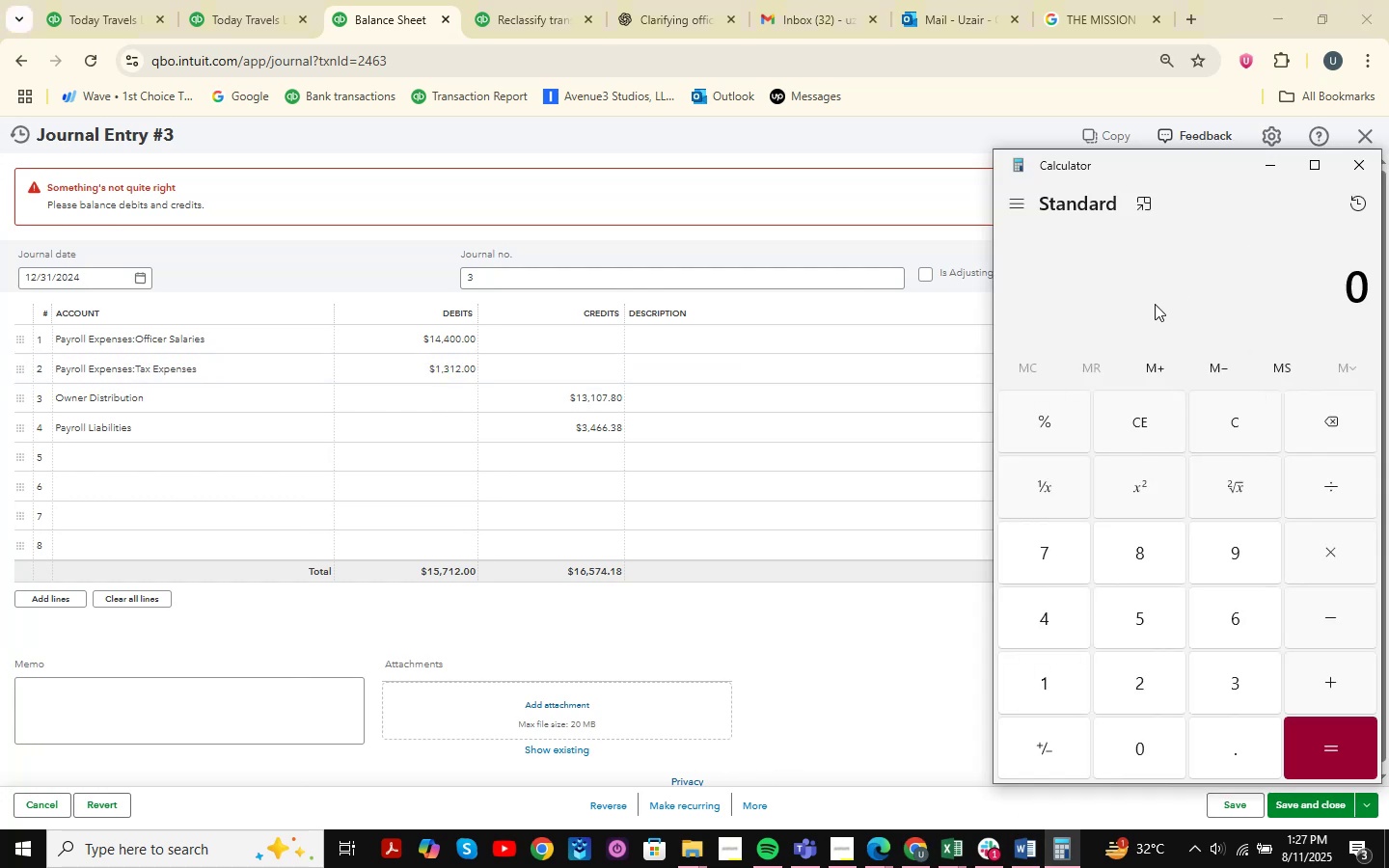 
triple_click([1155, 304])
 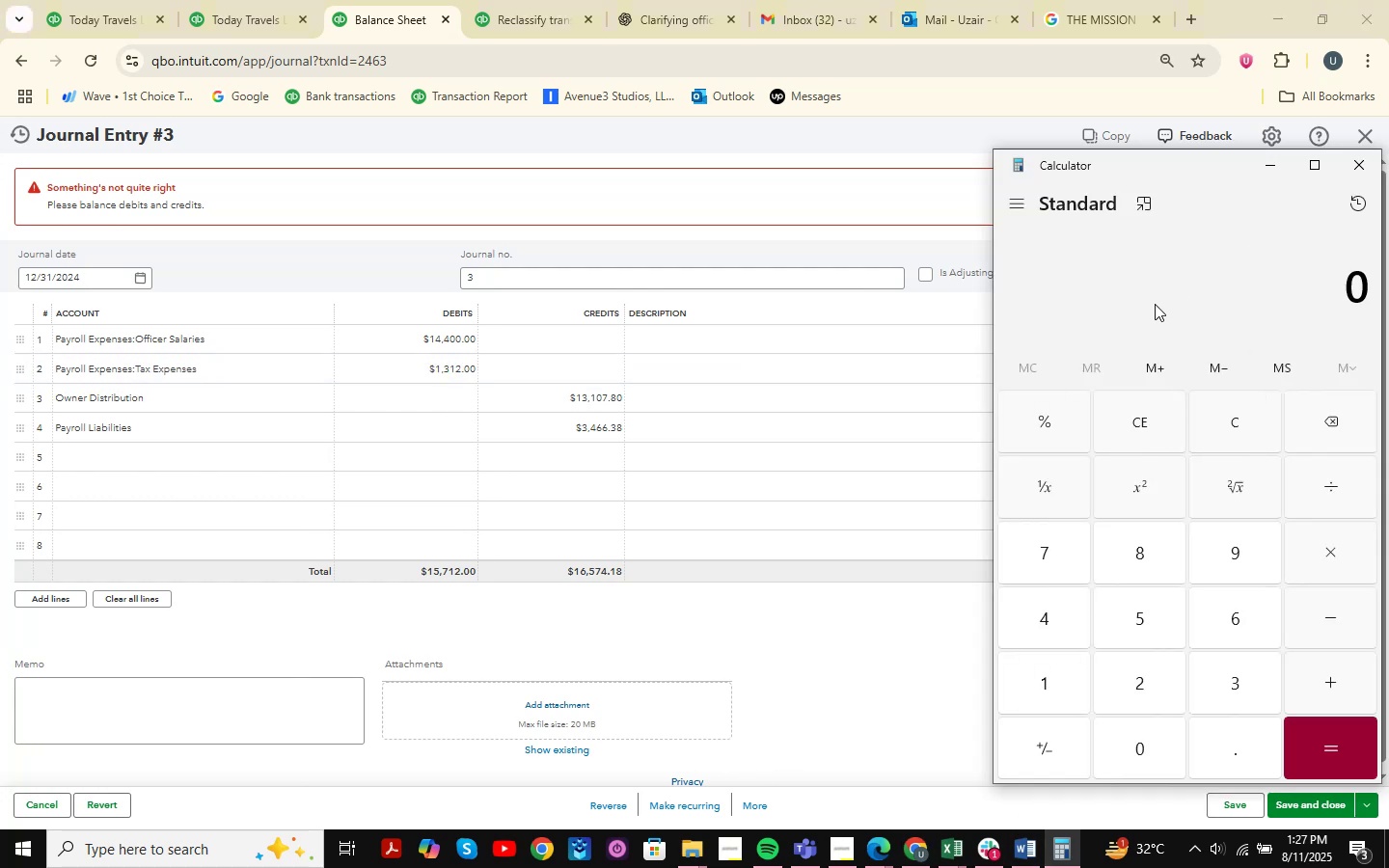 
triple_click([1155, 304])
 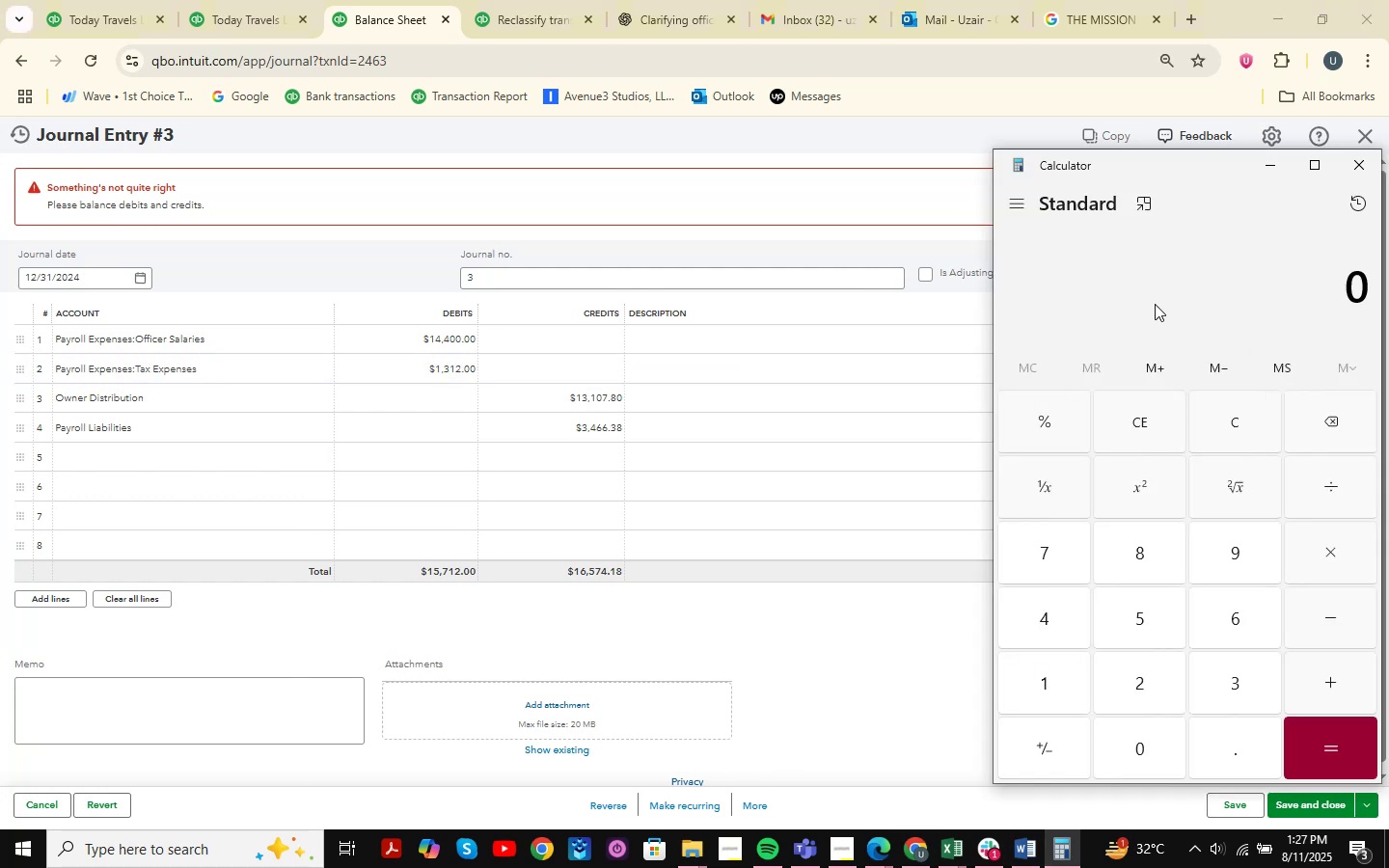 
triple_click([1155, 304])
 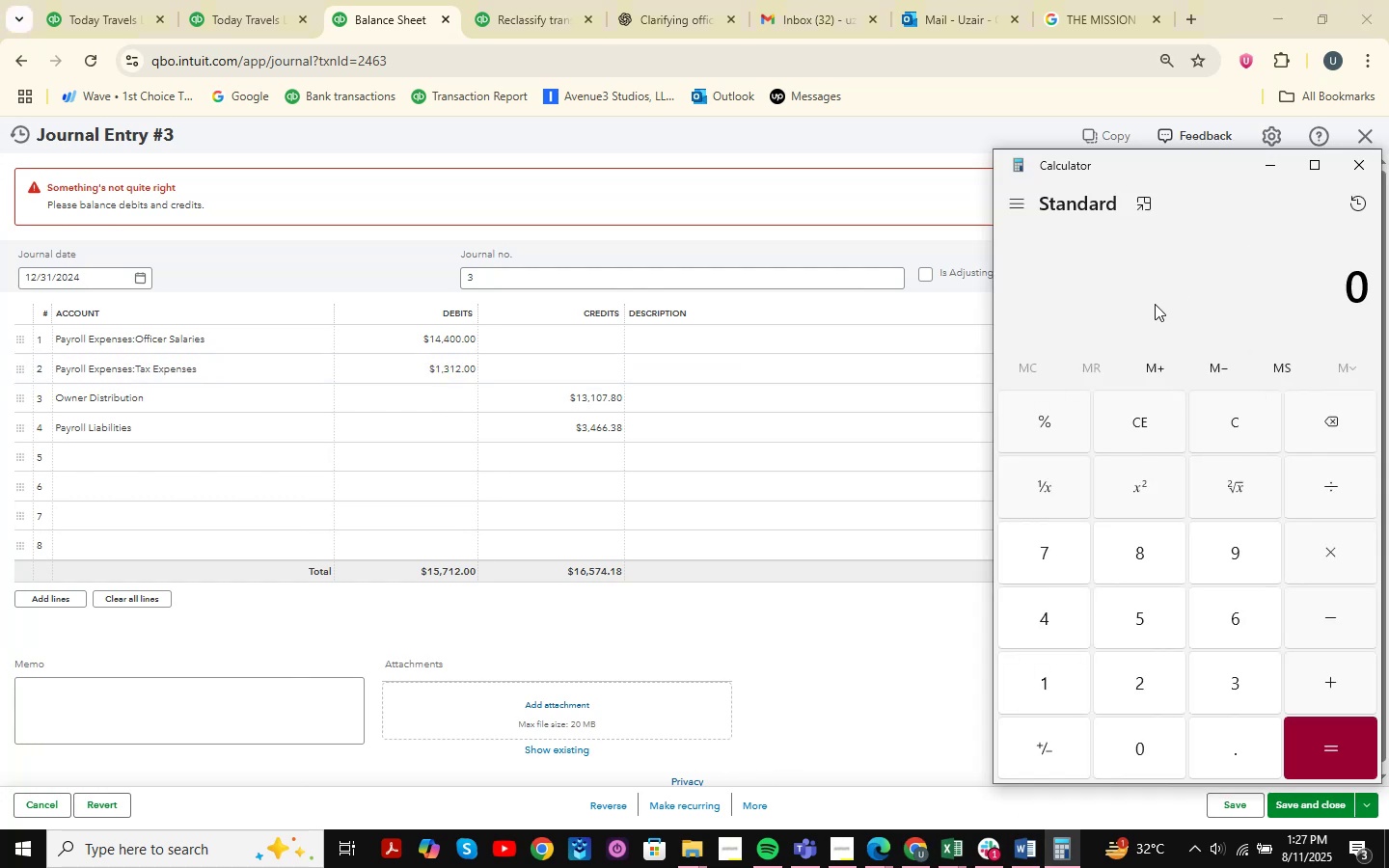 
triple_click([1155, 304])
 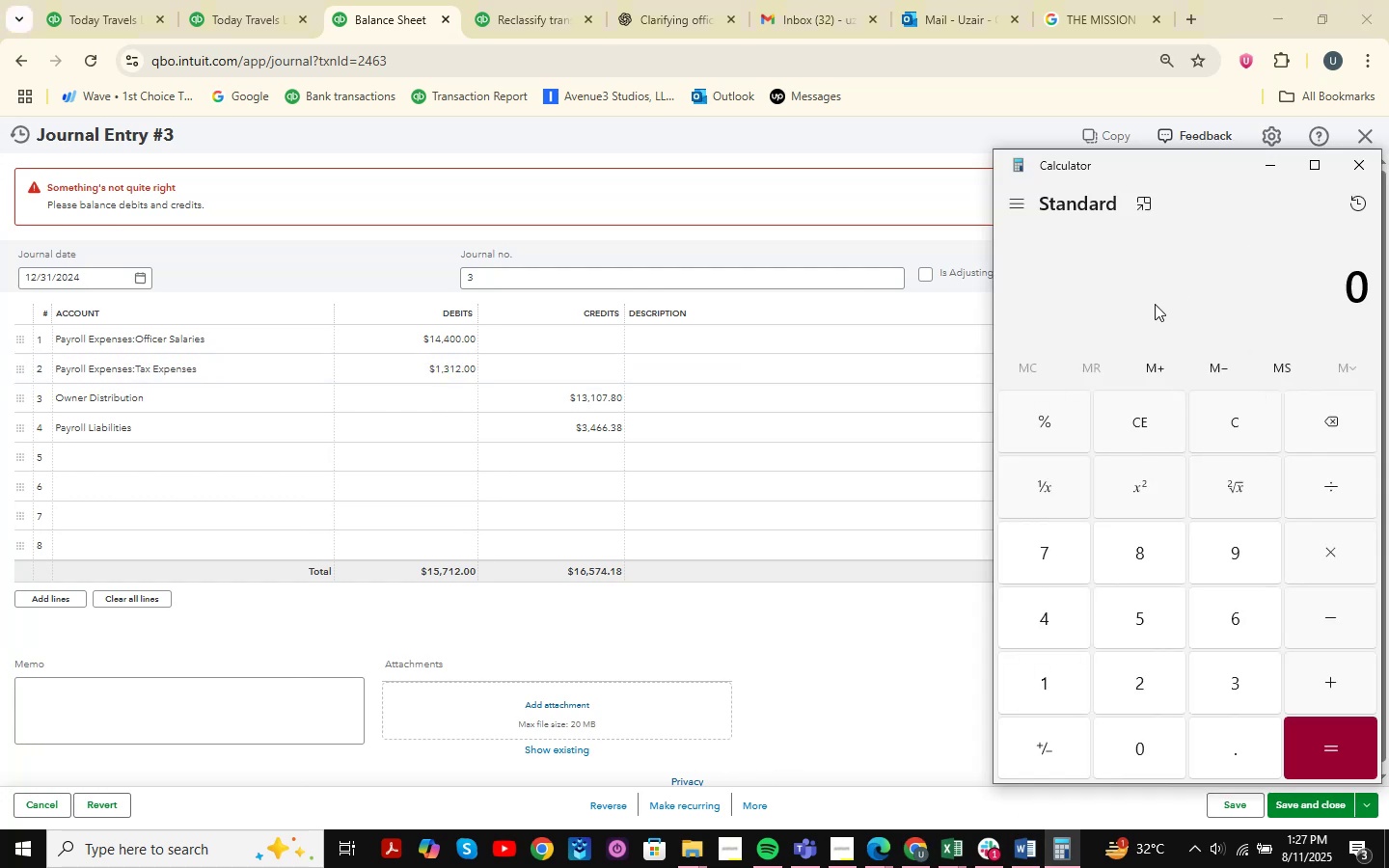 
triple_click([1155, 304])
 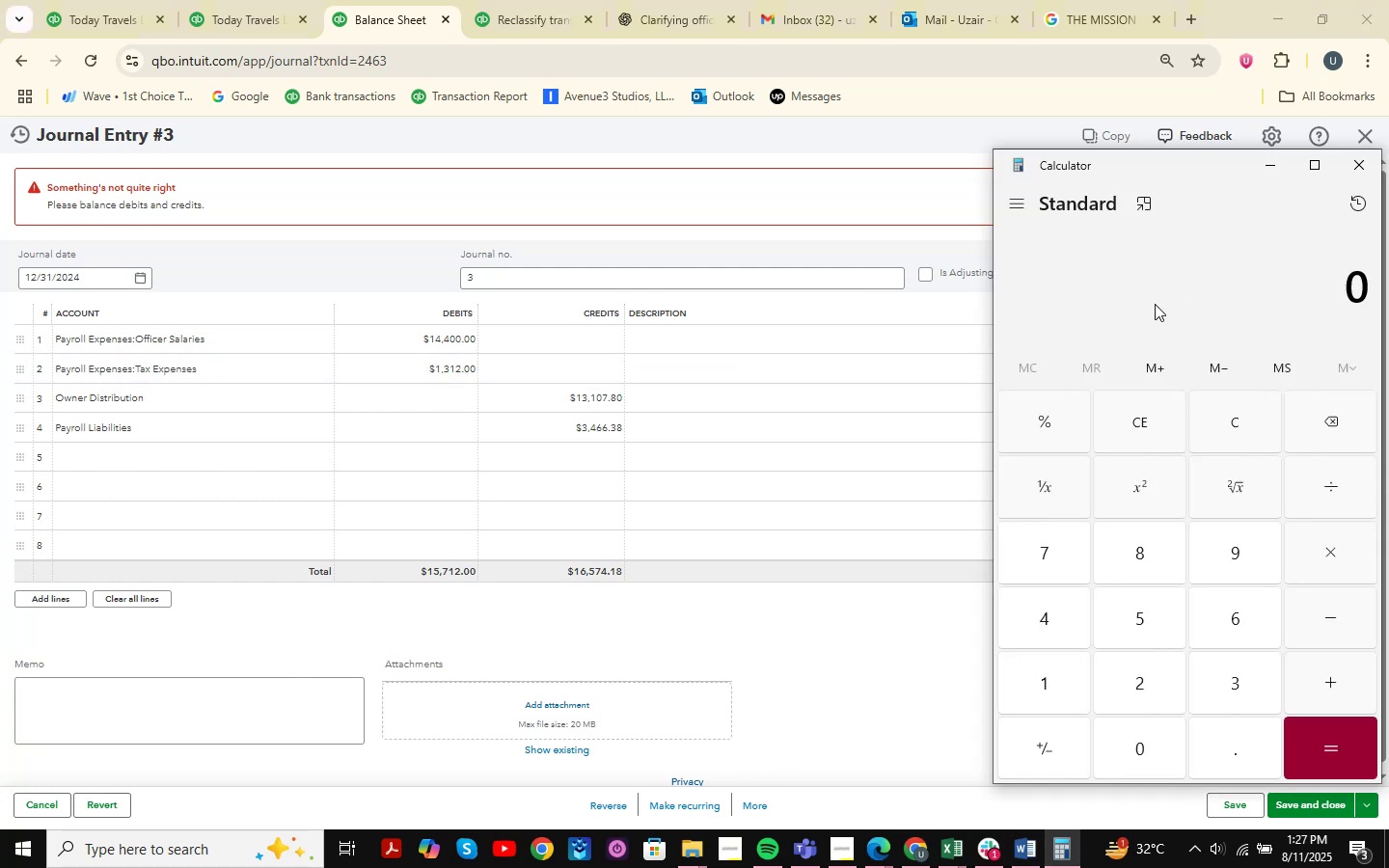 
triple_click([1155, 304])
 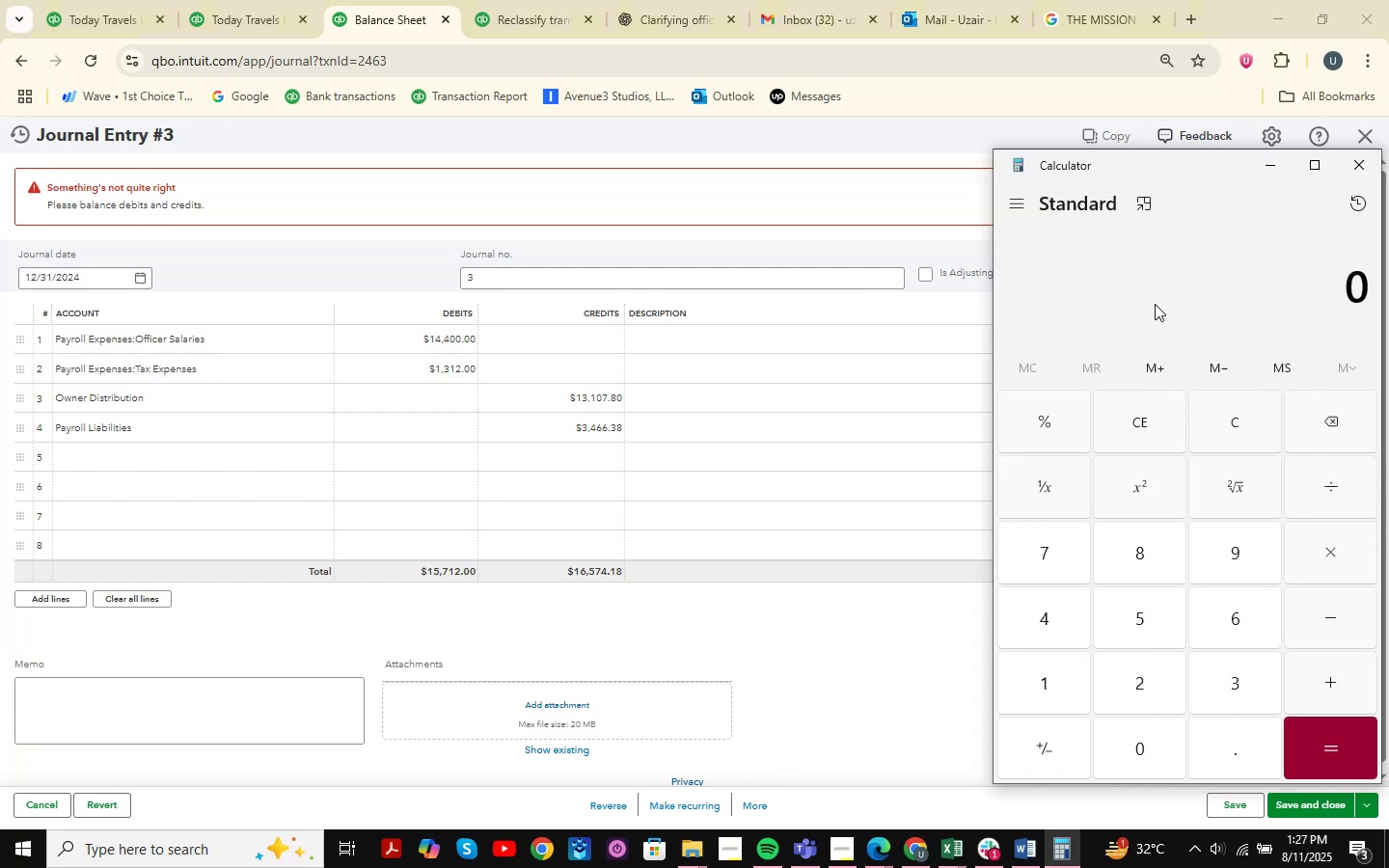 
triple_click([1155, 304])
 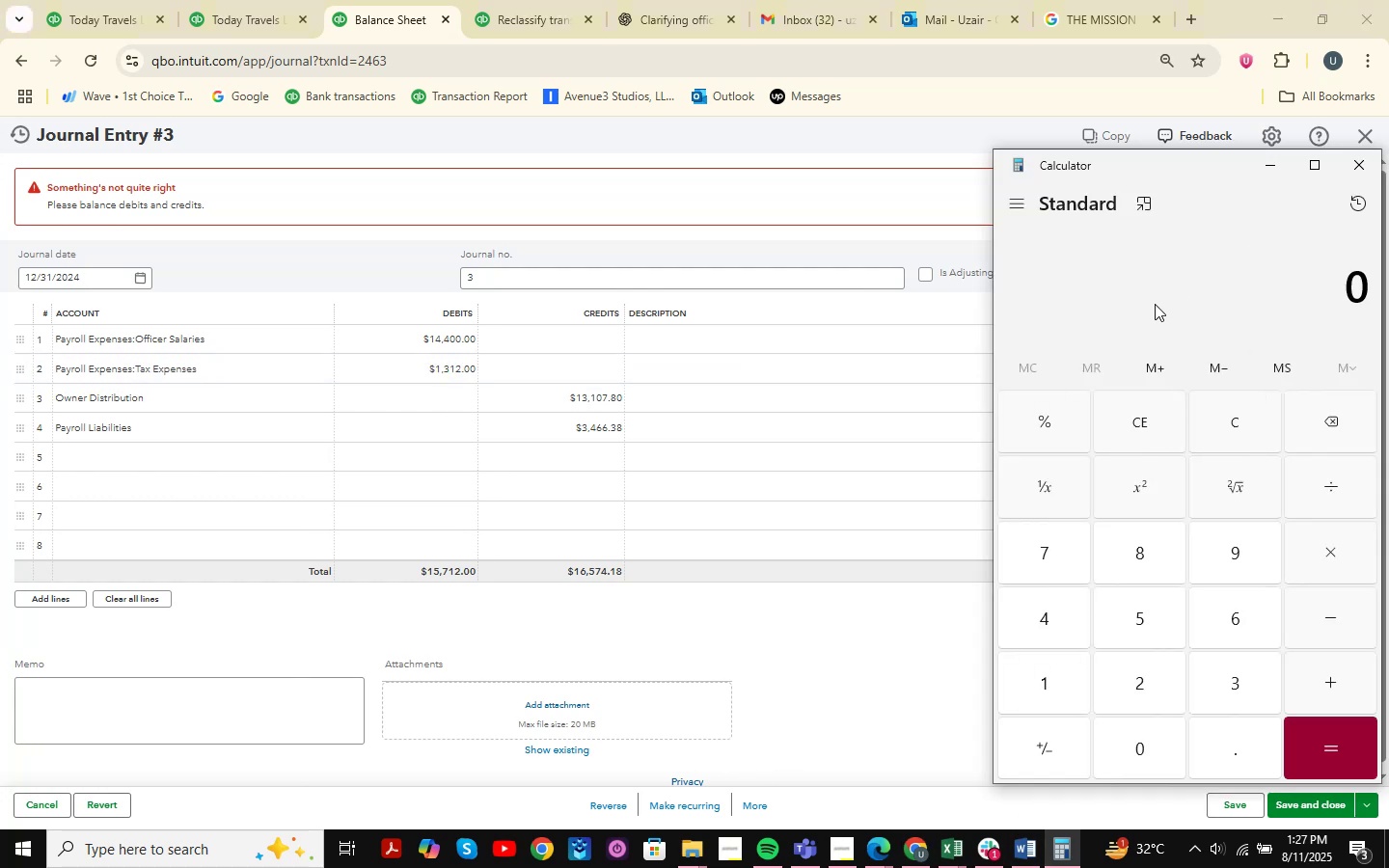 
key(Numpad1)
 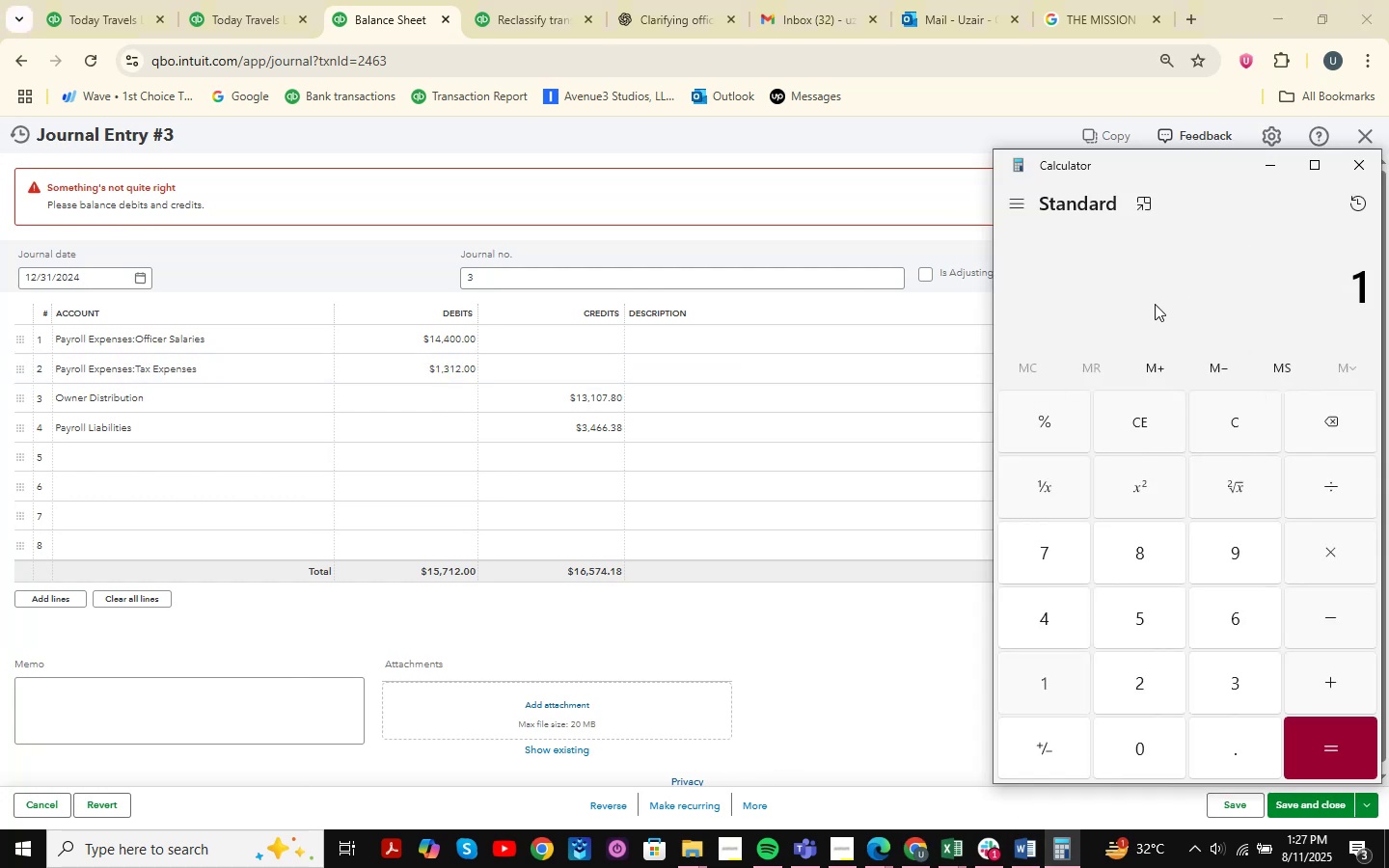 
key(Numpad3)
 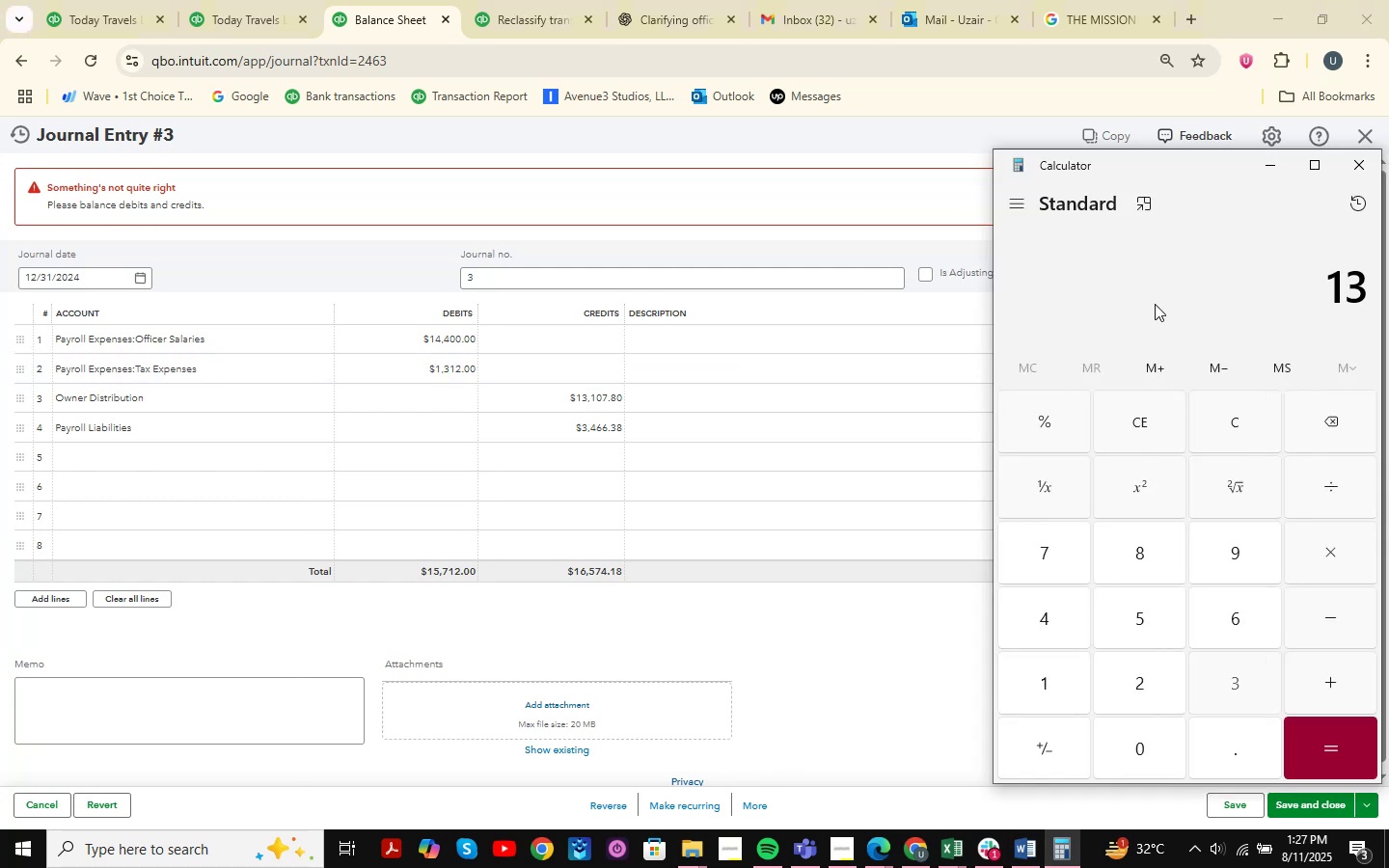 
key(Numpad1)
 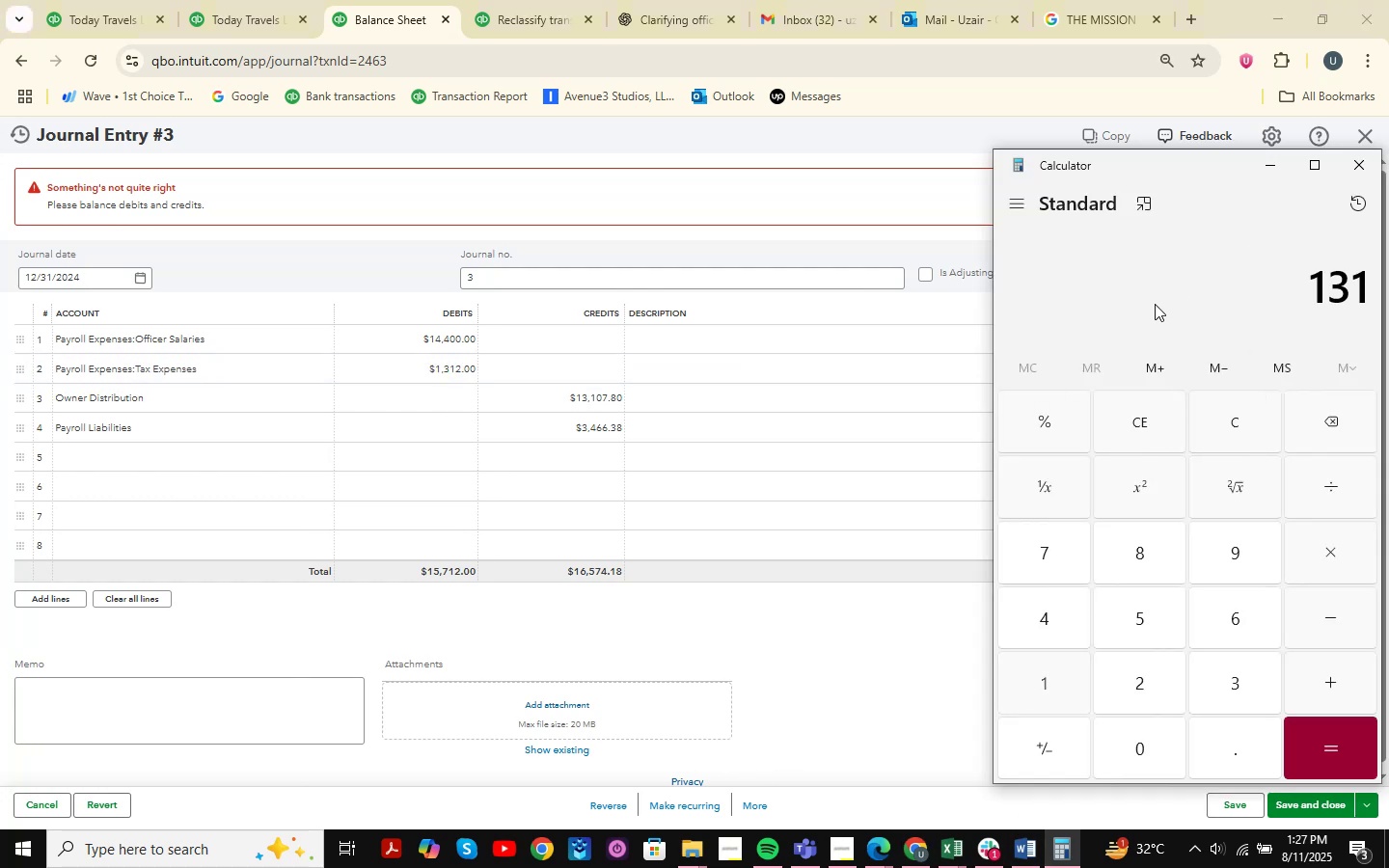 
key(Numpad2)
 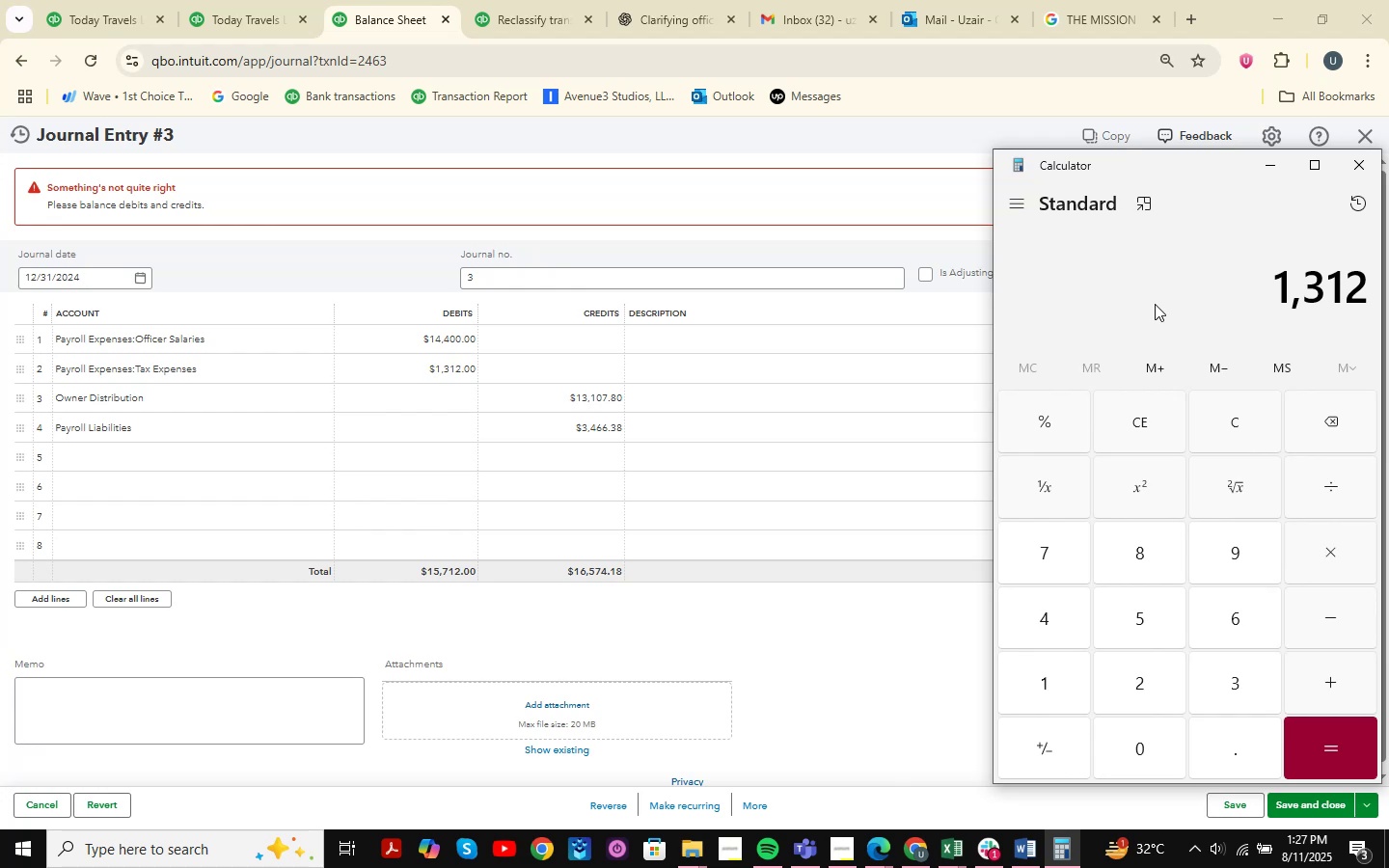 
key(Backspace)
 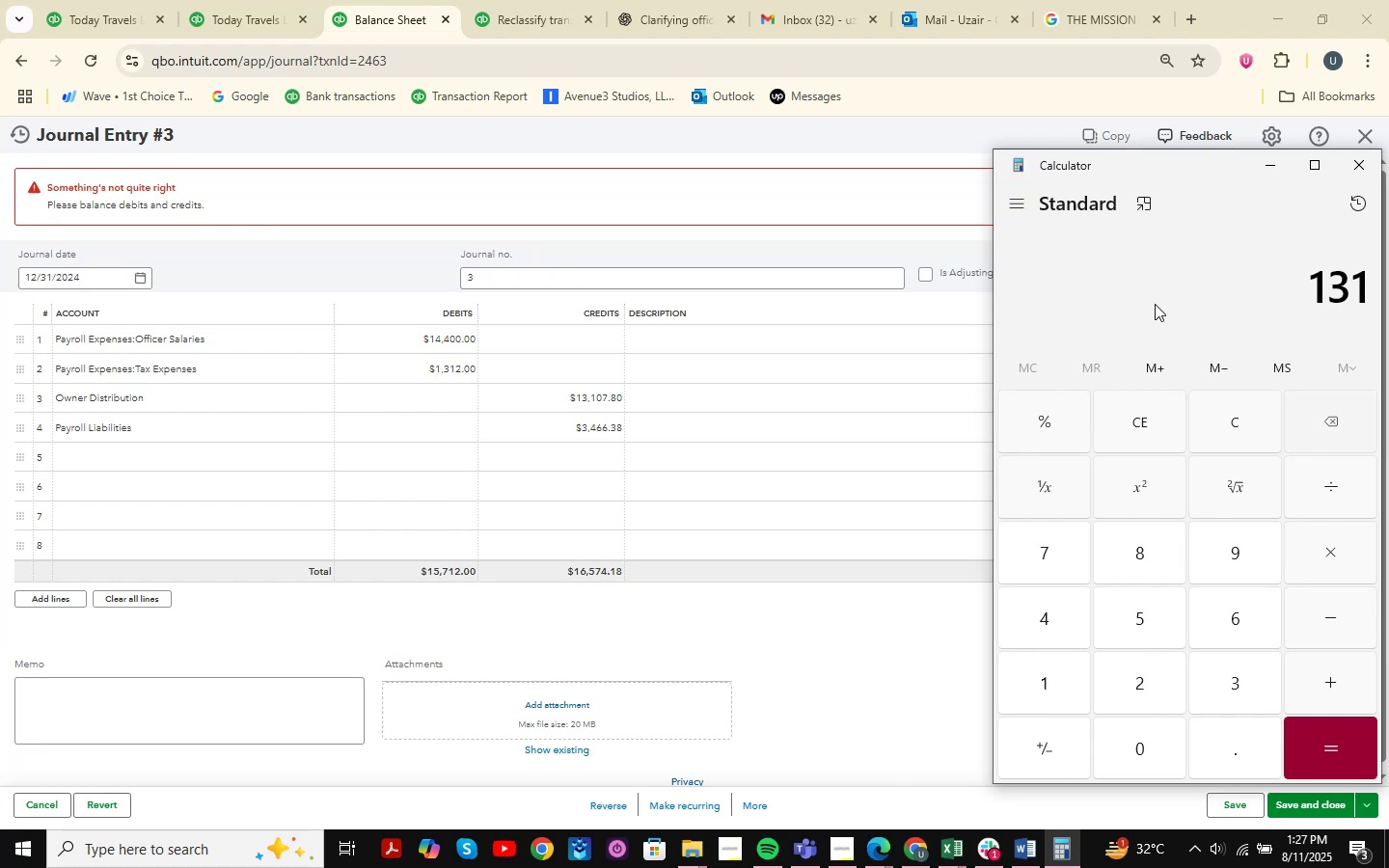 
key(Backspace)
 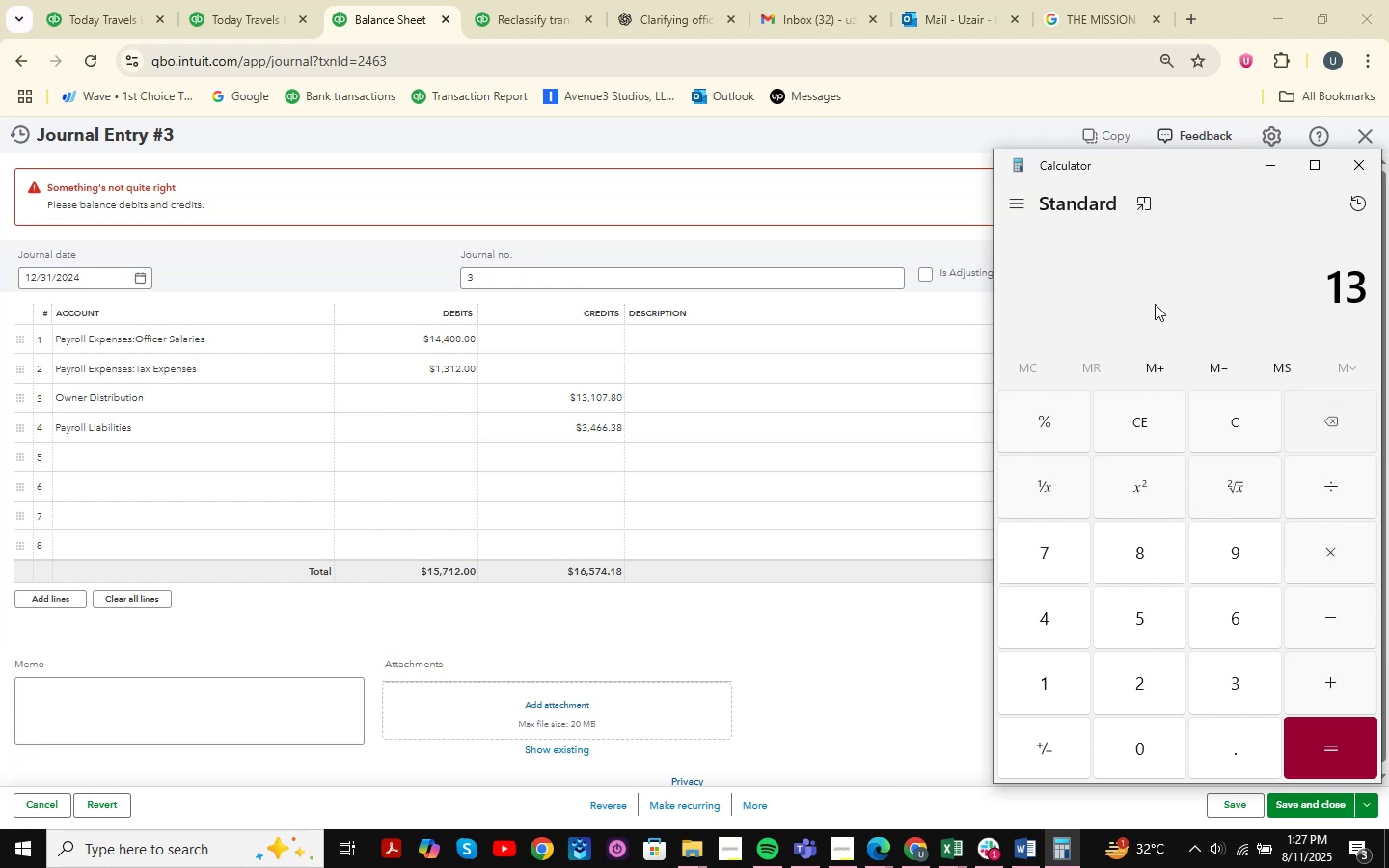 
key(Backspace)
 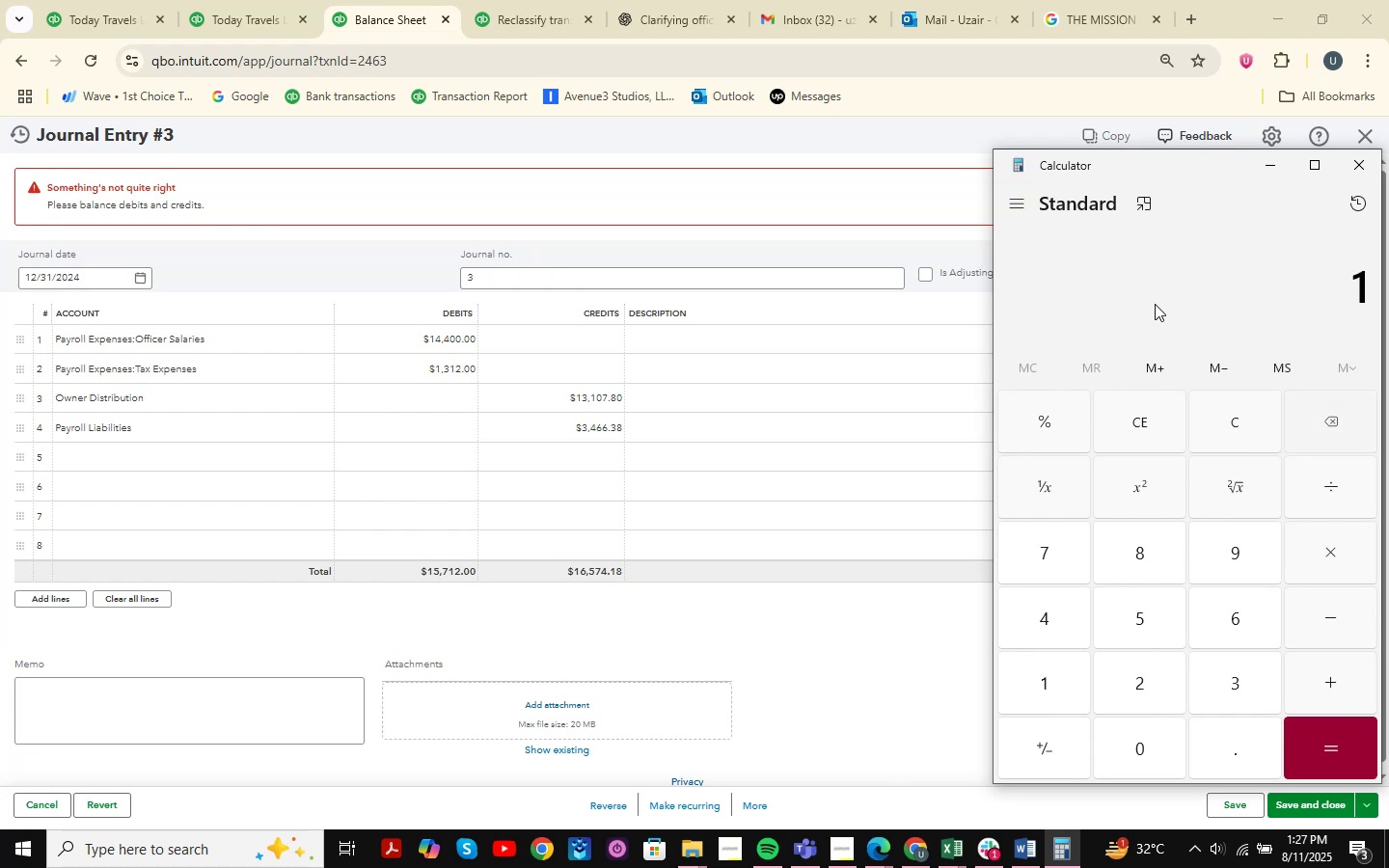 
key(Backspace)
 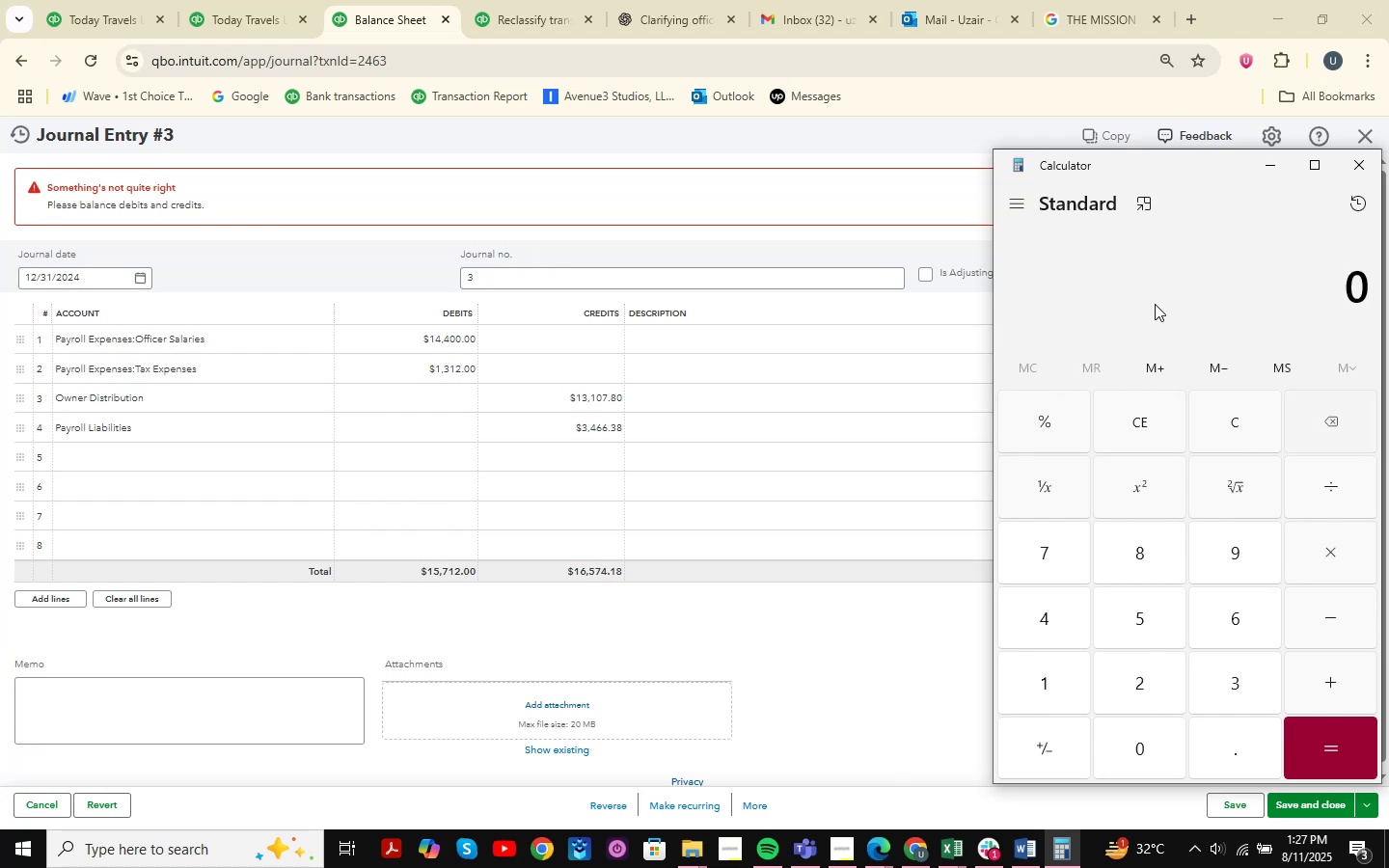 
key(Backspace)
 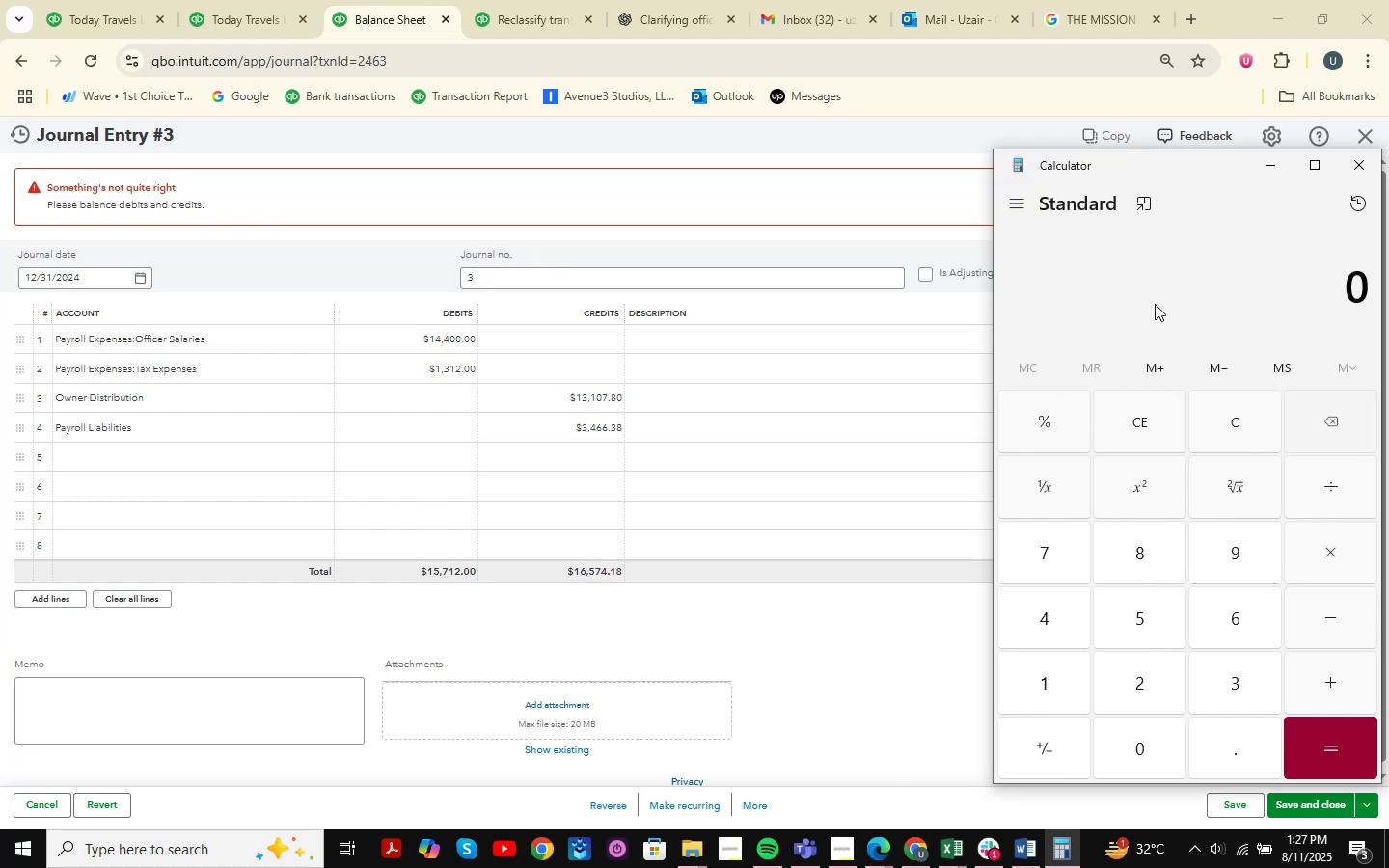 
key(Backspace)
 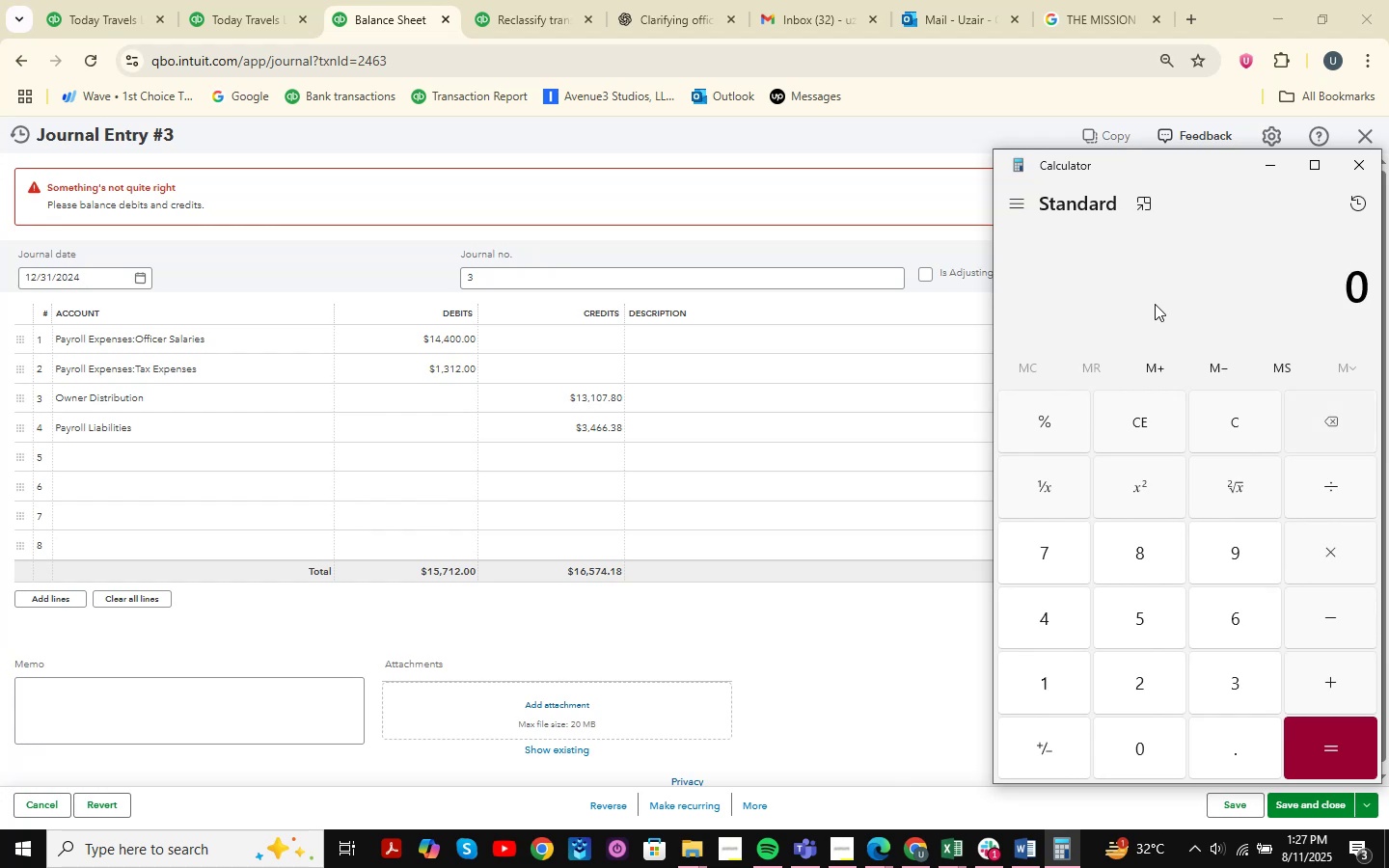 
key(Backspace)
 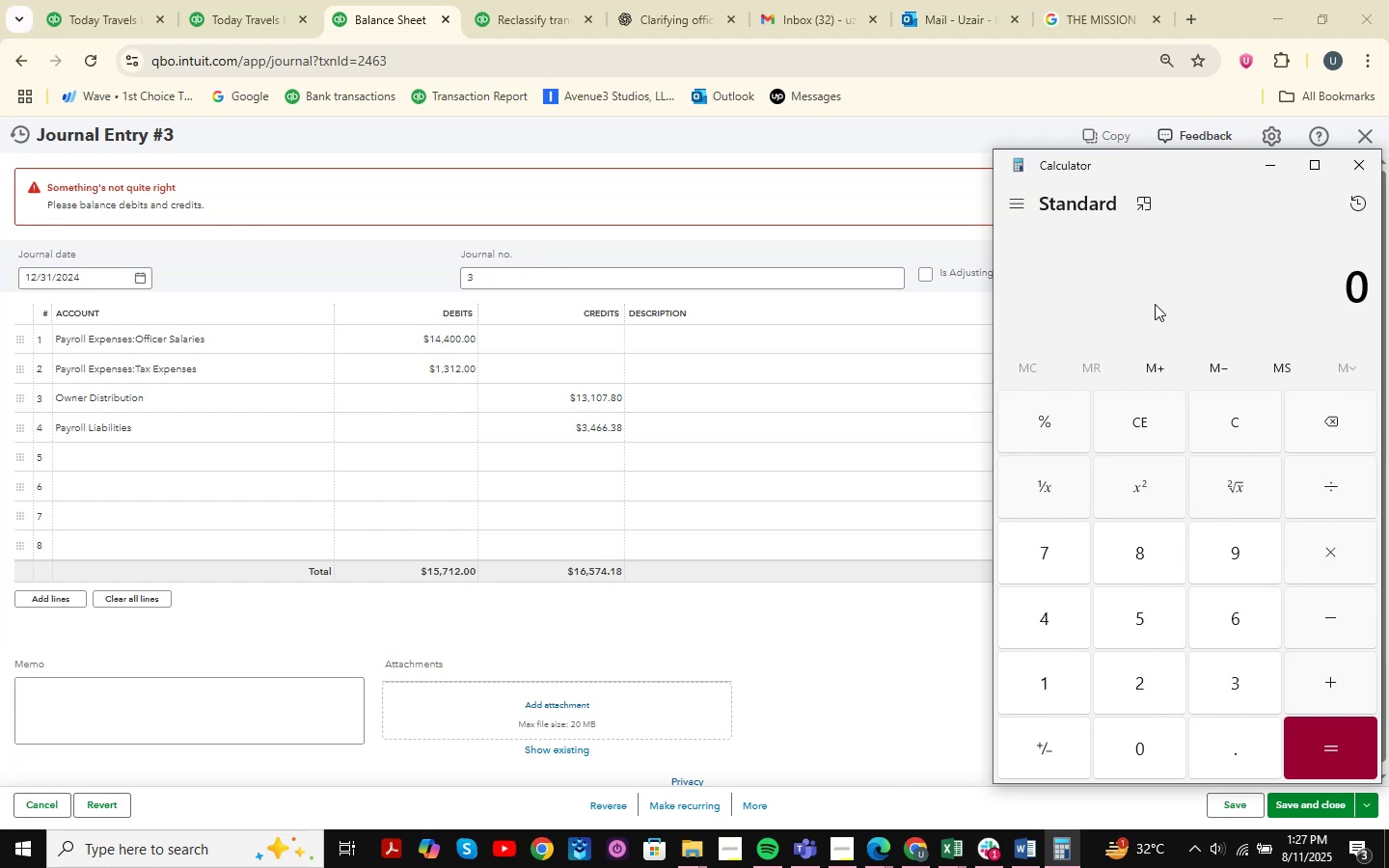 
key(Numpad1)
 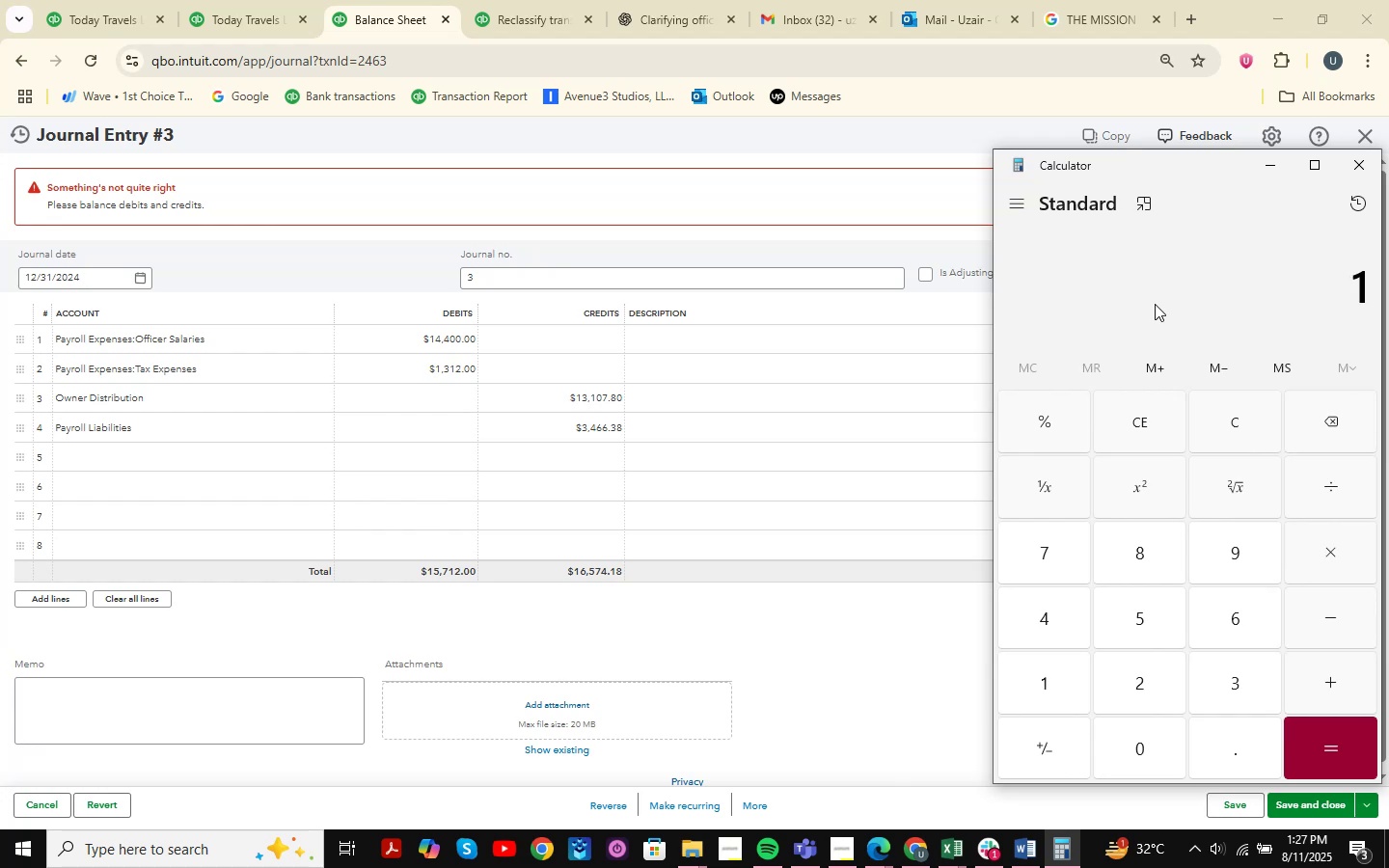 
key(Numpad5)
 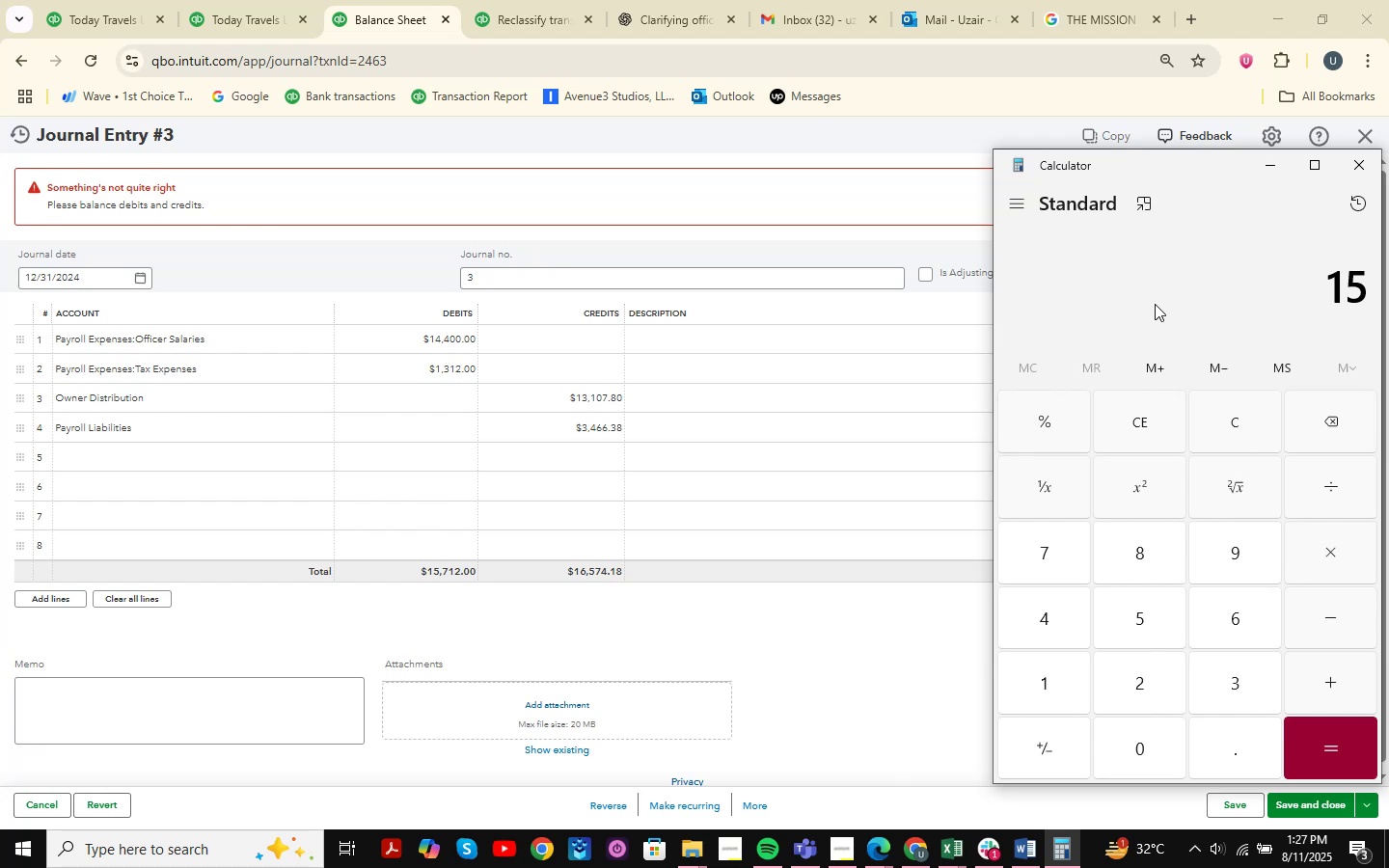 
key(Numpad7)
 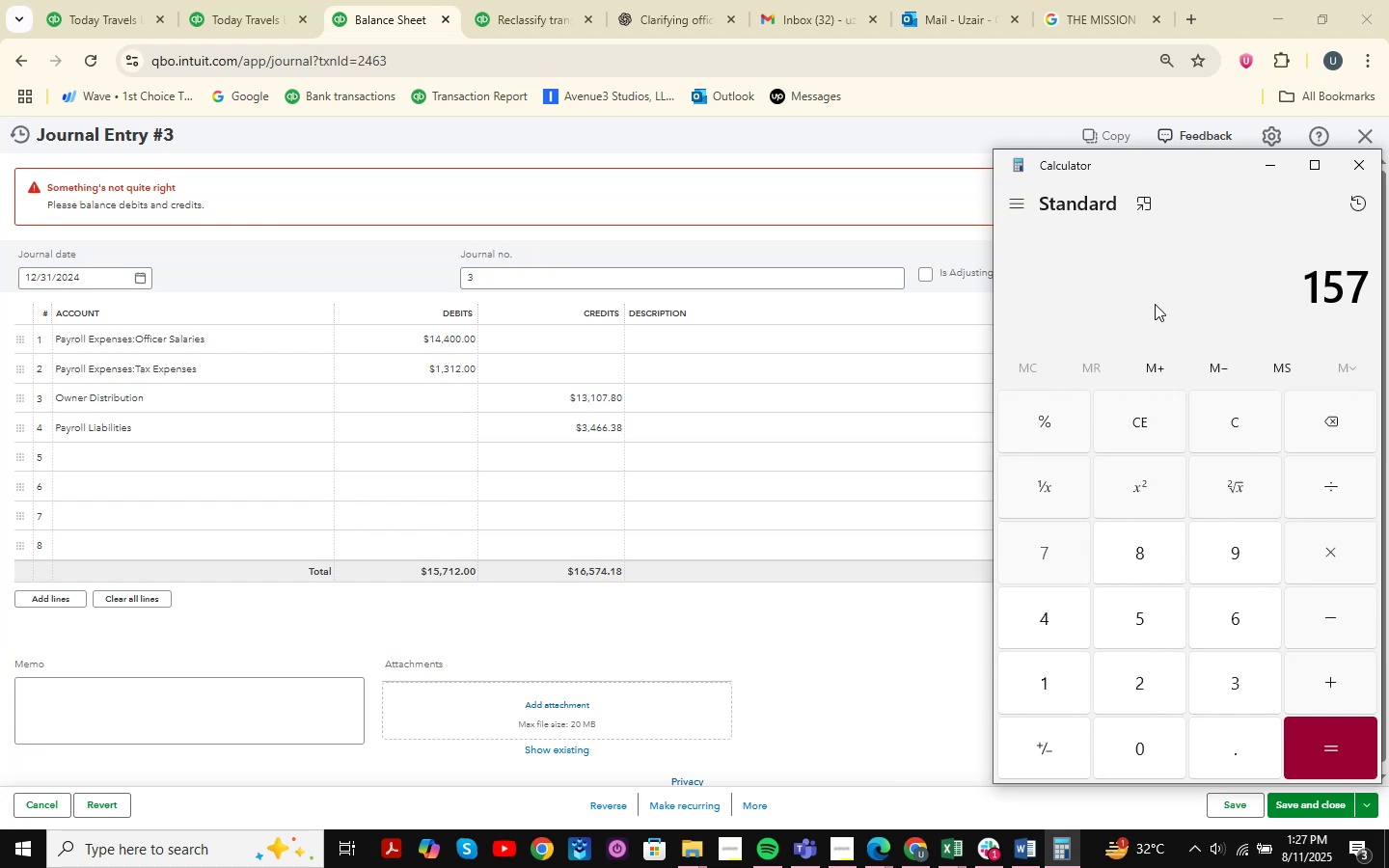 
key(Numpad1)
 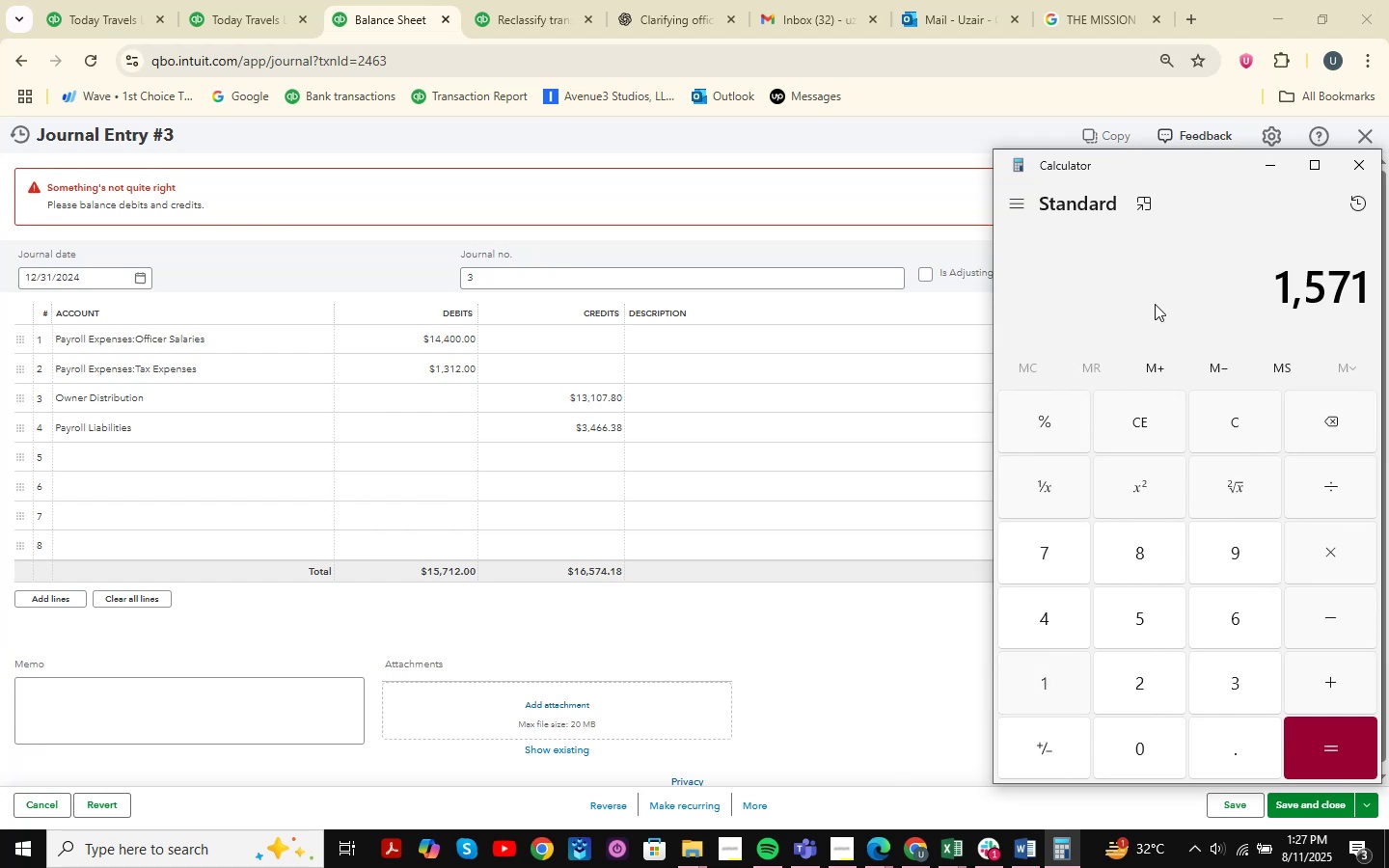 
key(Numpad2)
 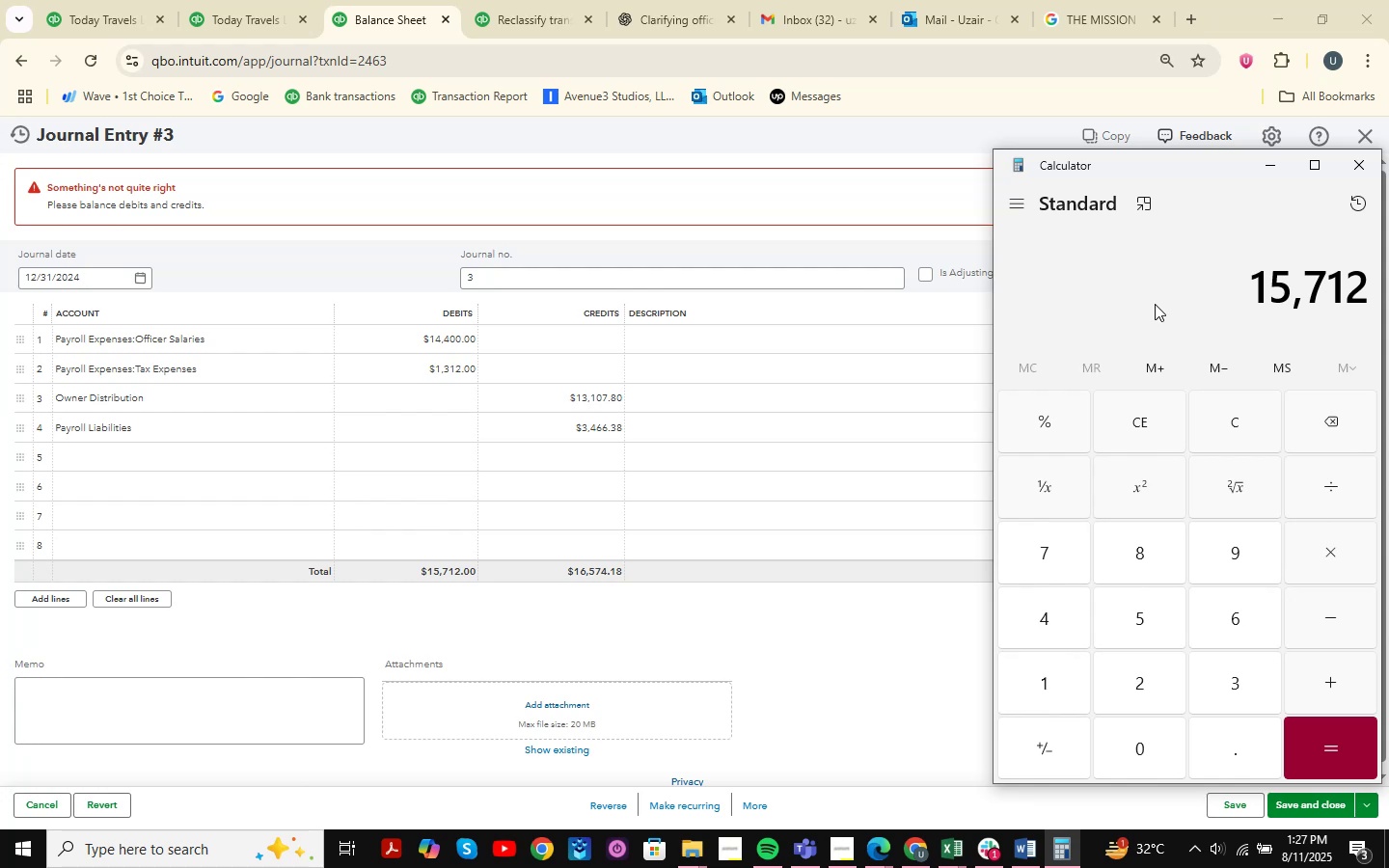 
wait(5.1)
 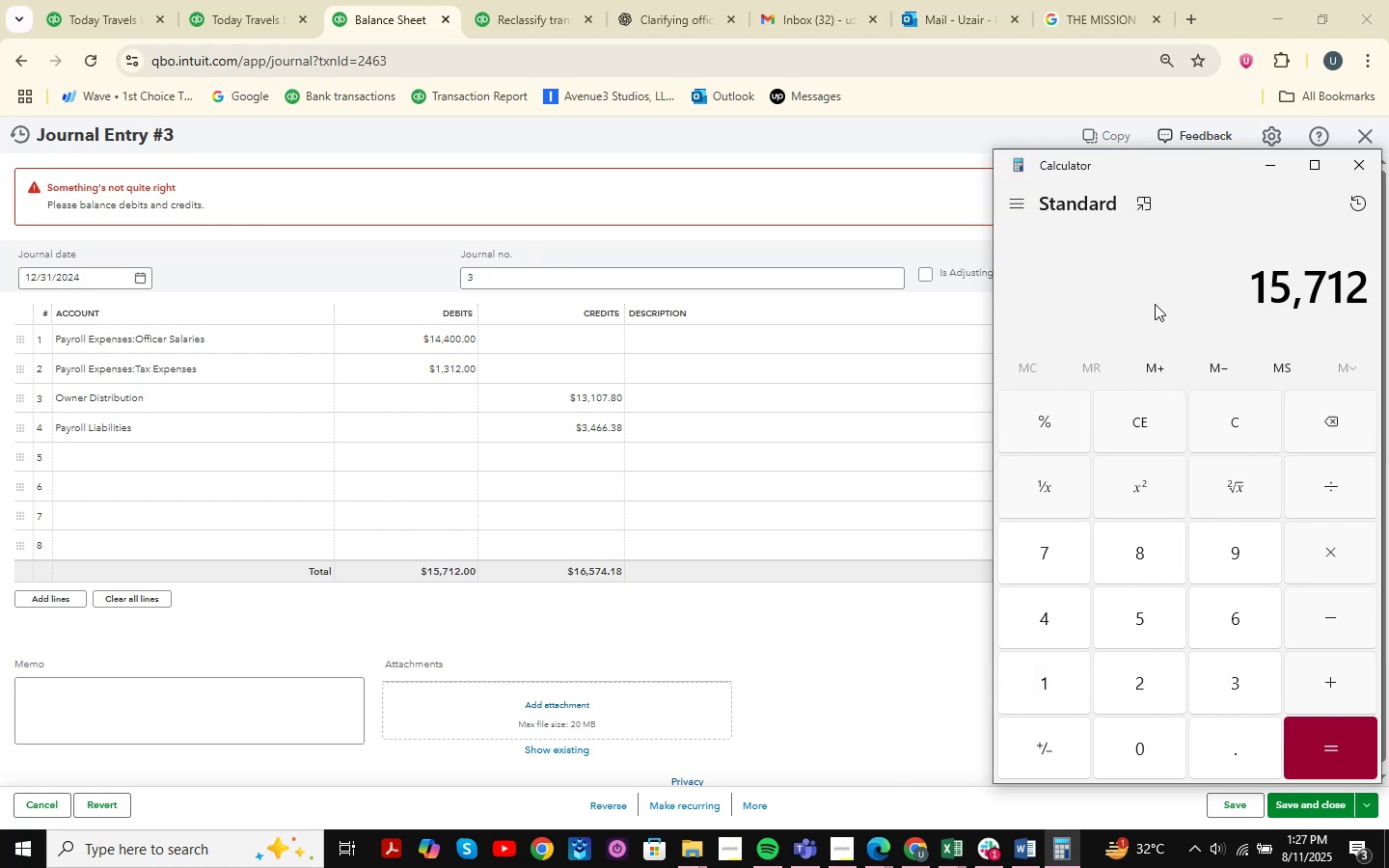 
key(NumpadSubtract)
 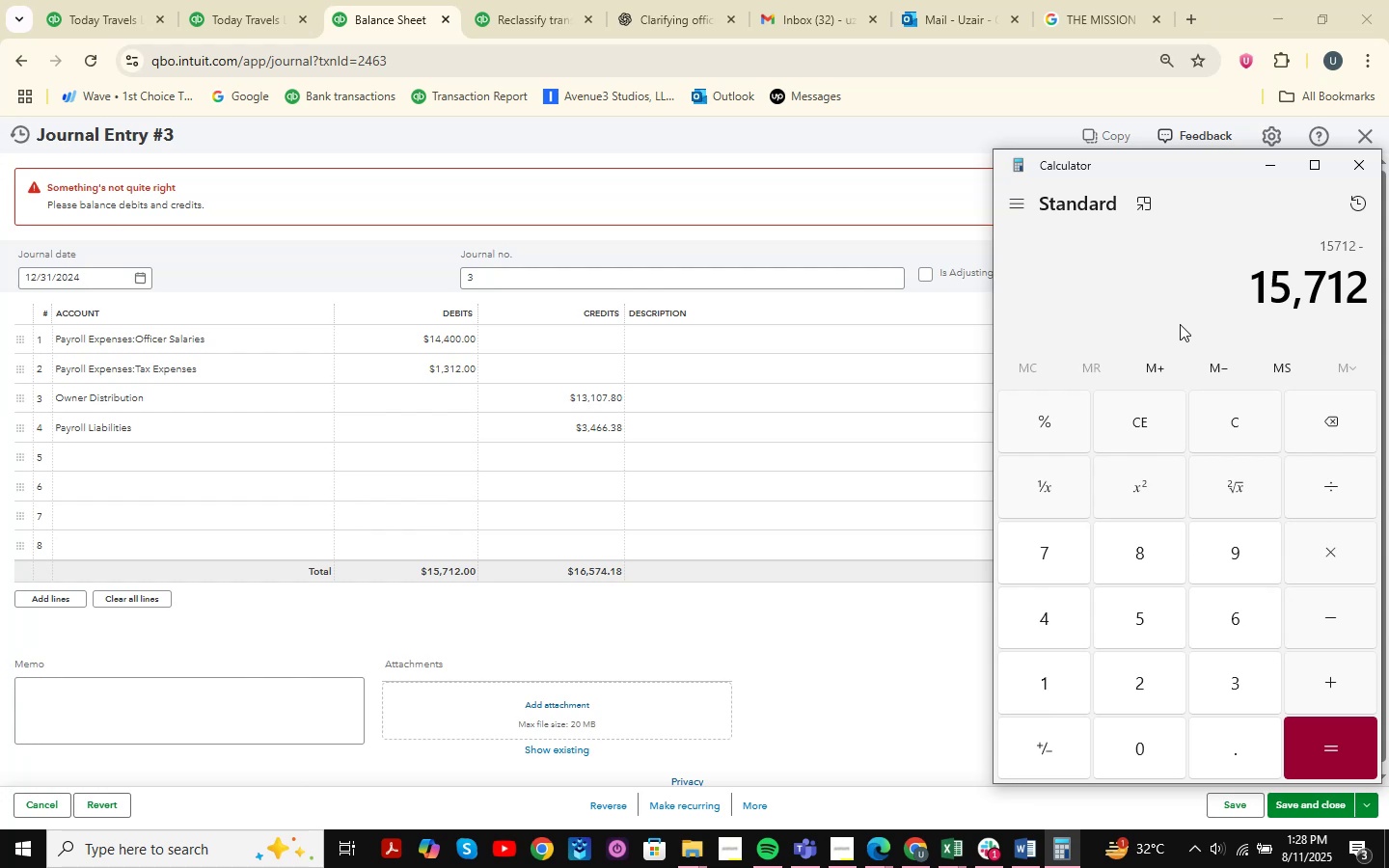 
wait(42.38)
 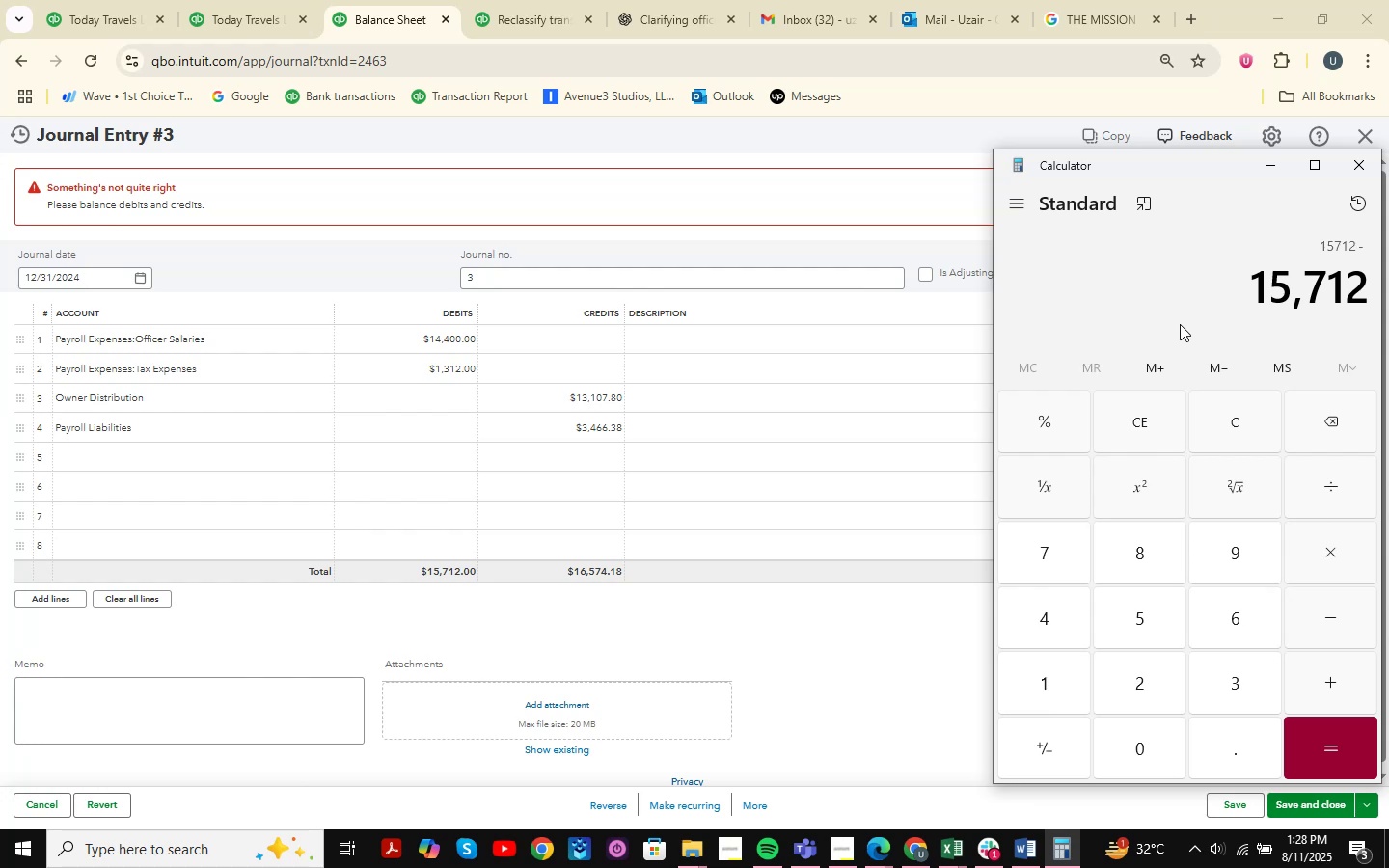 
left_click([1180, 324])
 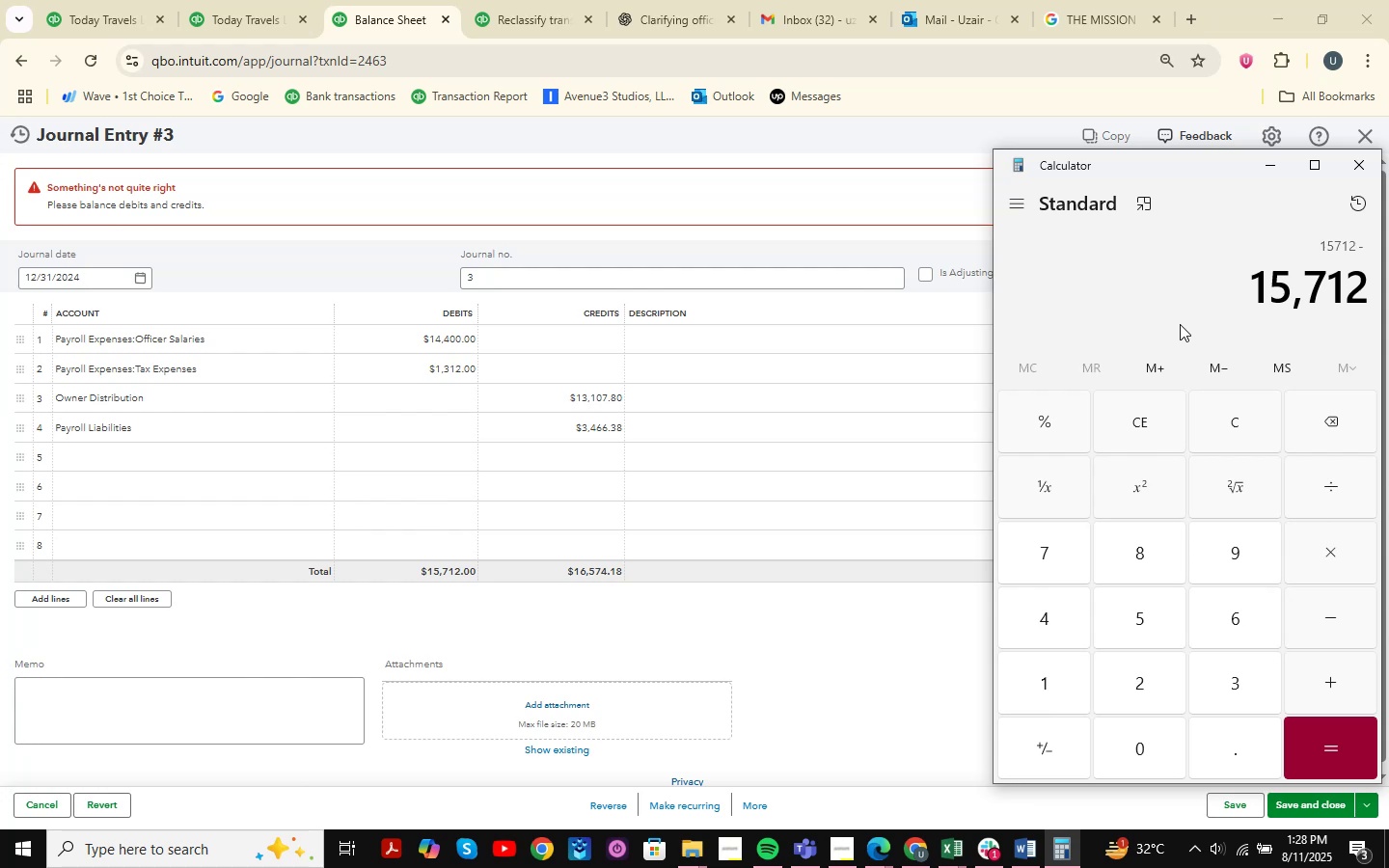 
double_click([1219, 425])
 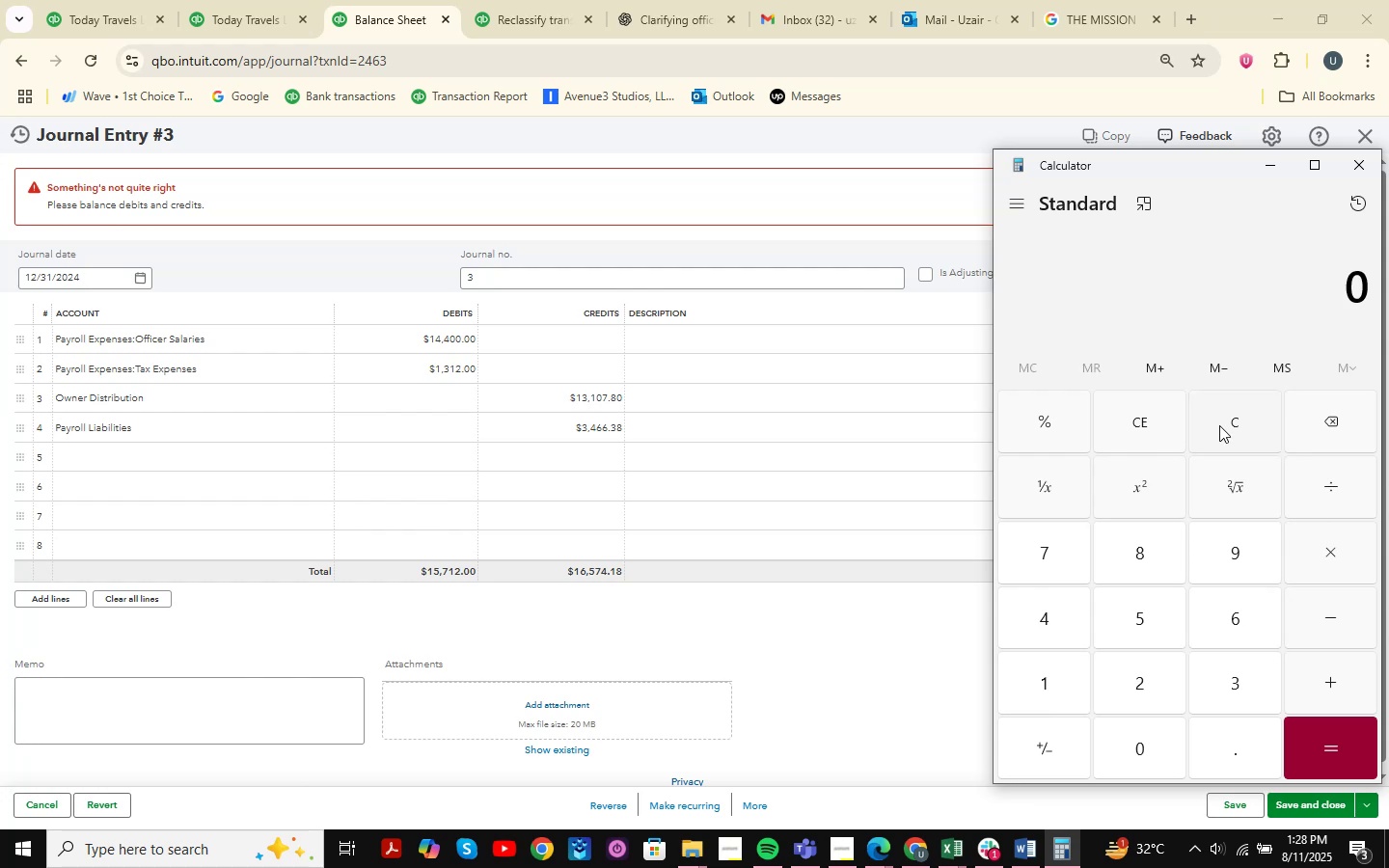 
triple_click([1219, 425])
 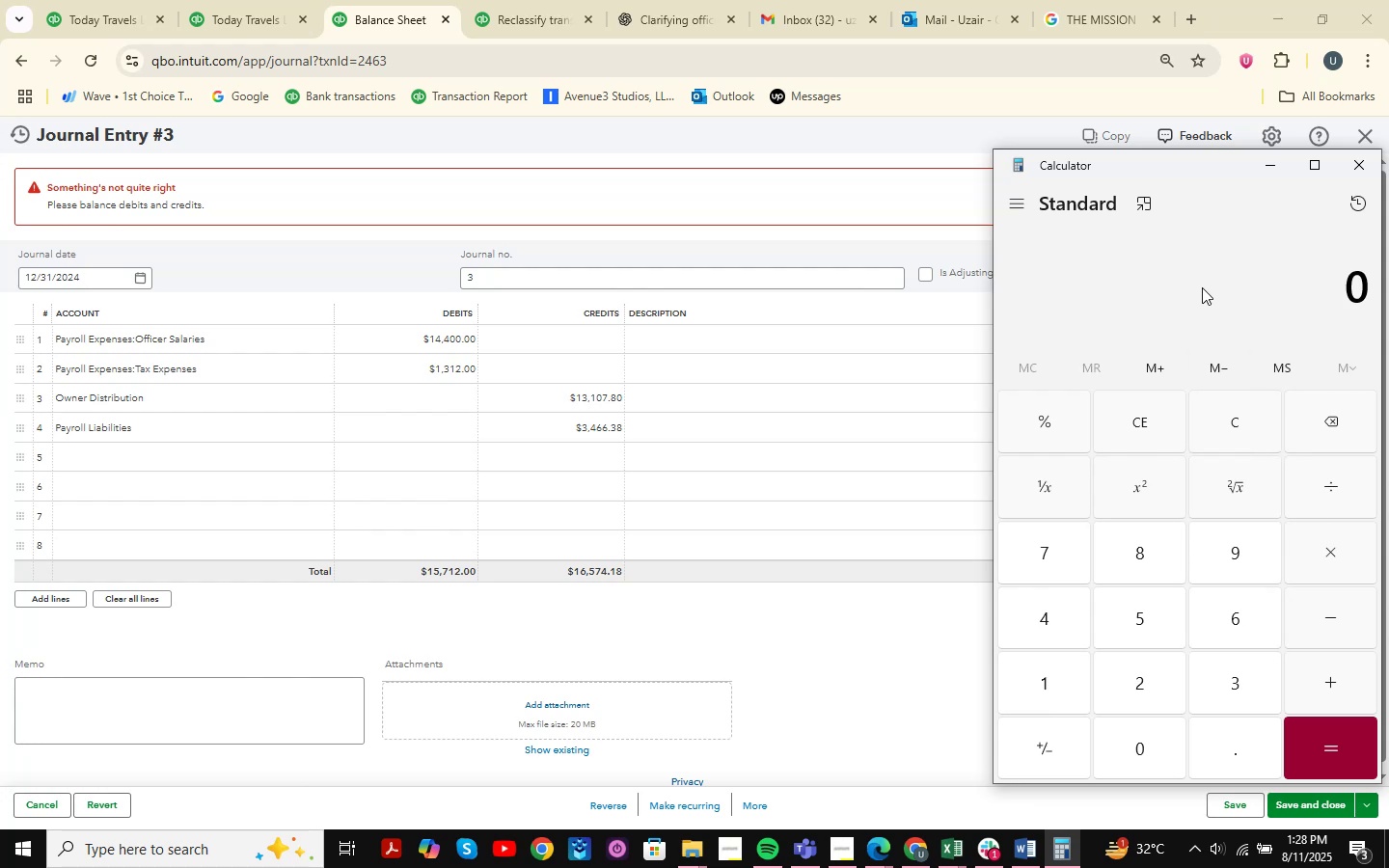 
triple_click([1202, 279])
 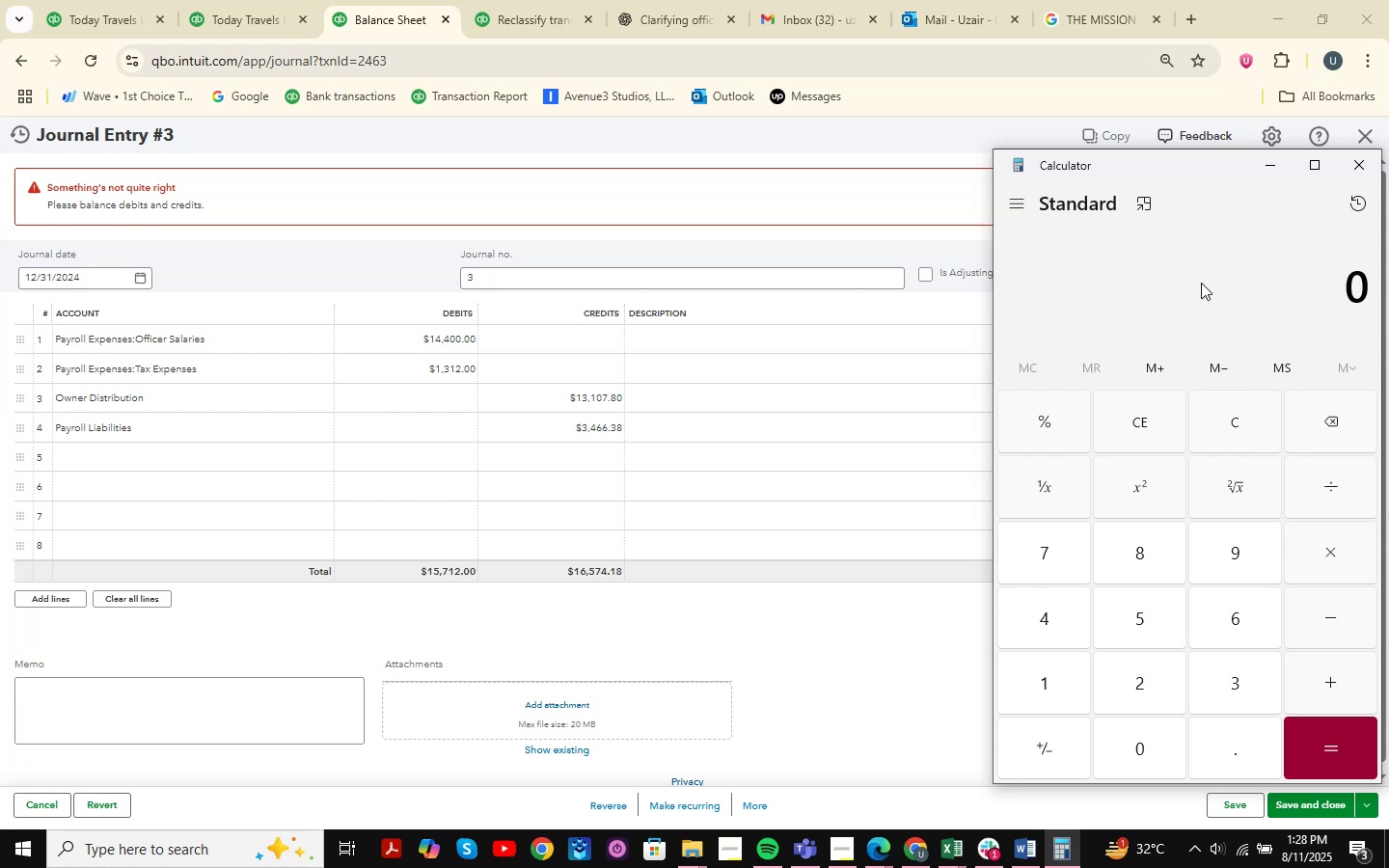 
triple_click([1201, 283])
 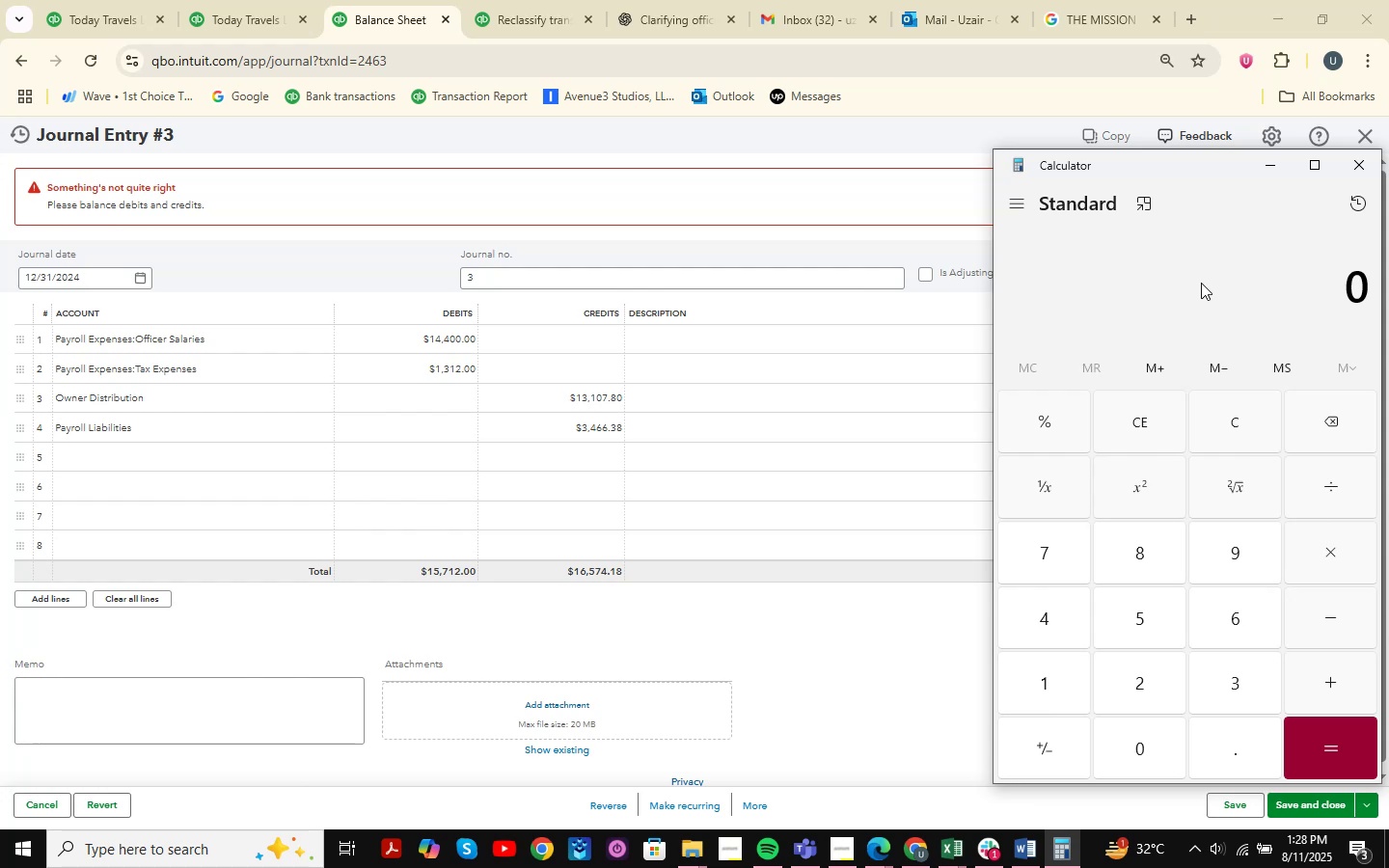 
triple_click([1201, 283])
 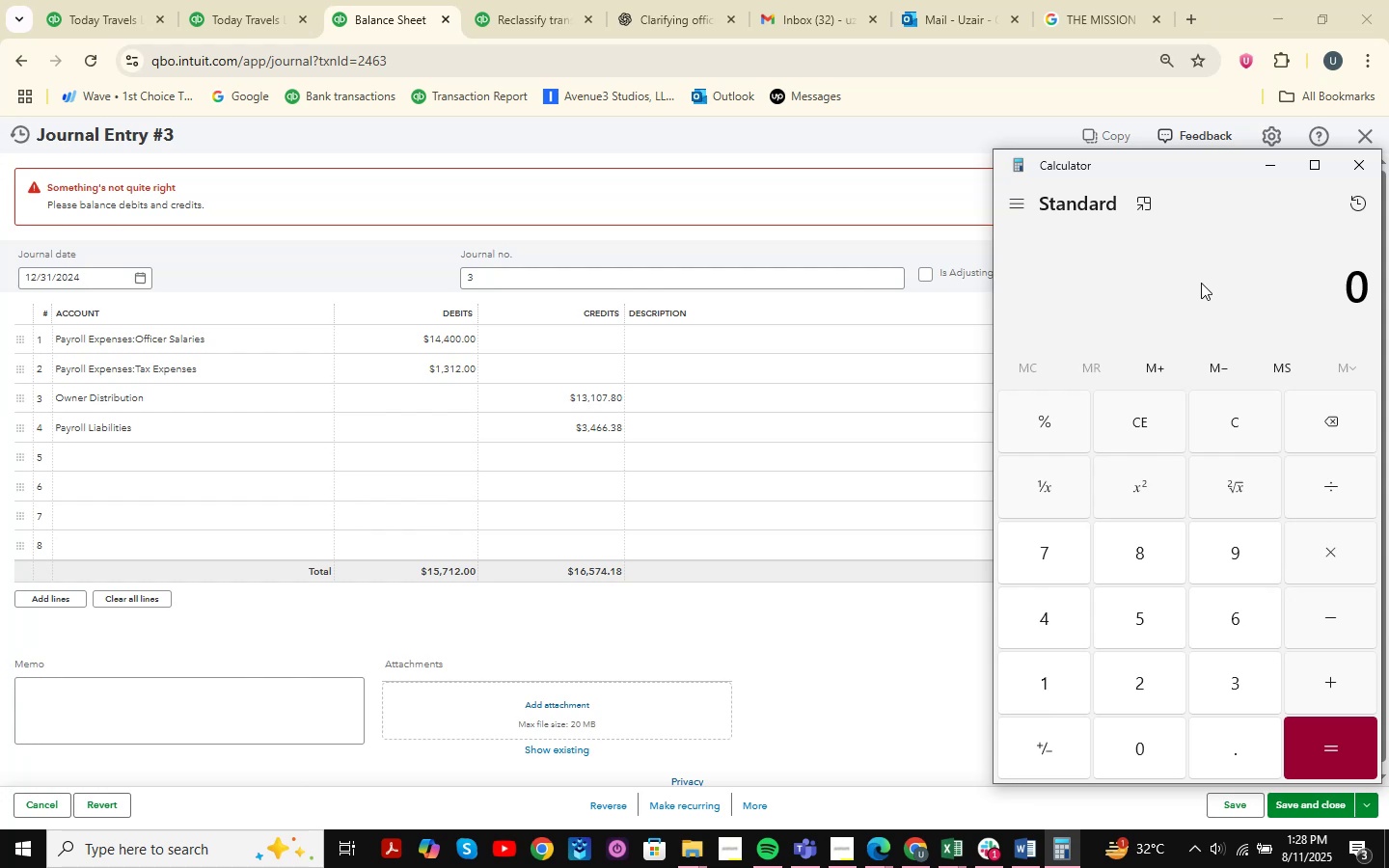 
triple_click([1201, 283])
 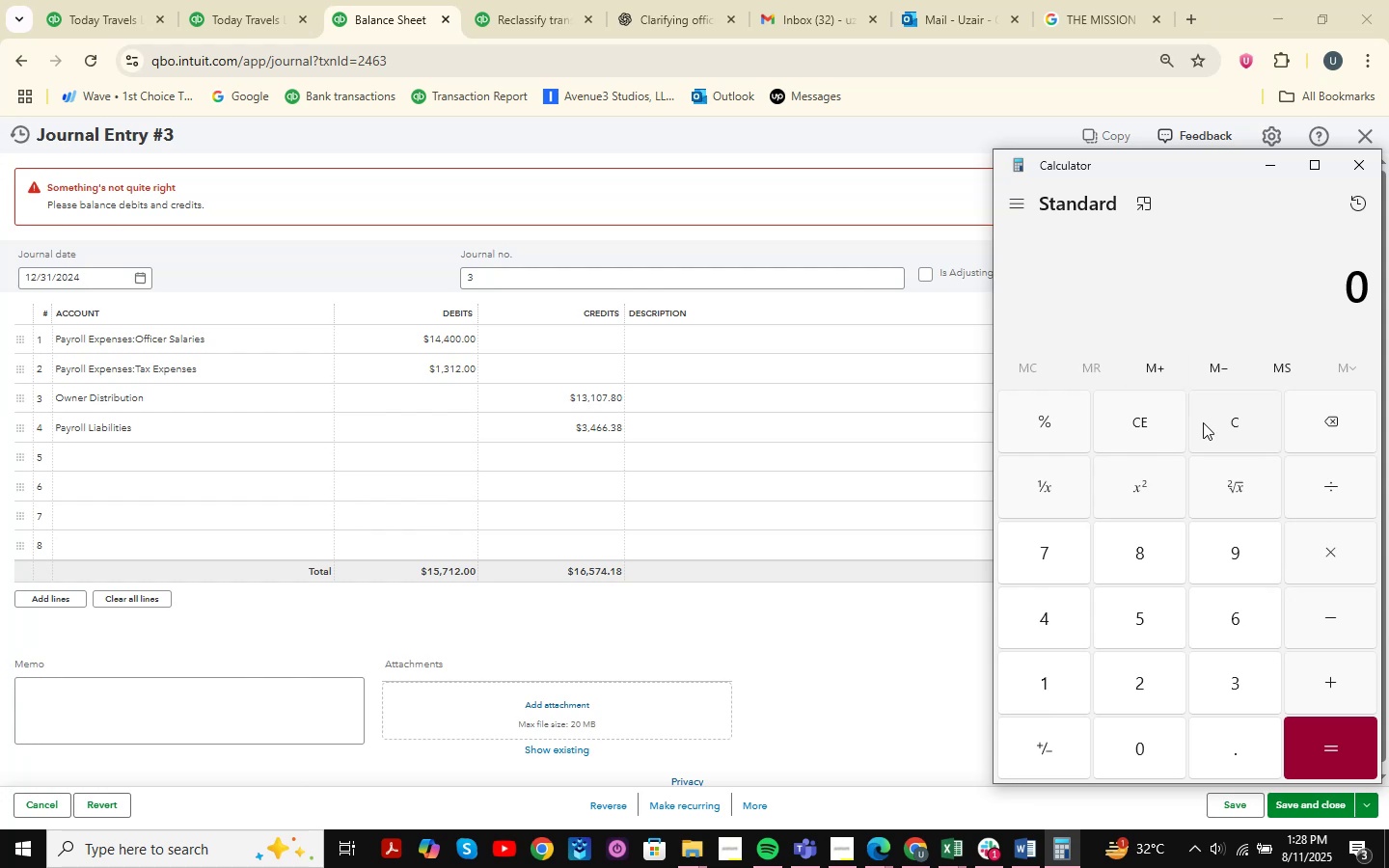 
key(Numpad1)
 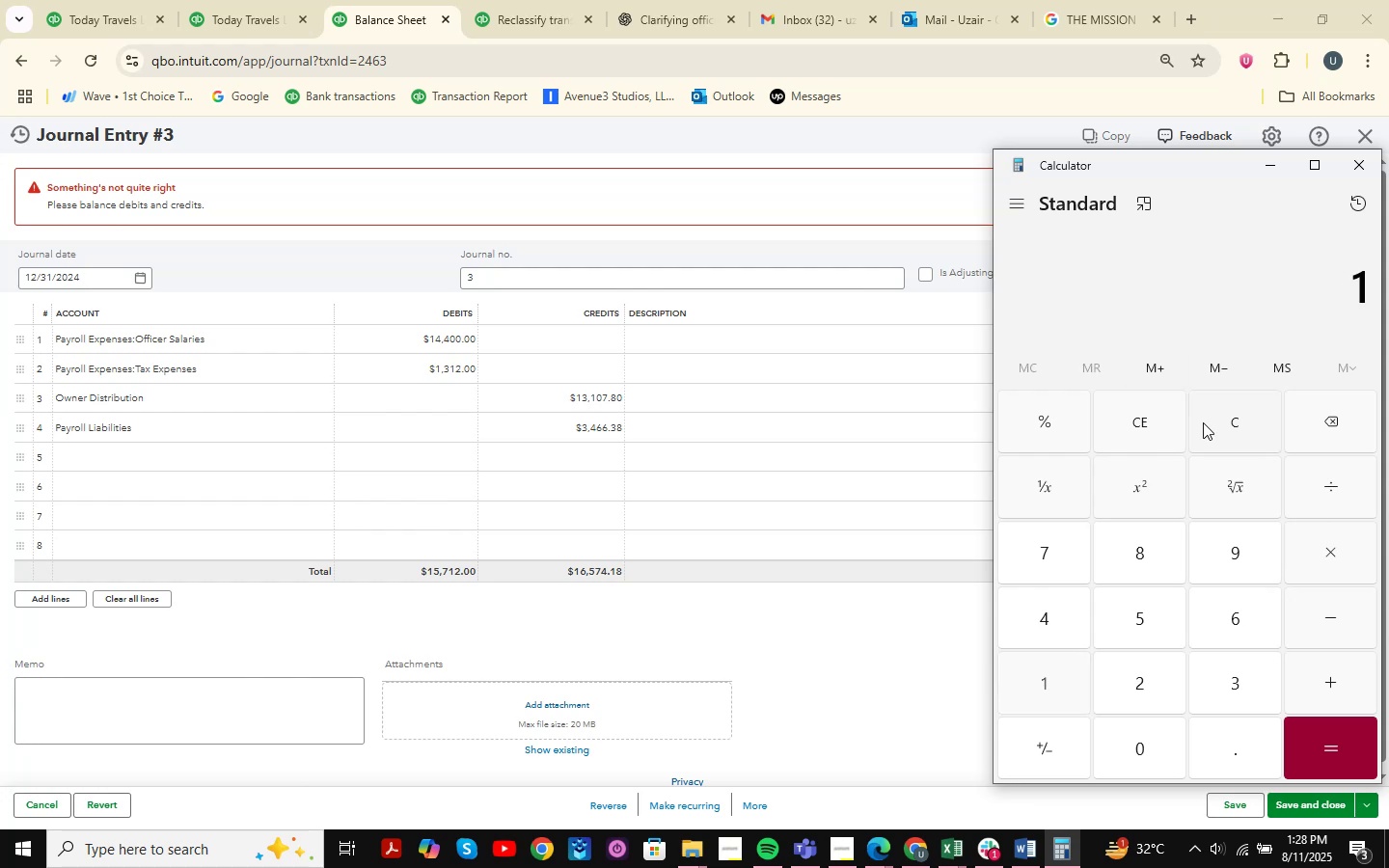 
key(Numpad5)
 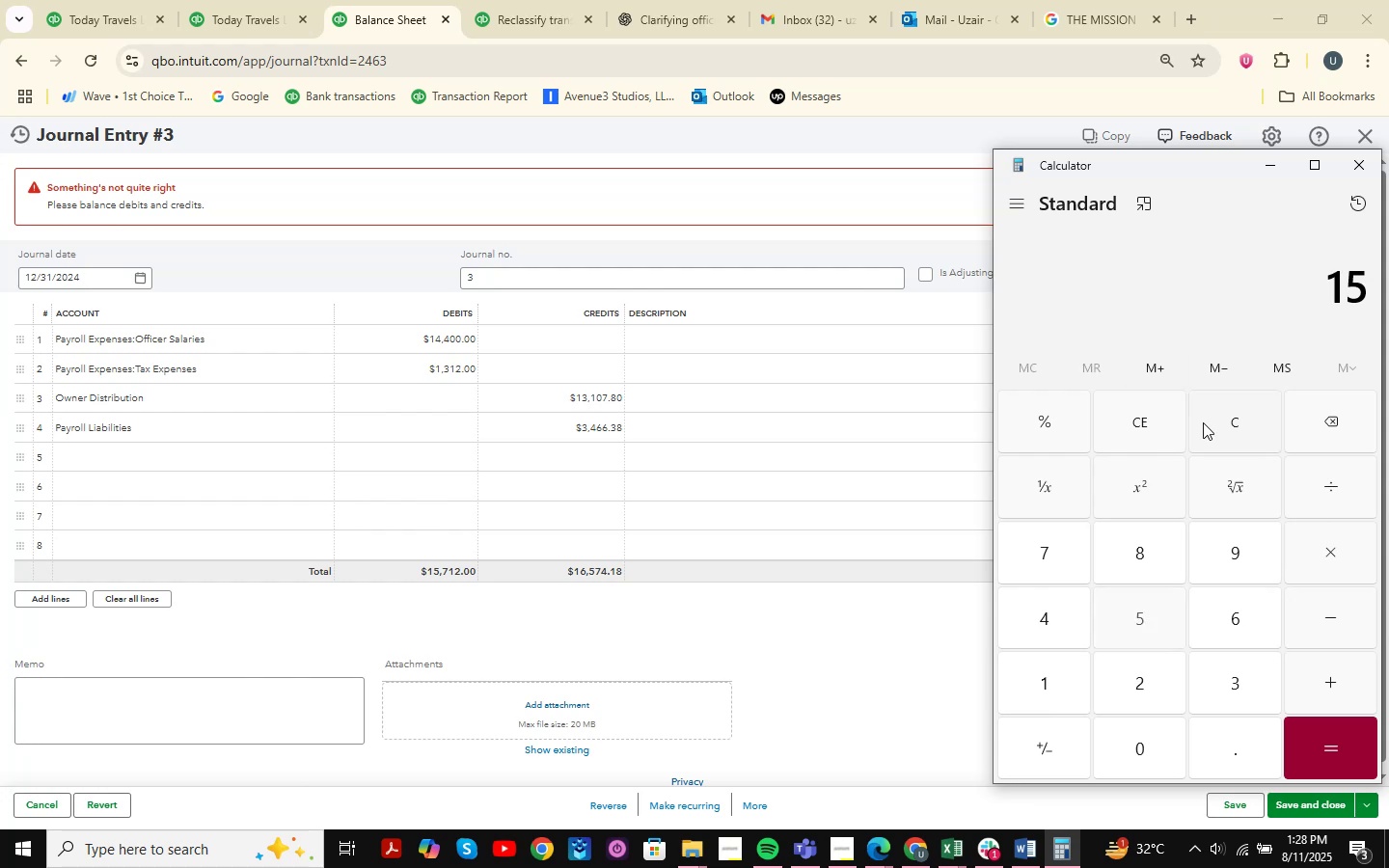 
key(Numpad7)
 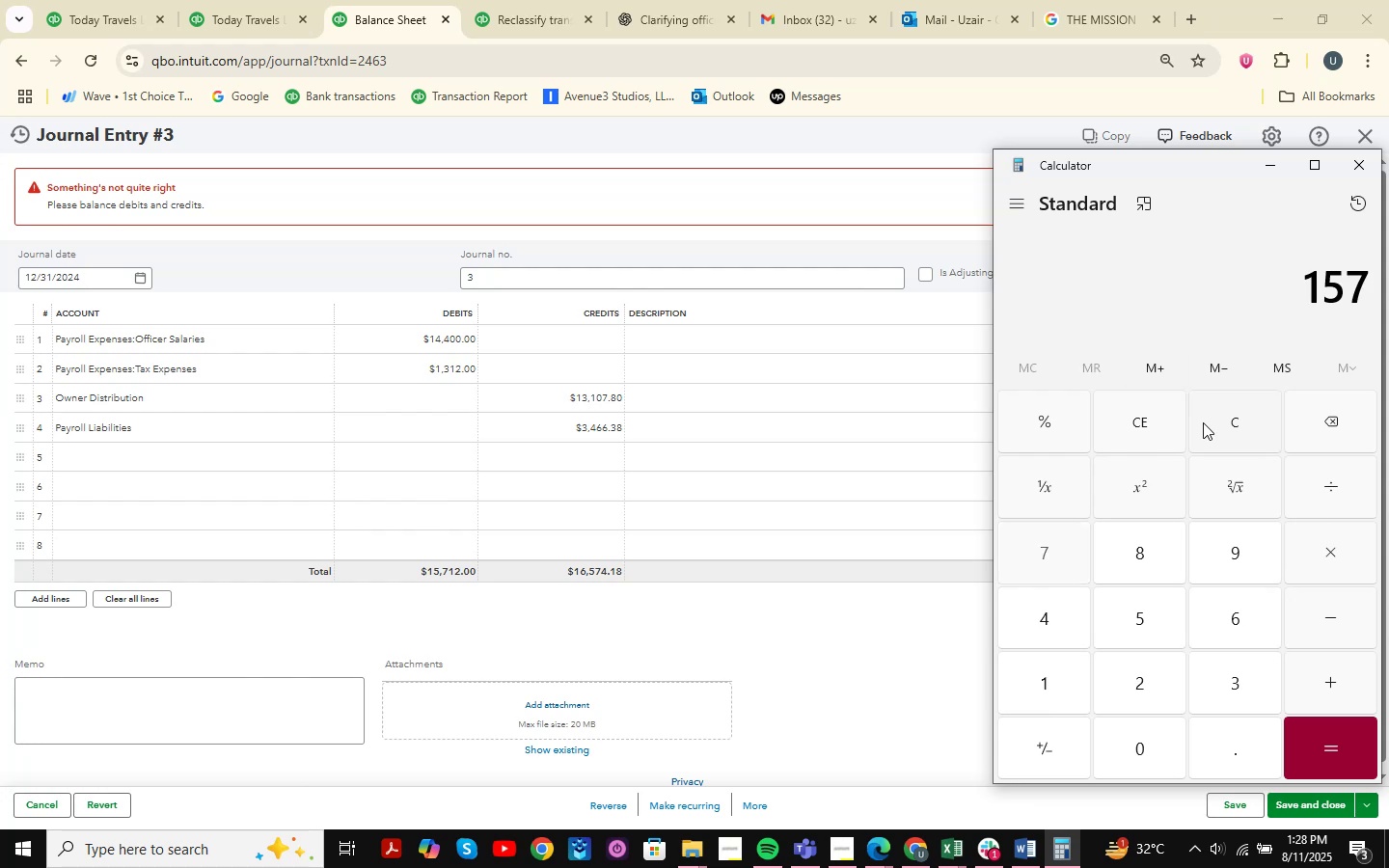 
key(Numpad1)
 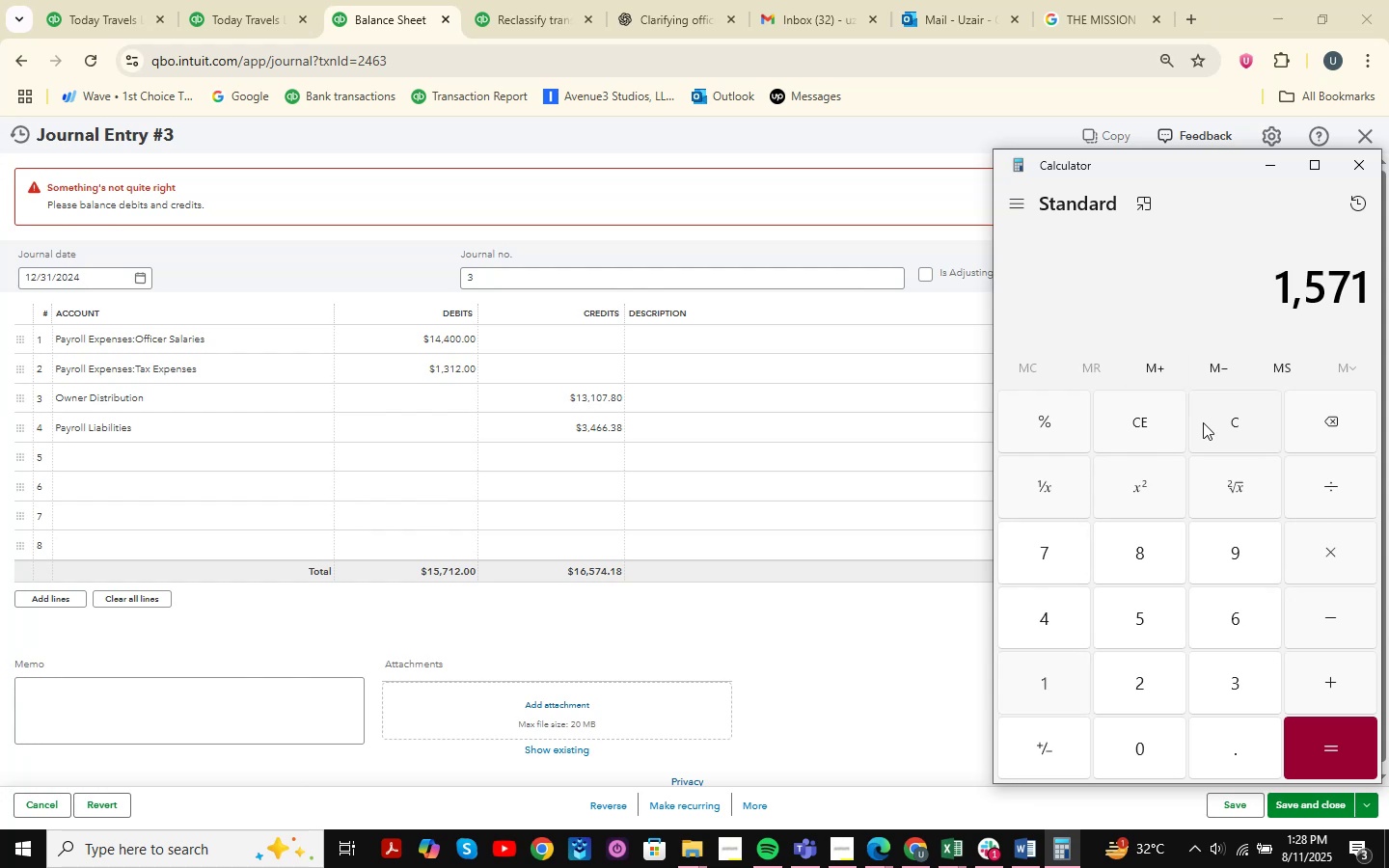 
key(Numpad2)
 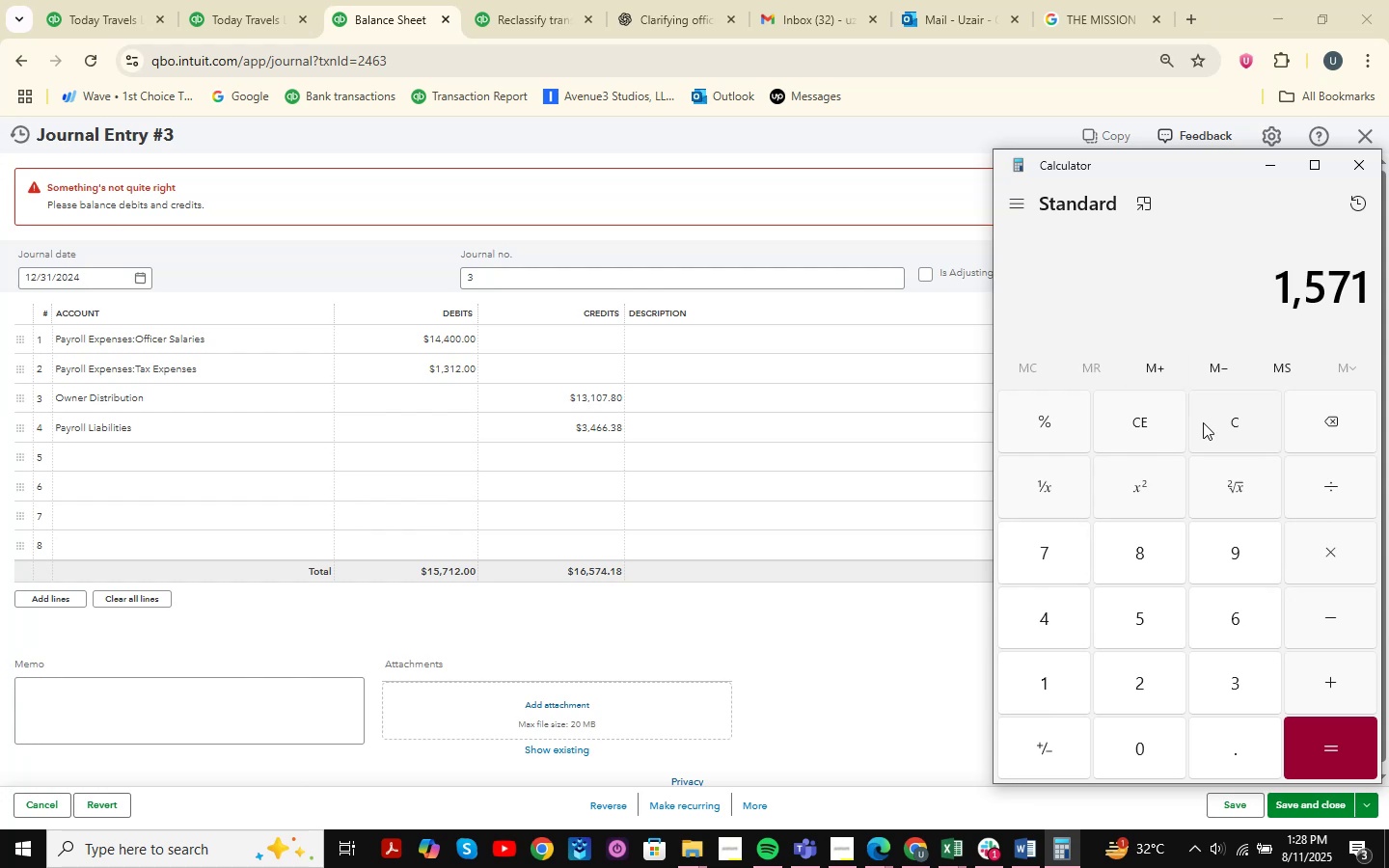 
key(Numpad1)
 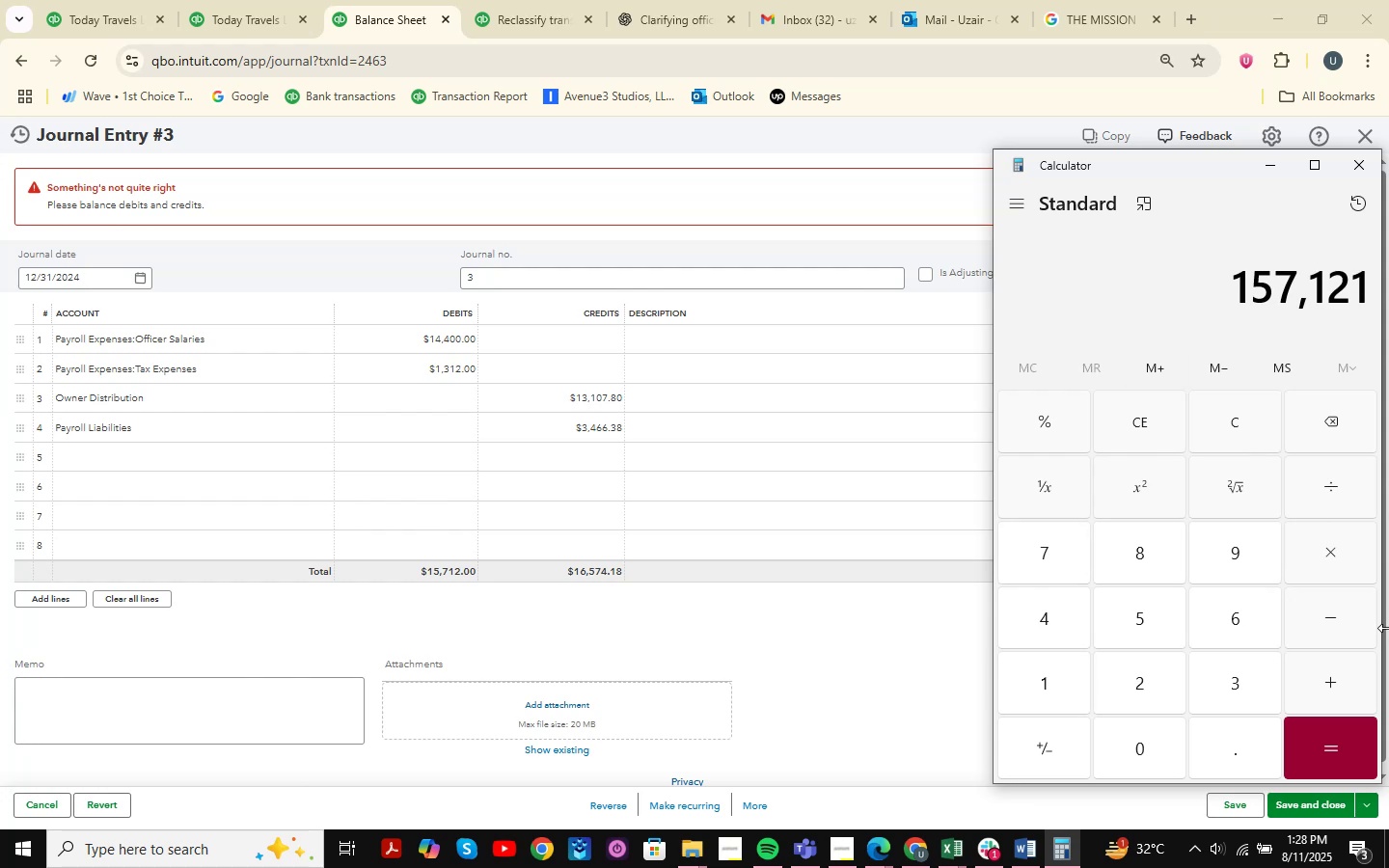 
key(Backspace)
 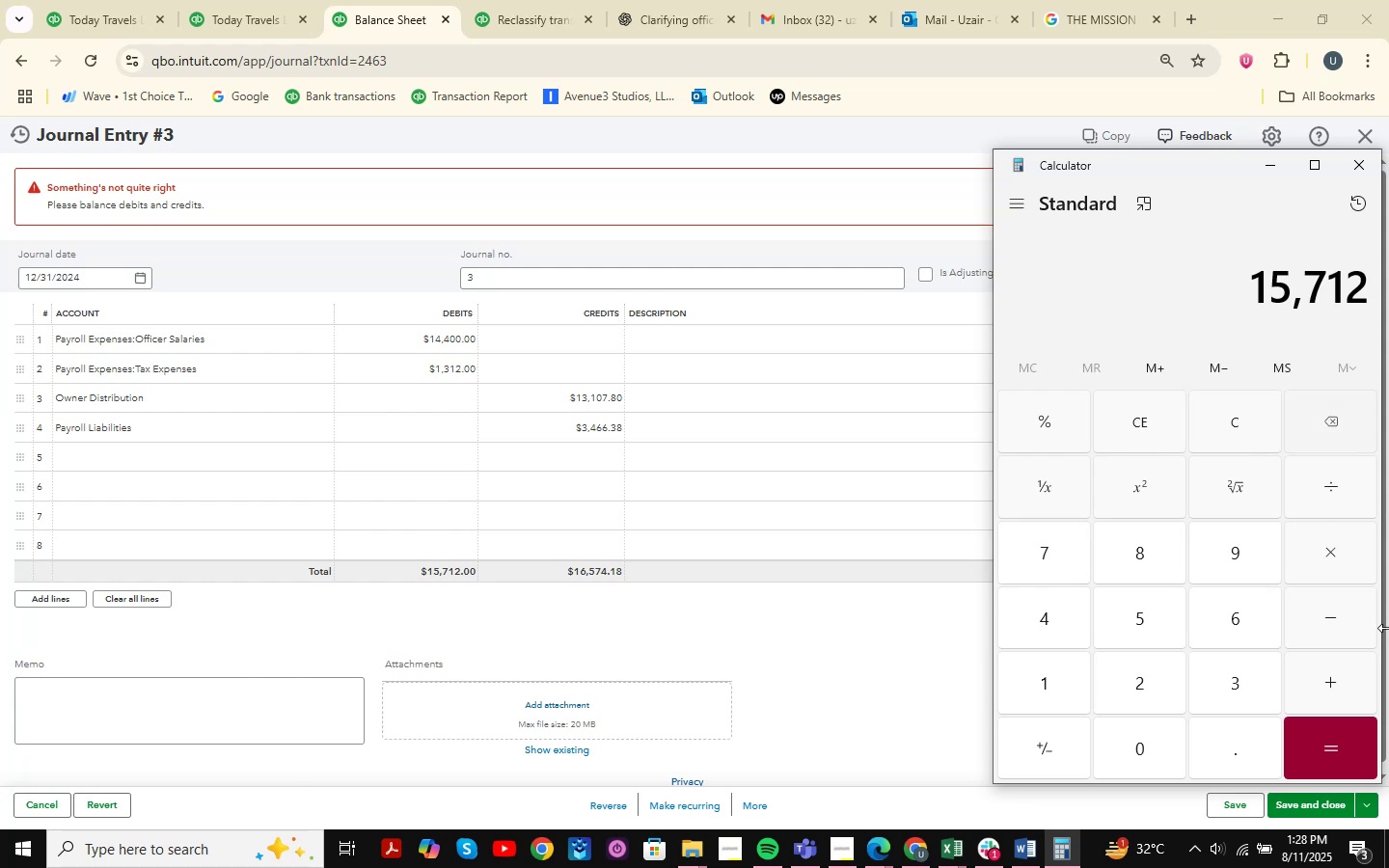 
key(Backspace)
 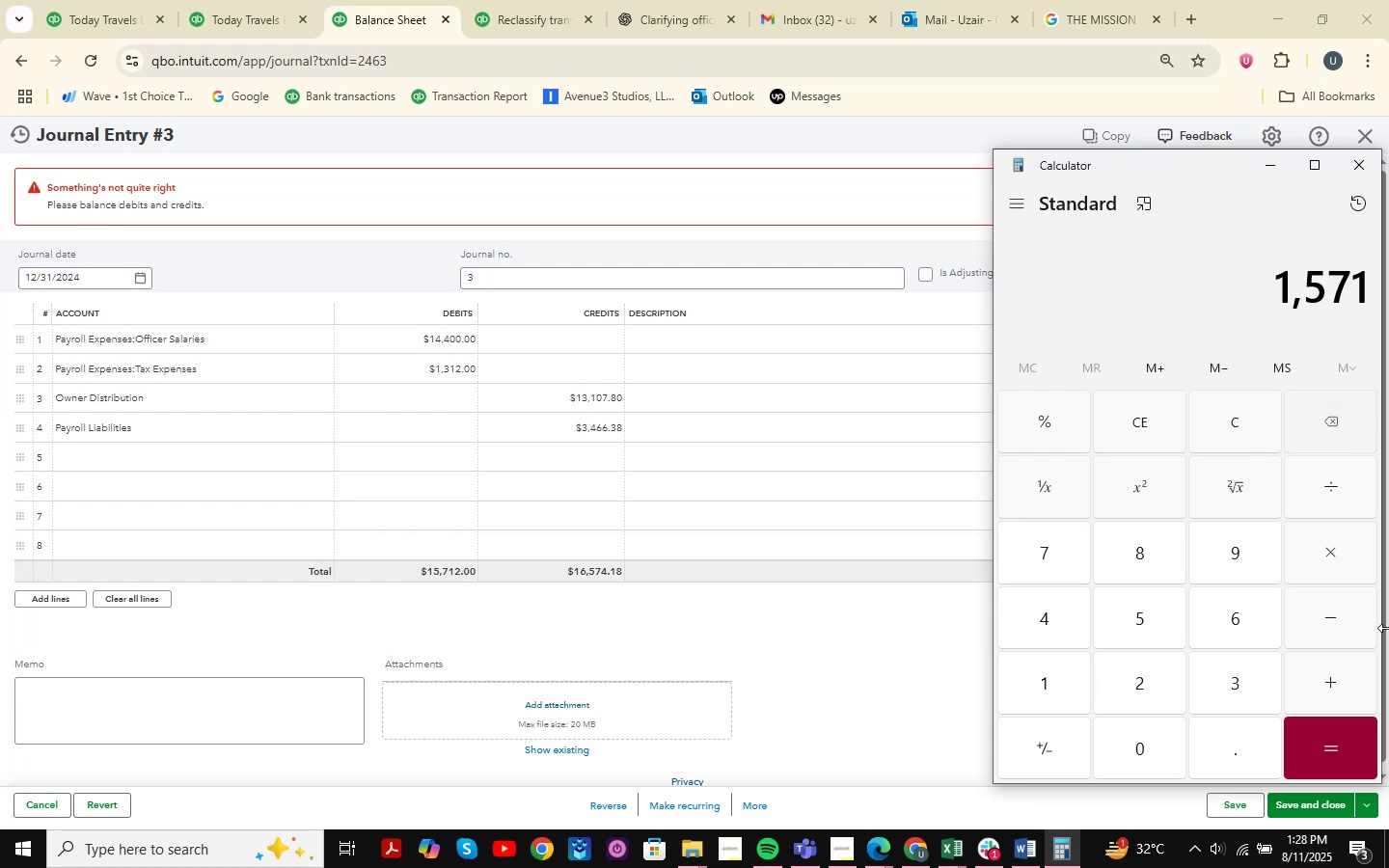 
key(Backspace)
 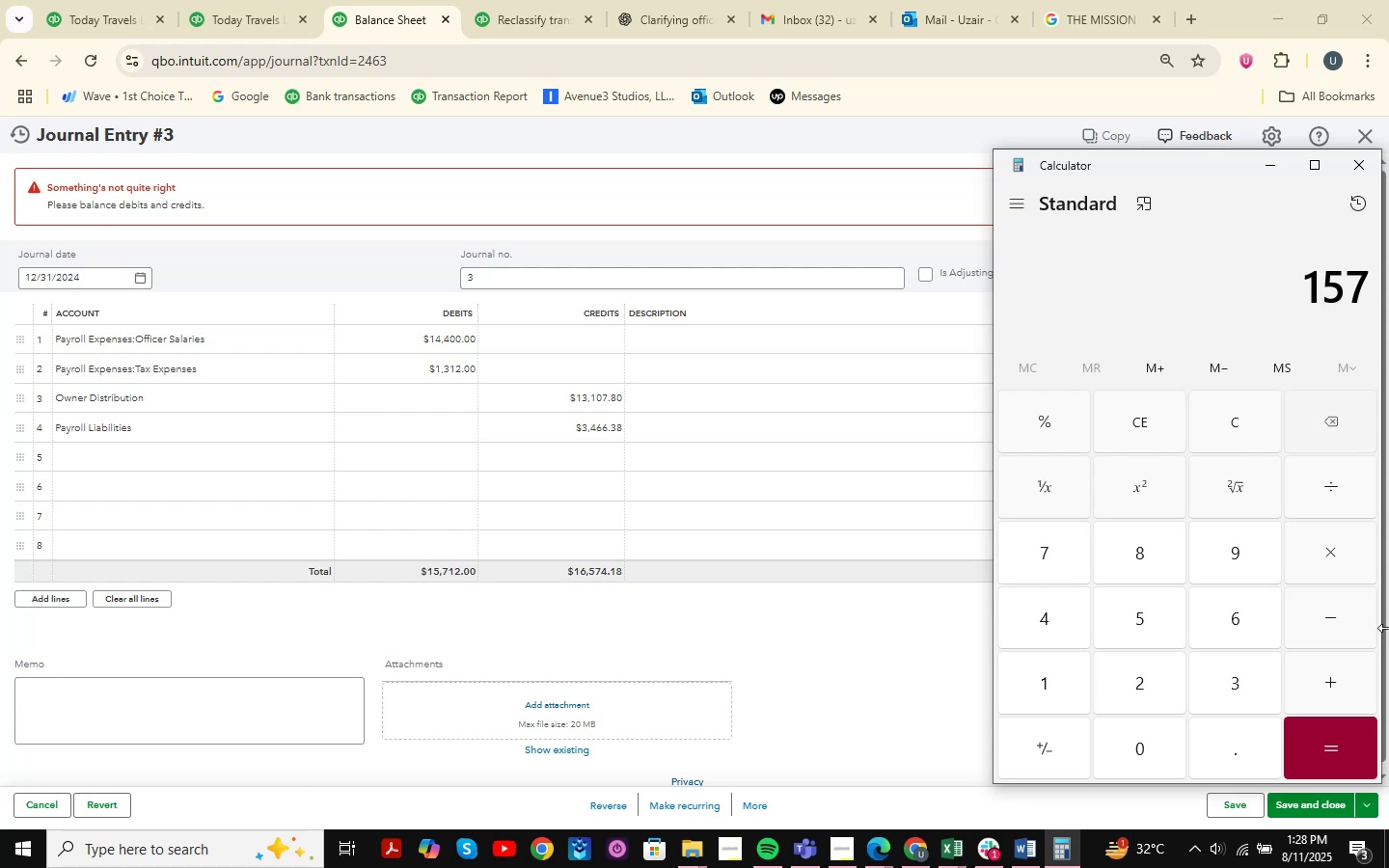 
key(Backspace)
 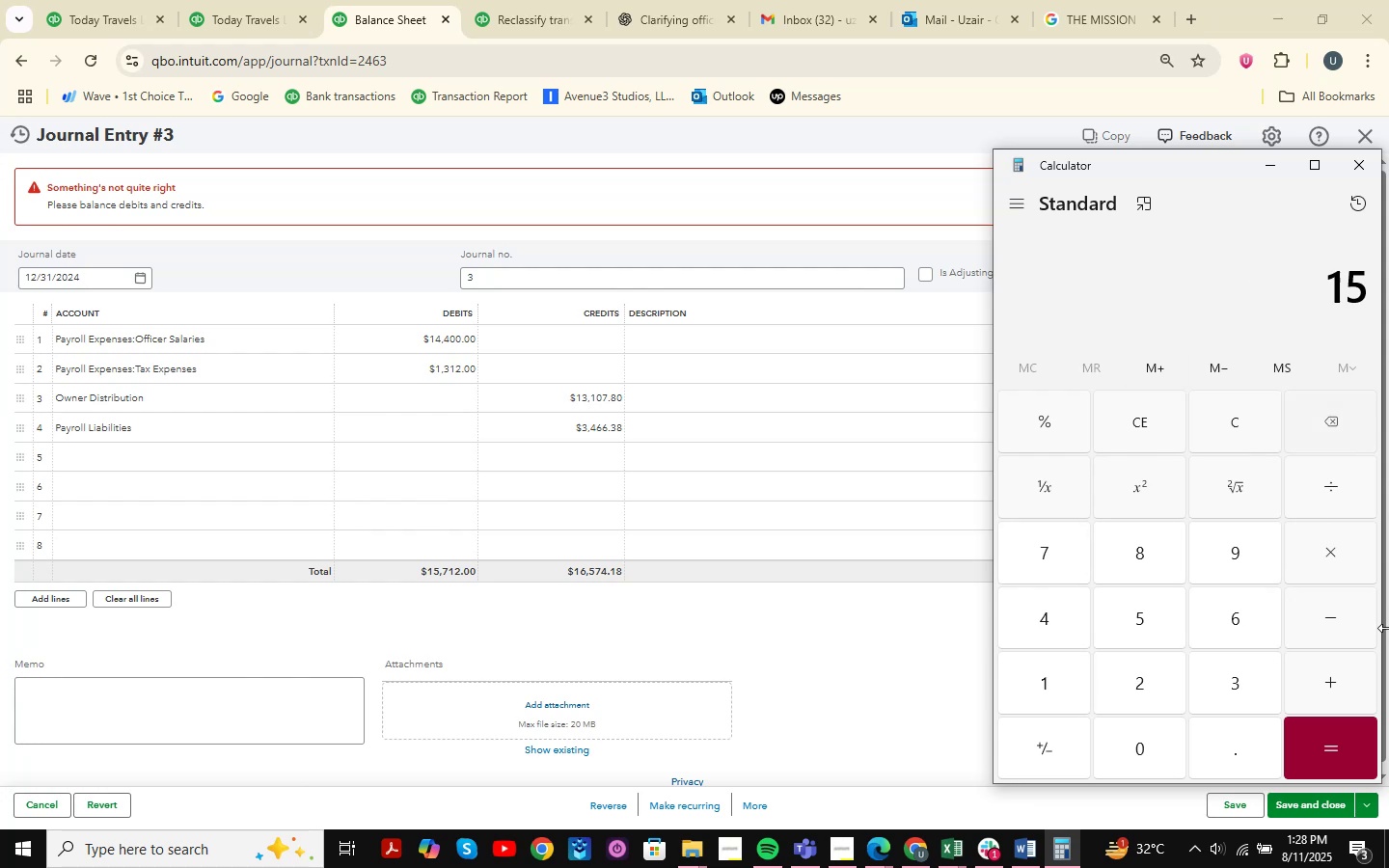 
key(Backspace)
 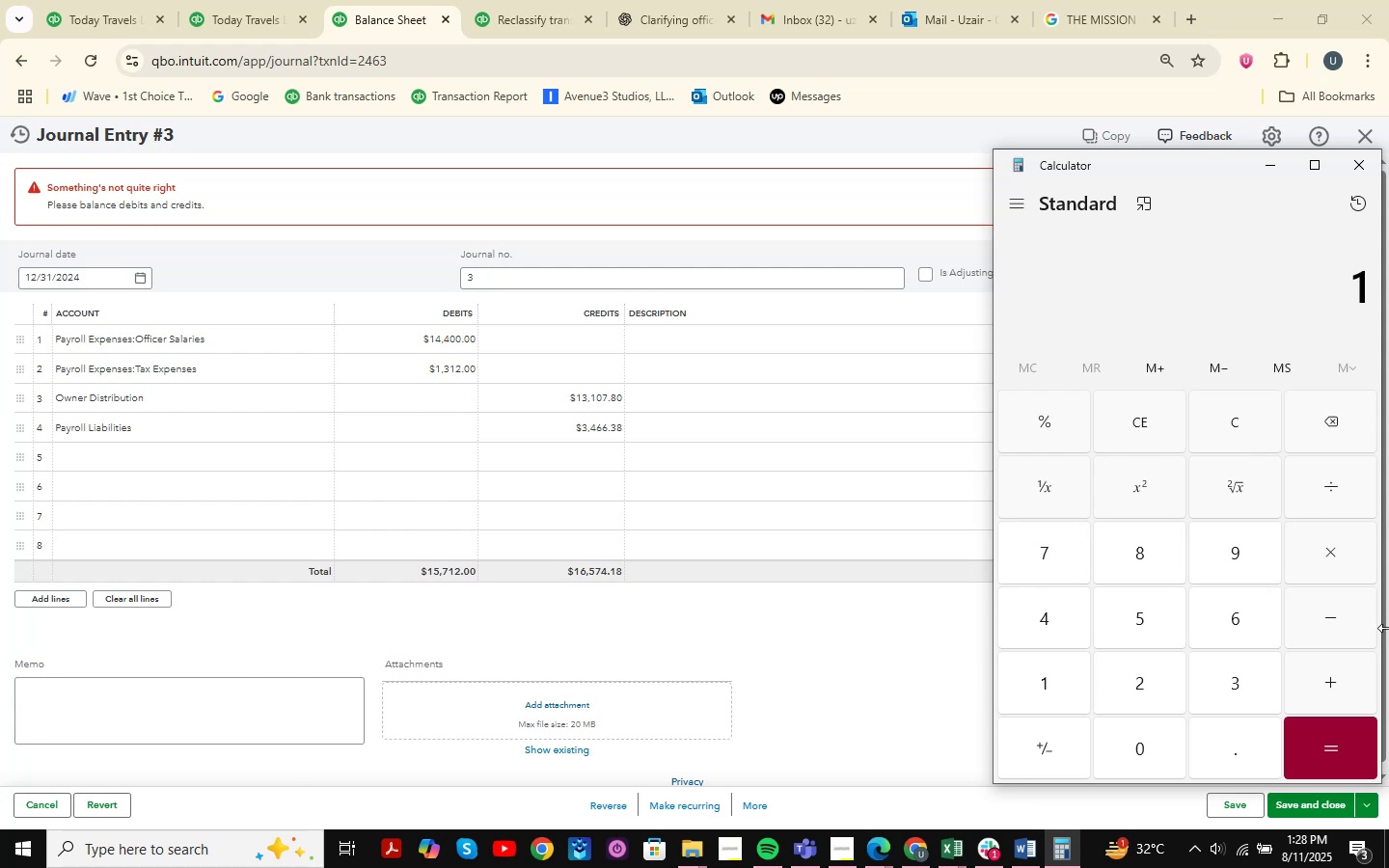 
key(Backspace)
 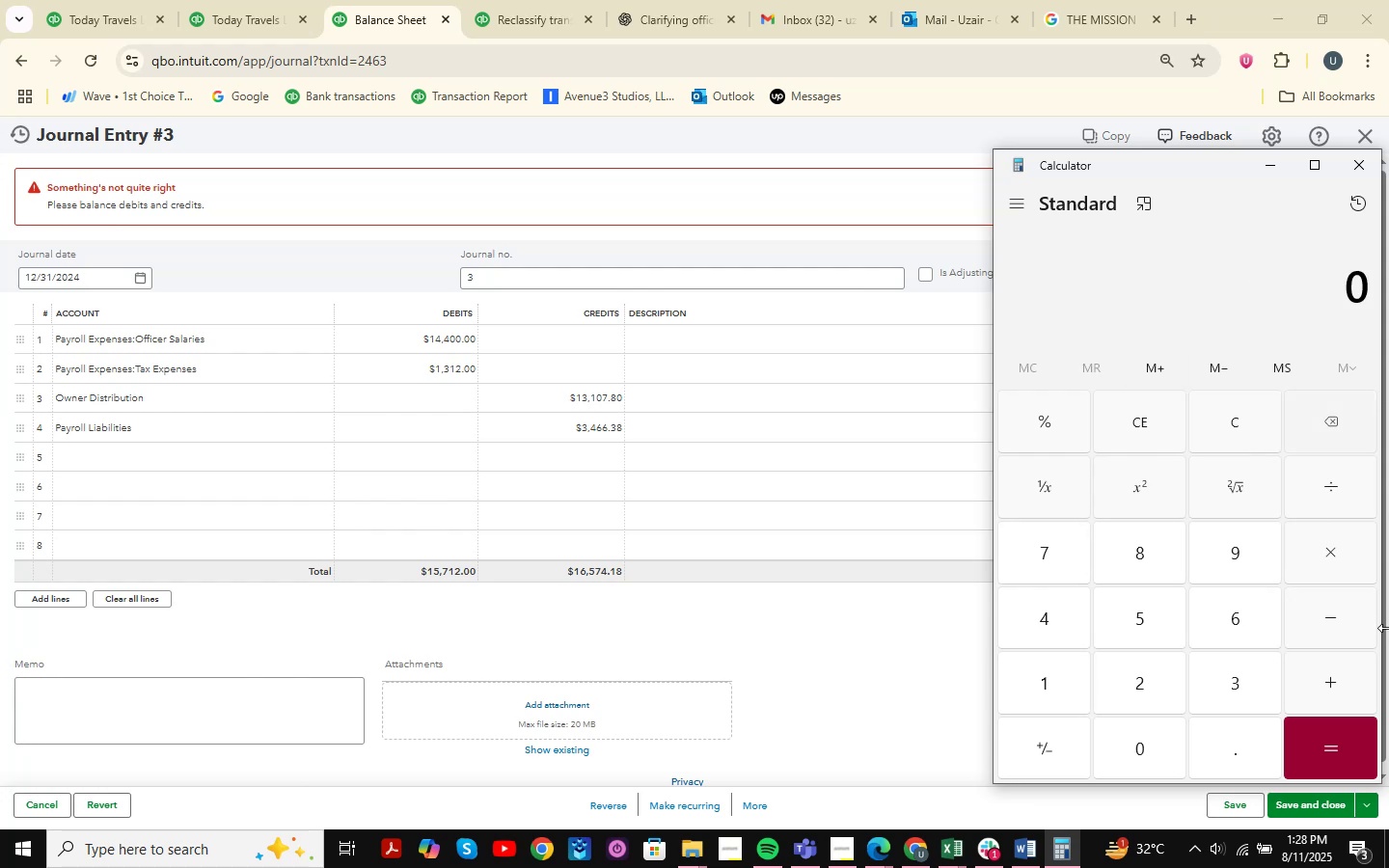 
key(Backspace)
 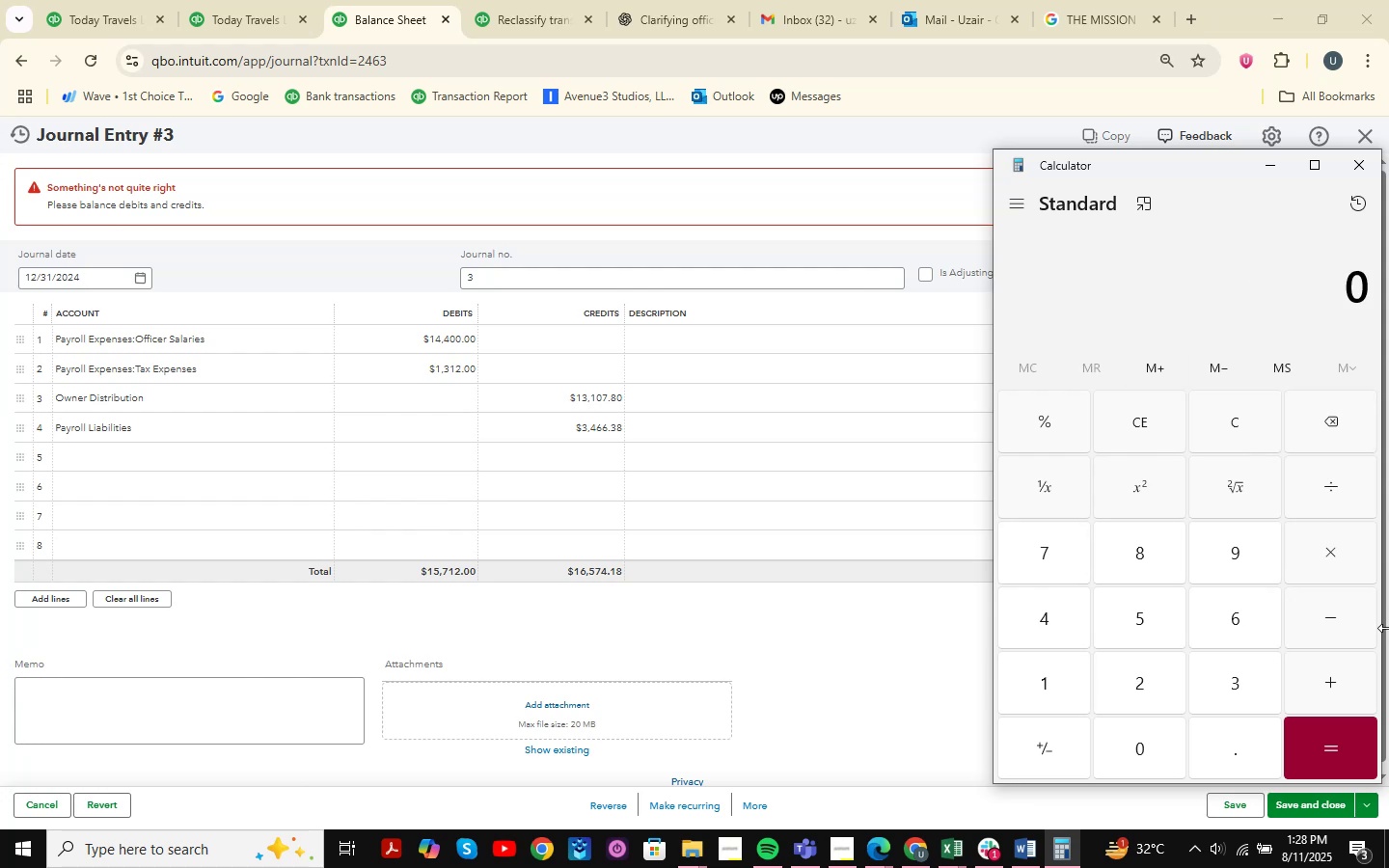 
key(Numpad1)
 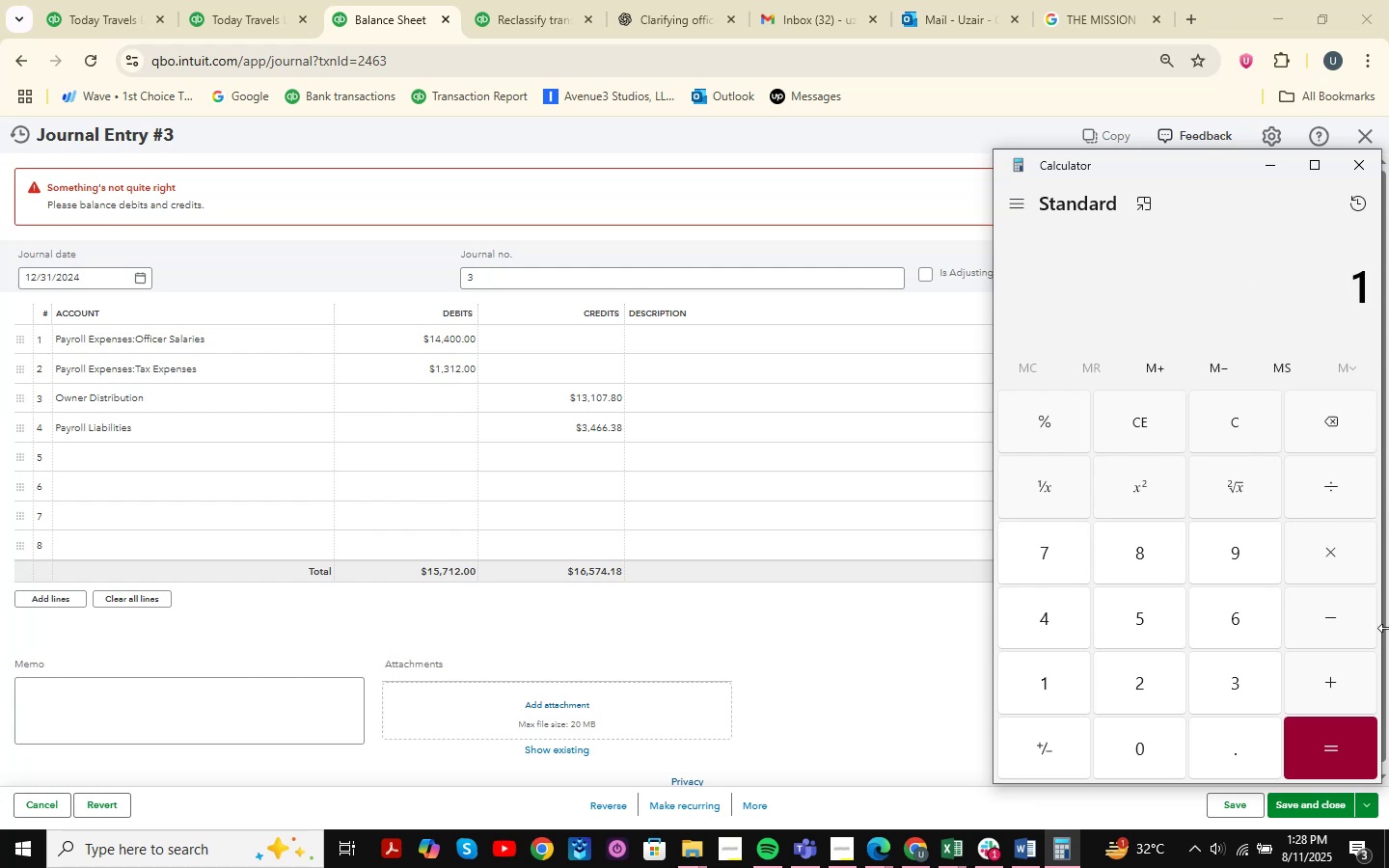 
key(Numpad5)
 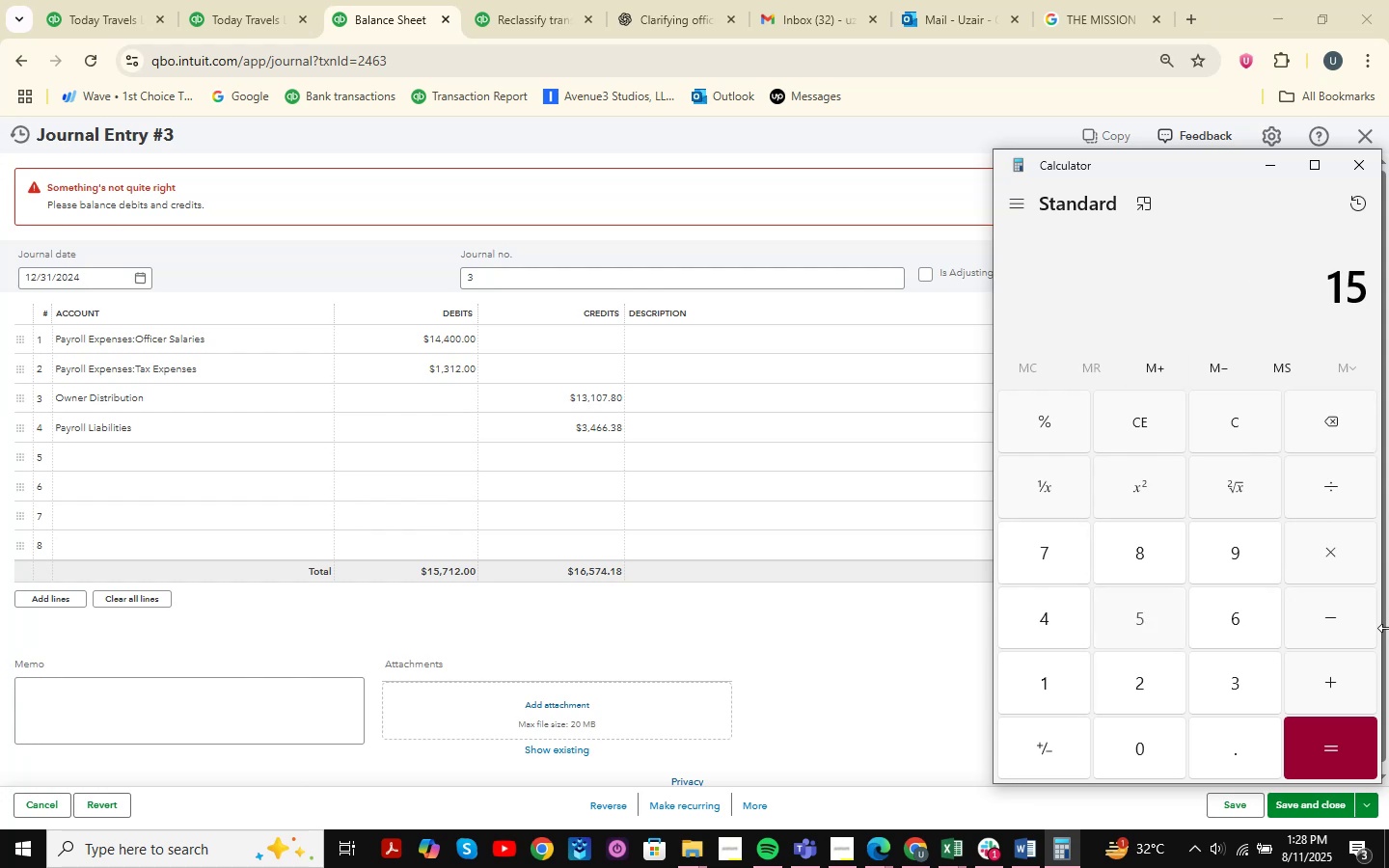 
key(Numpad7)
 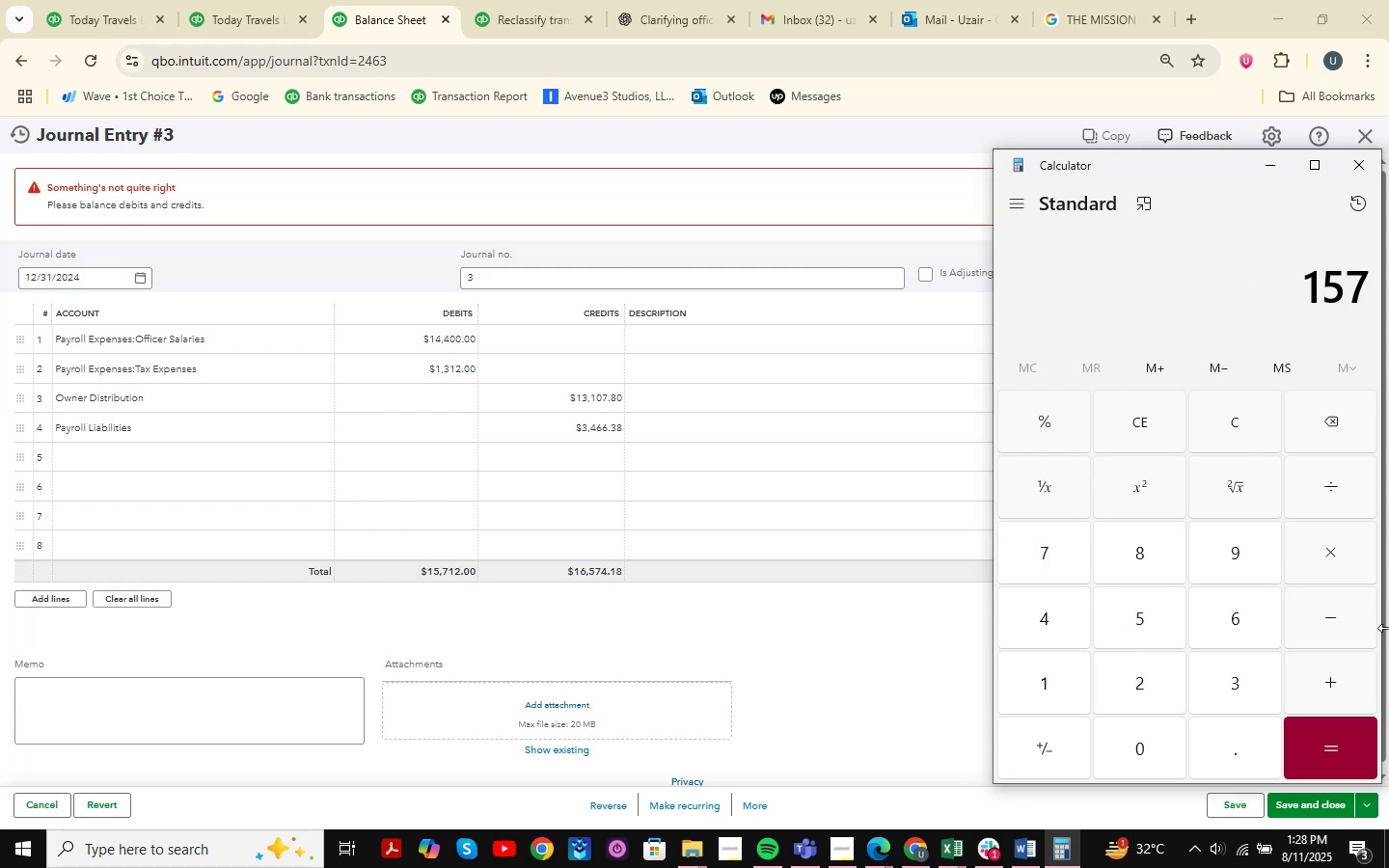 
key(Numpad1)
 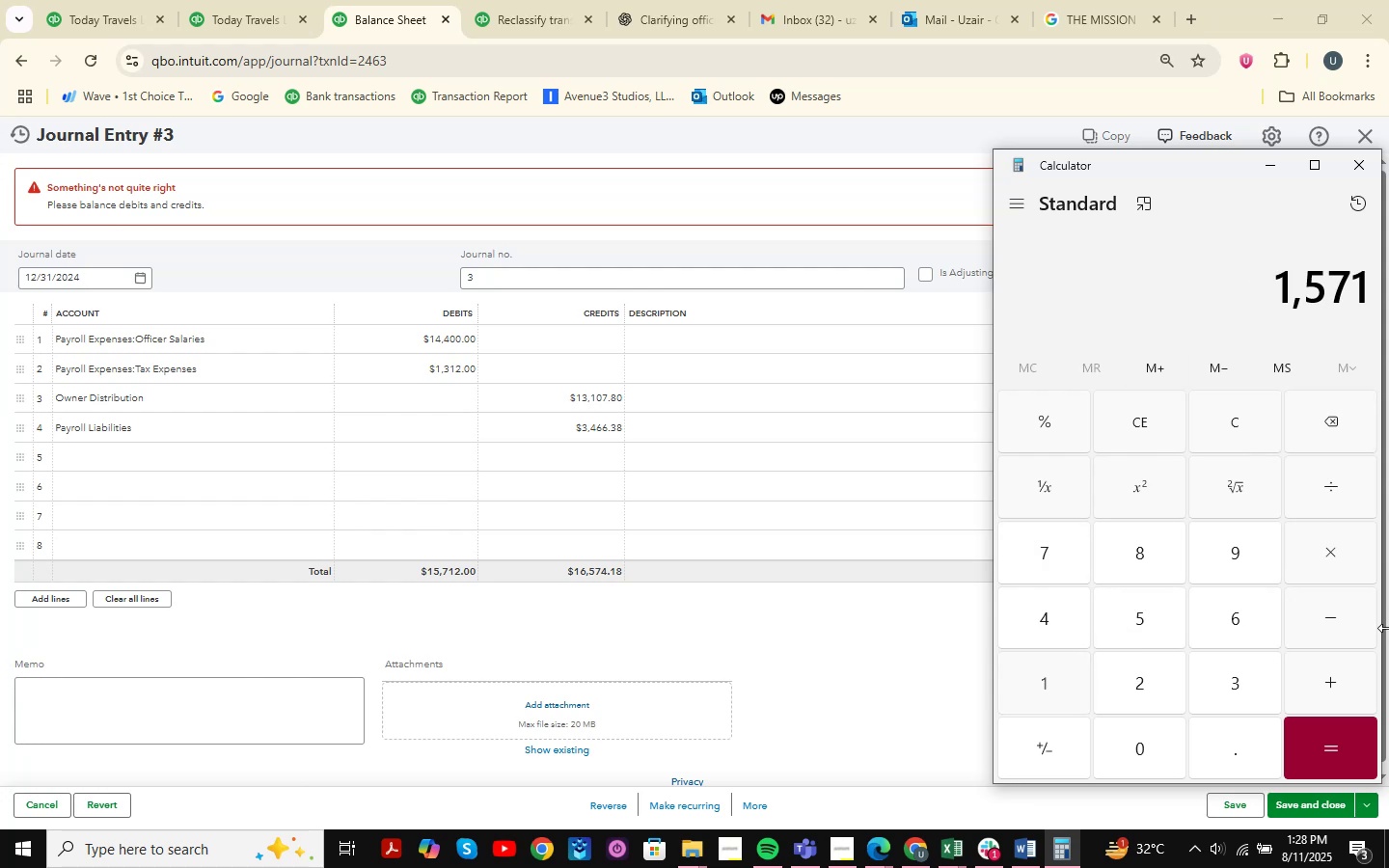 
key(Numpad2)
 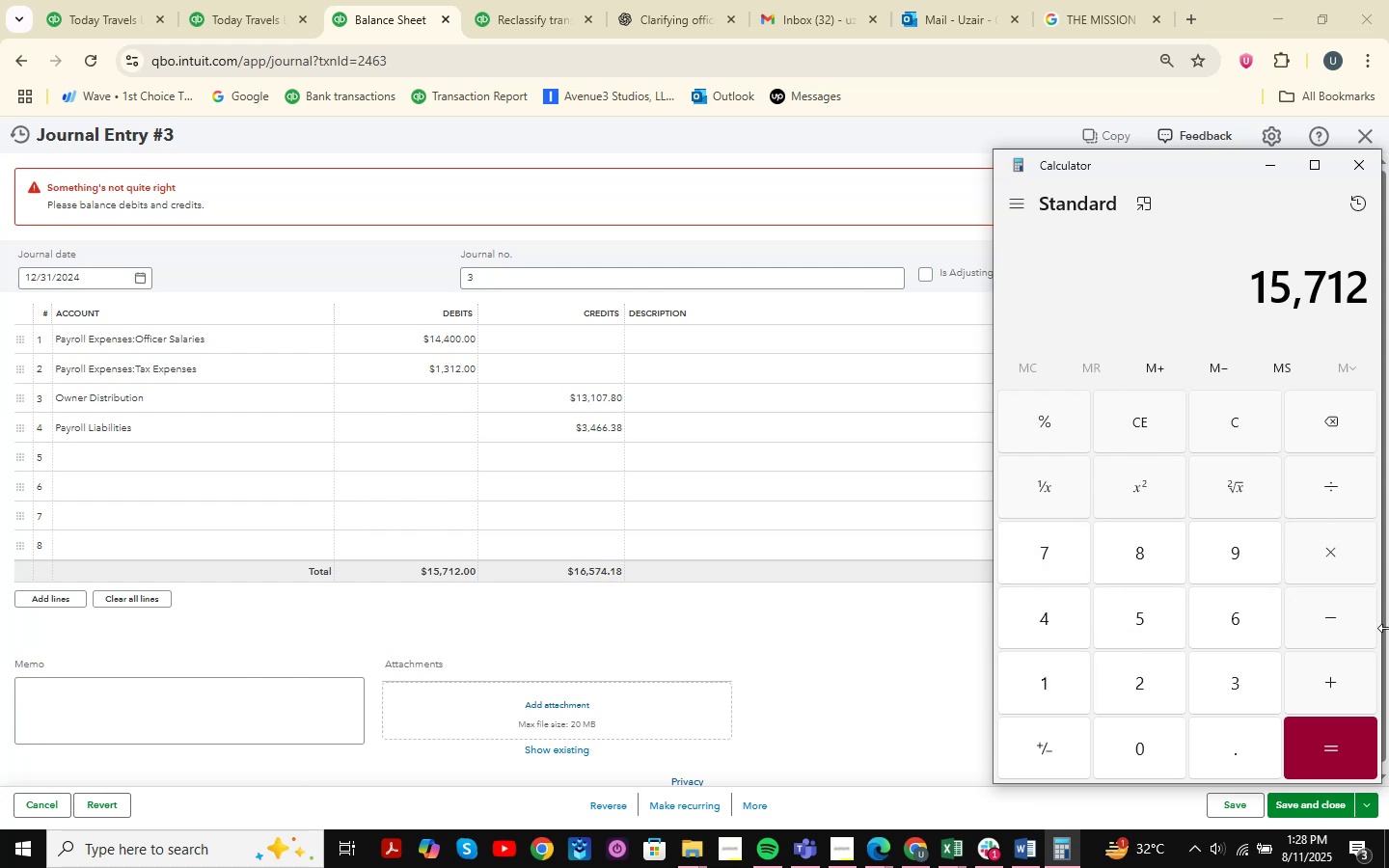 
key(NumpadSubtract)
 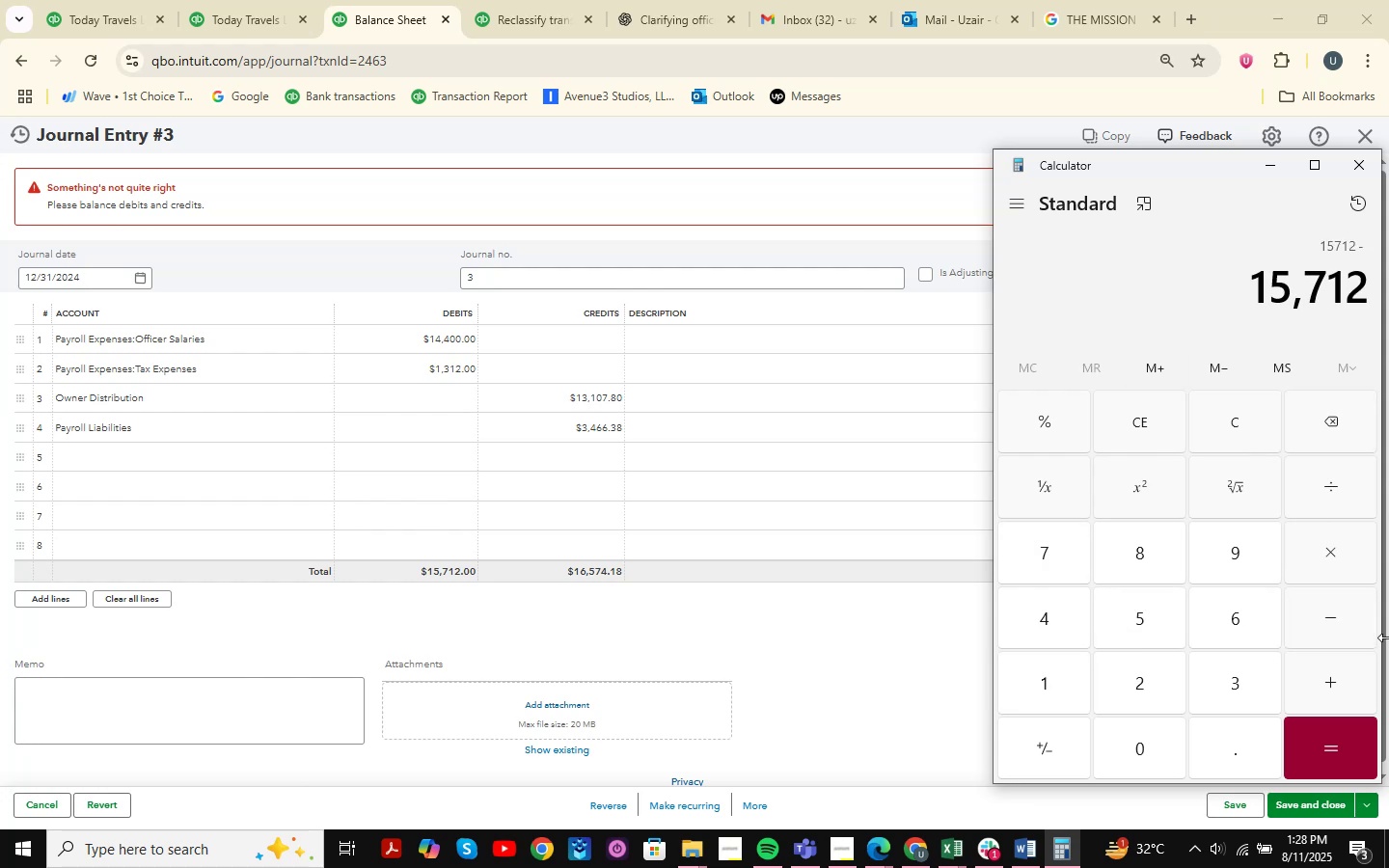 
key(Numpad1)
 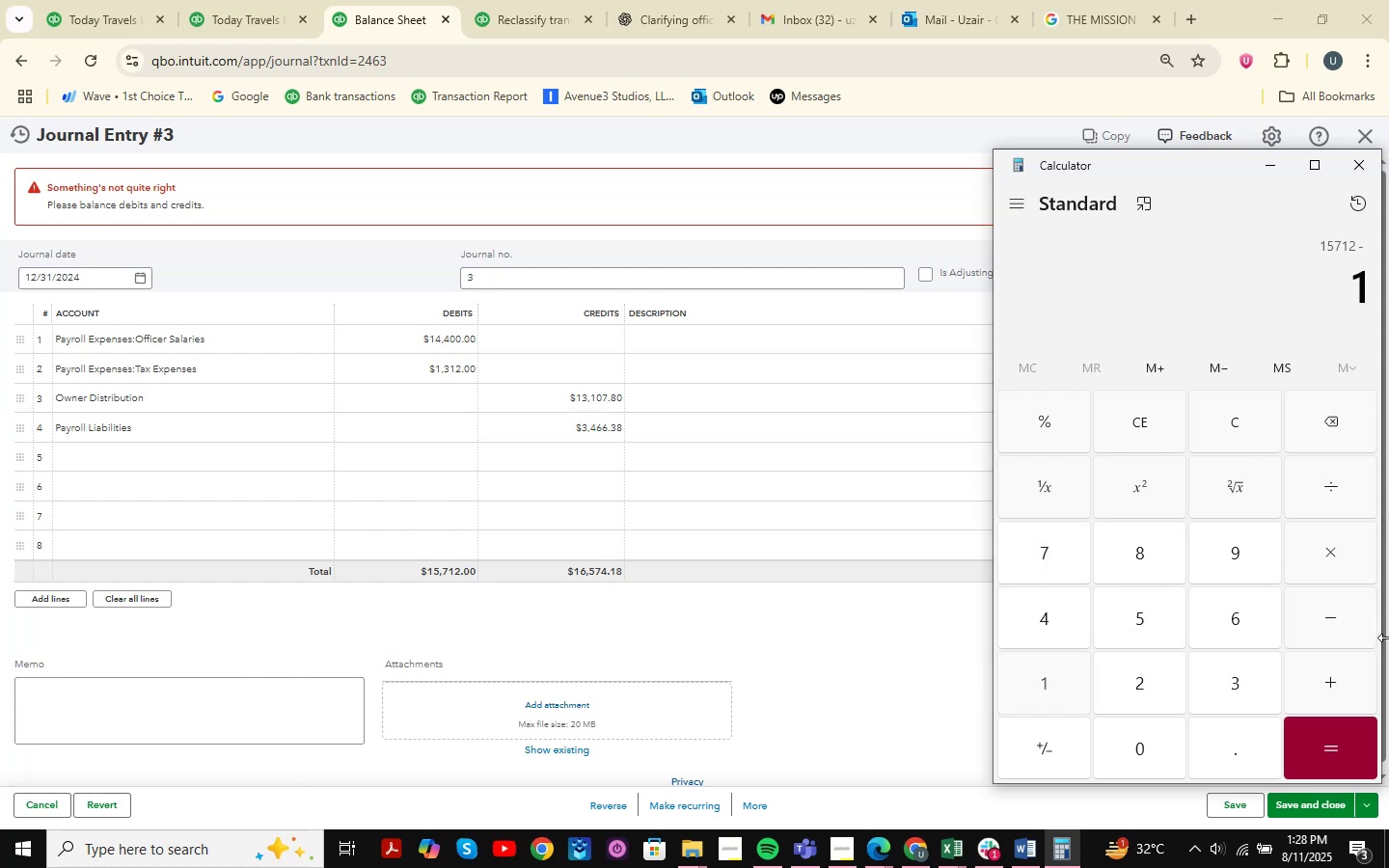 
key(Numpad6)
 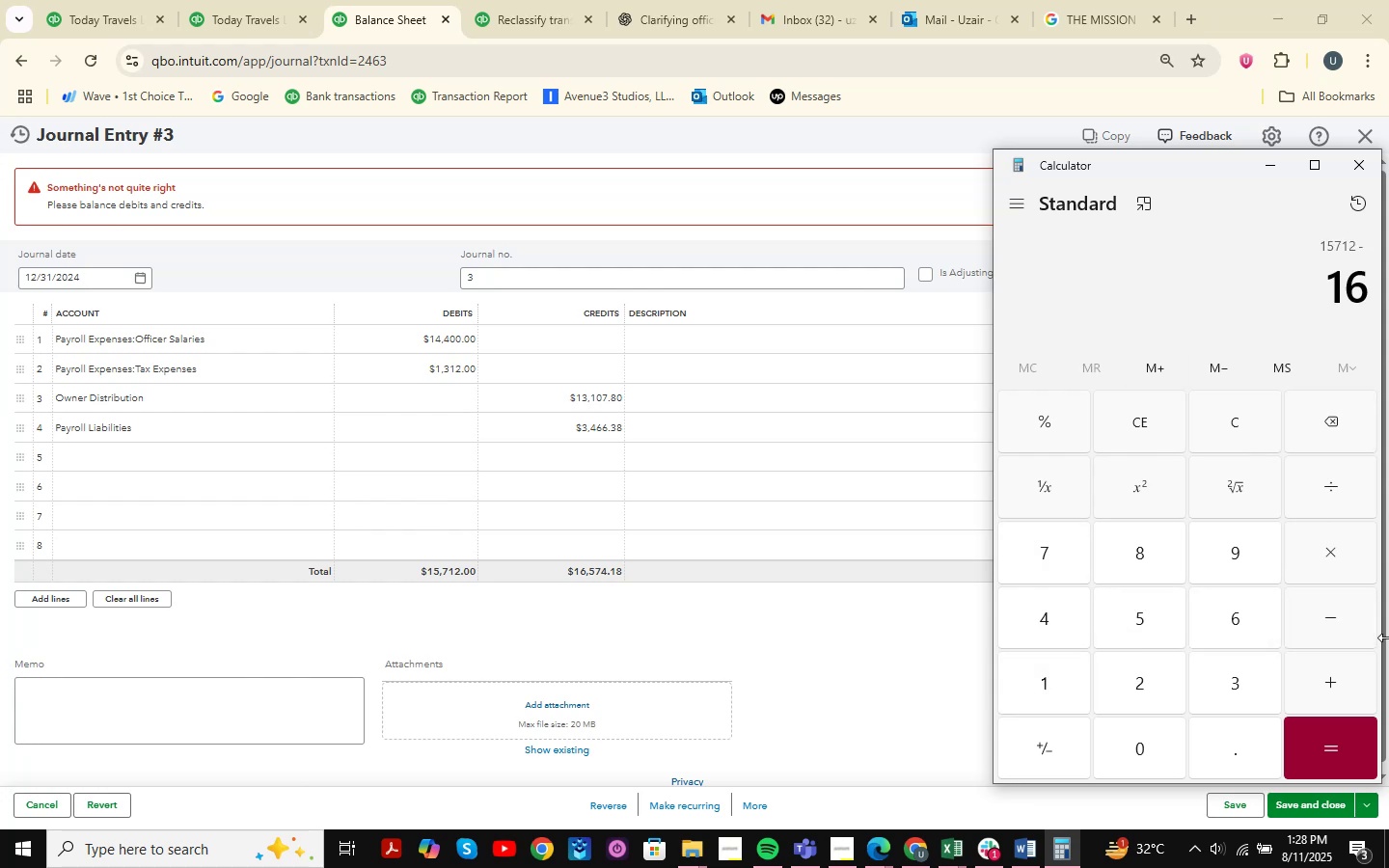 
key(Numpad5)
 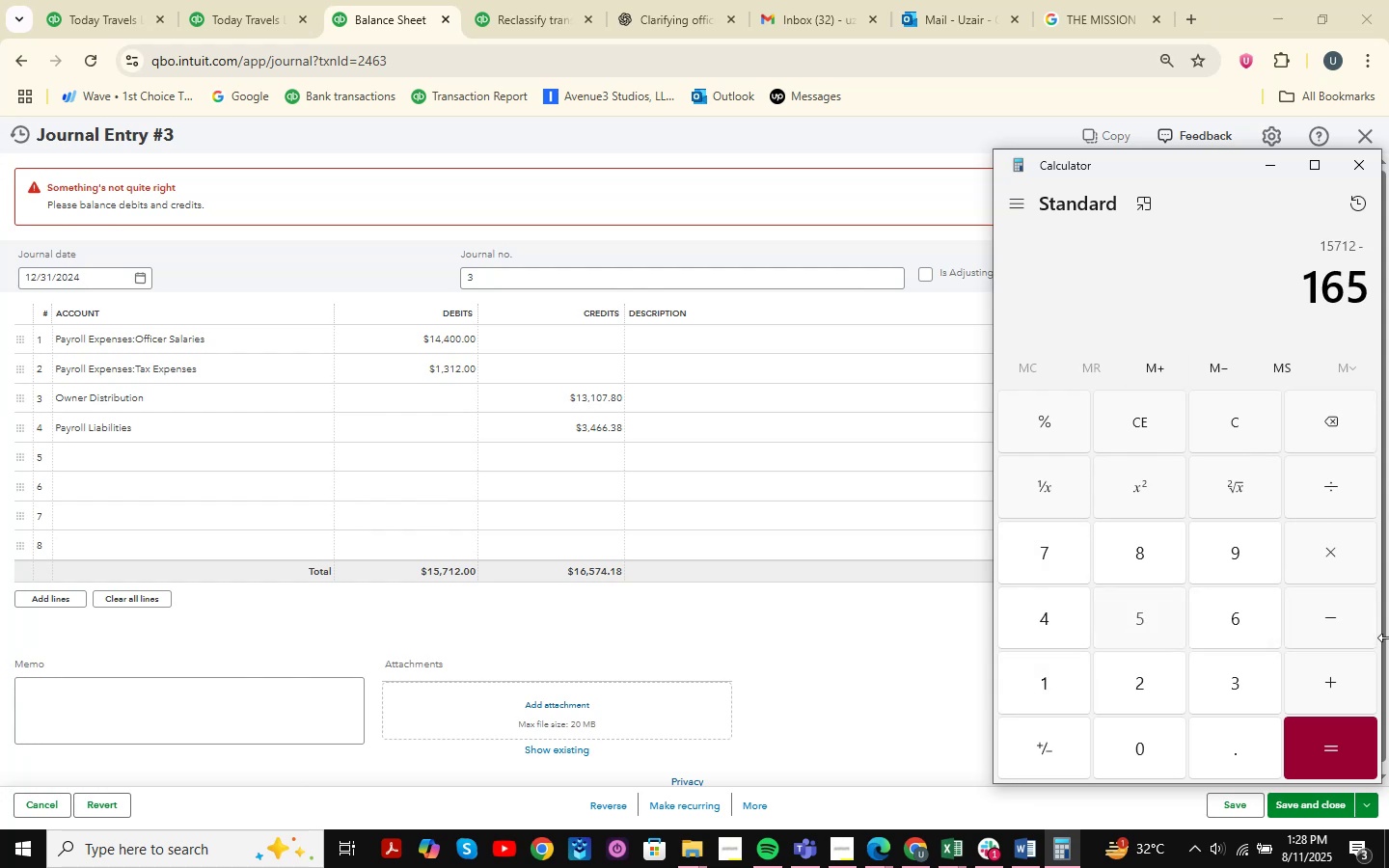 
key(Numpad7)
 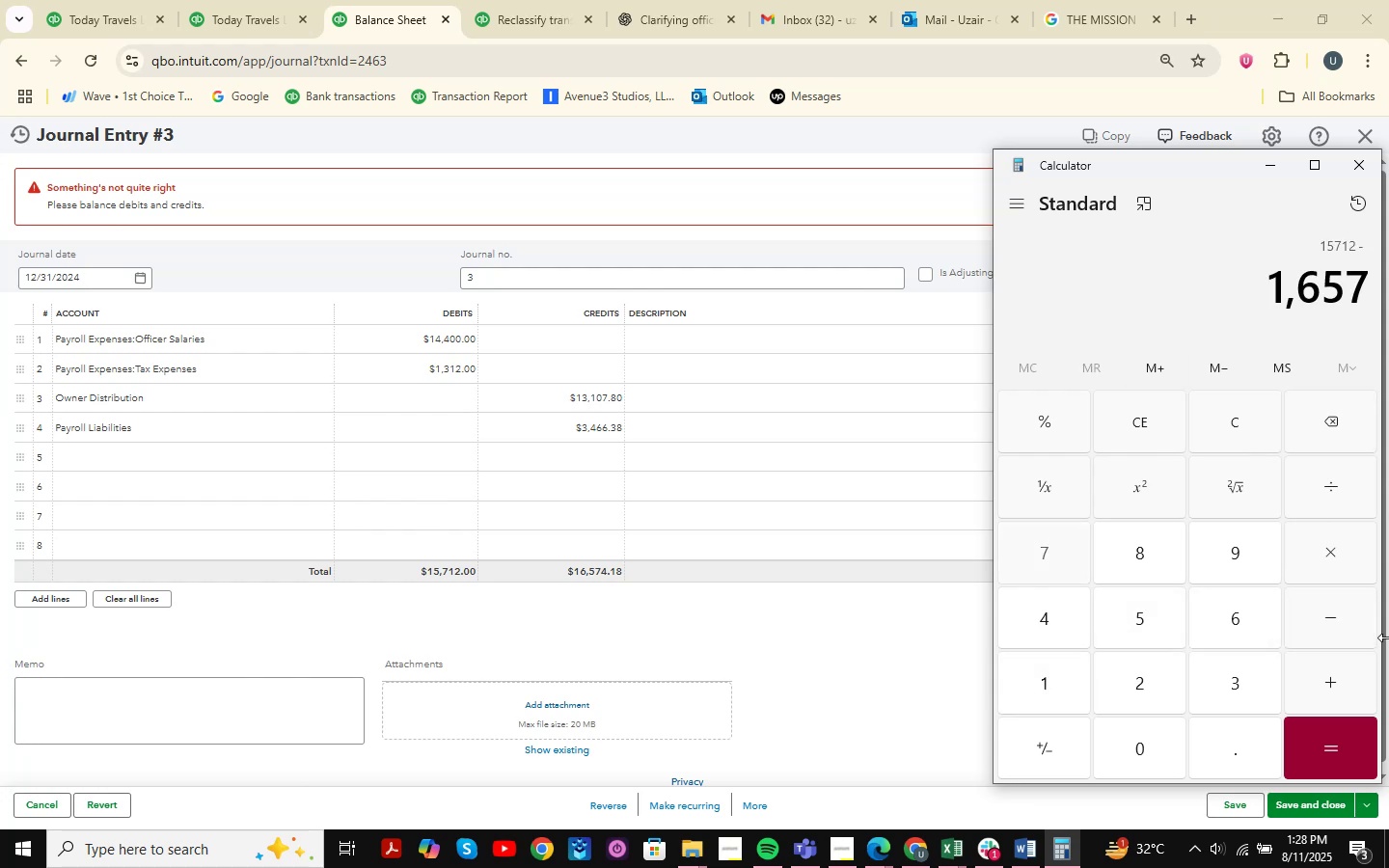 
key(Numpad4)
 